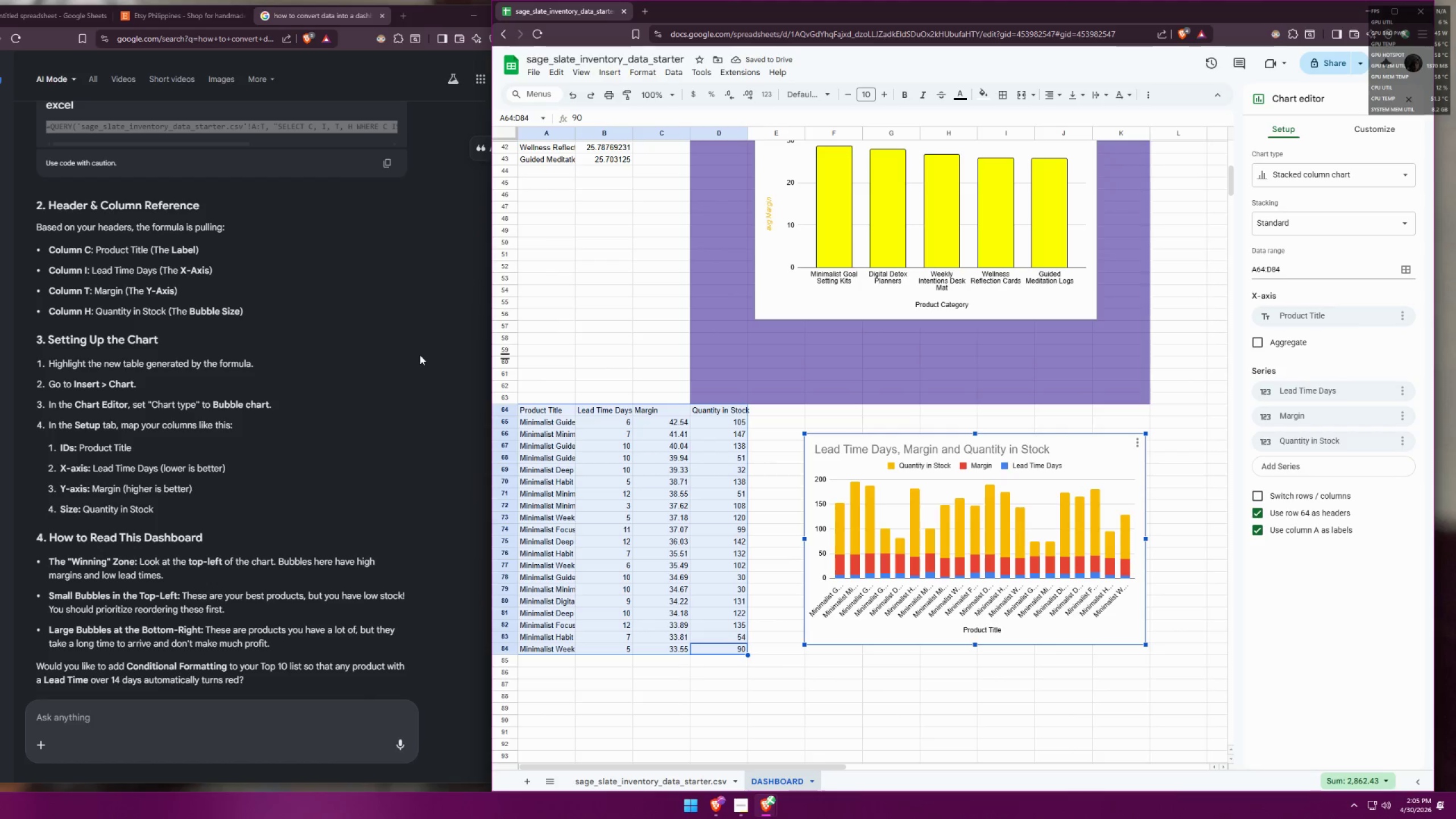 
left_click([1322, 170])
 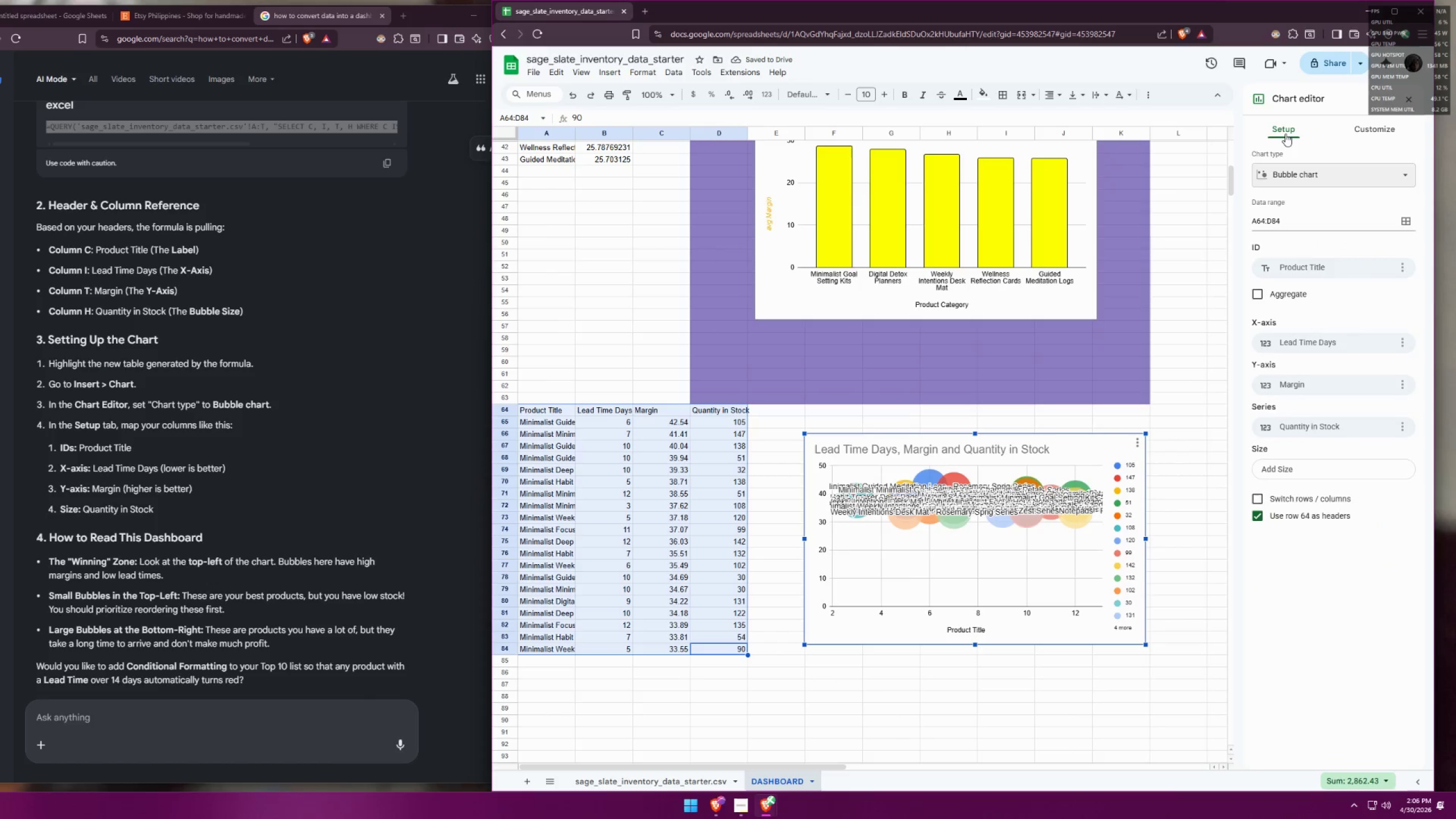 
wait(7.45)
 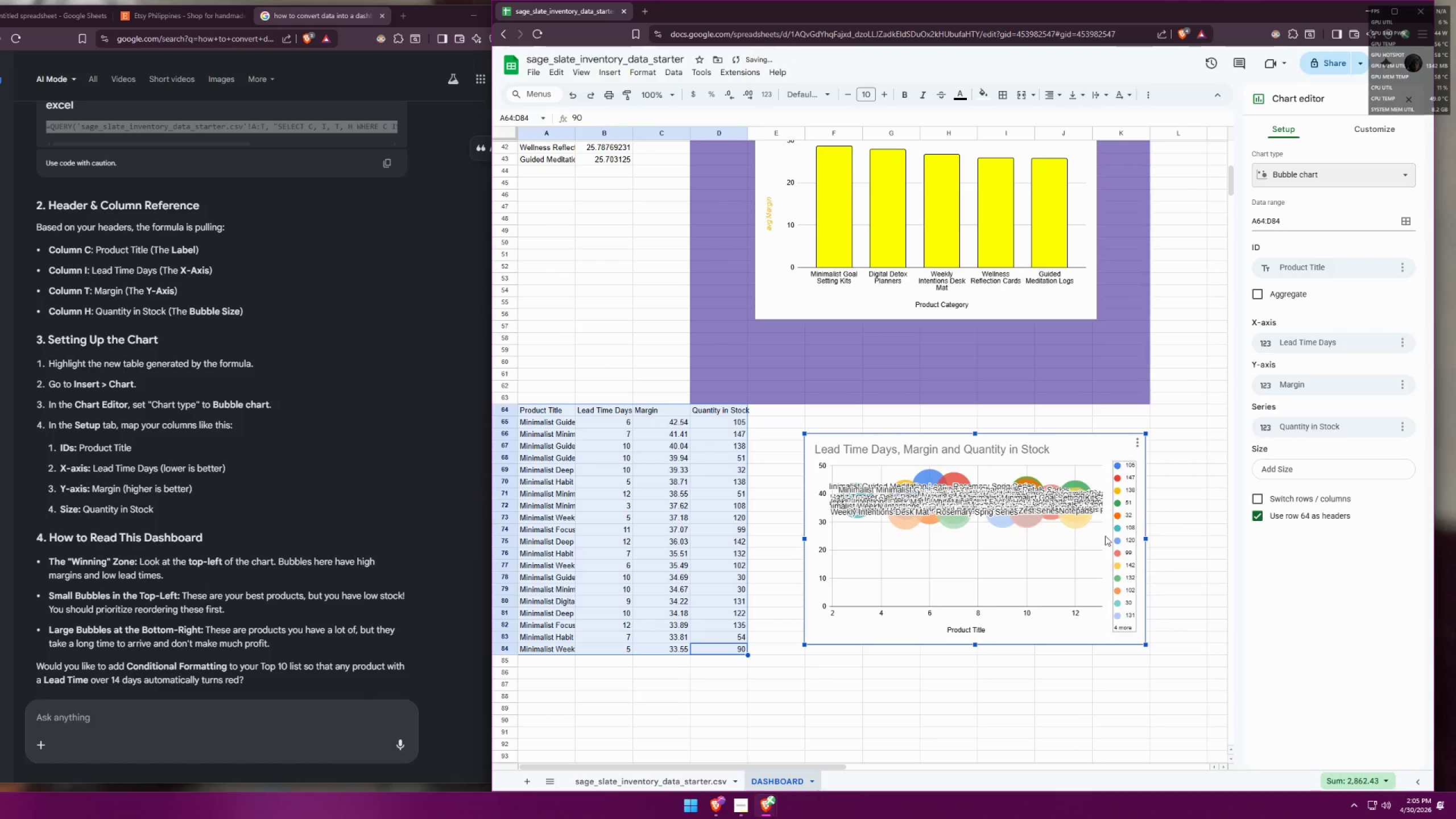 
left_click([1324, 173])
 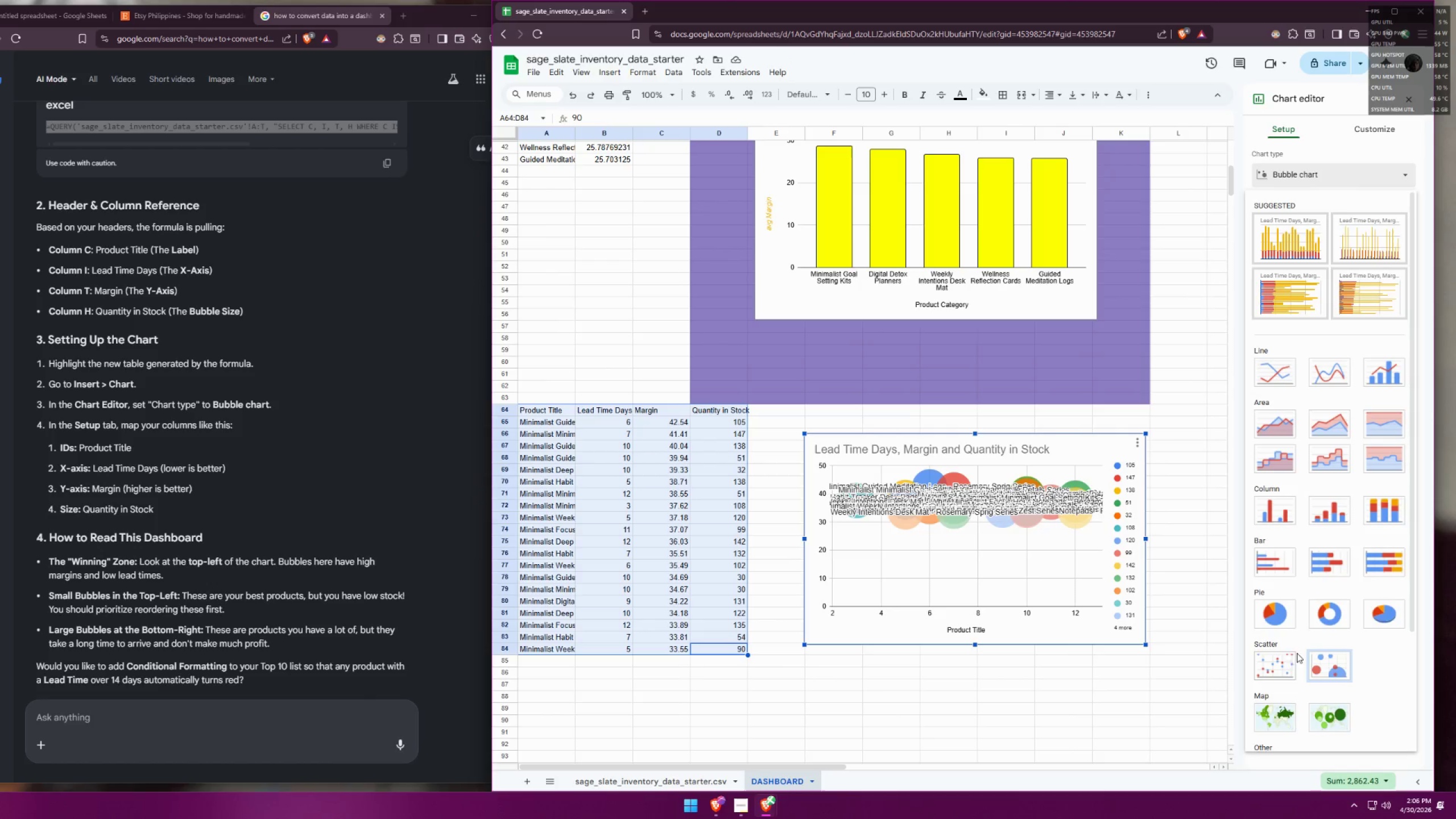 
left_click([1285, 668])
 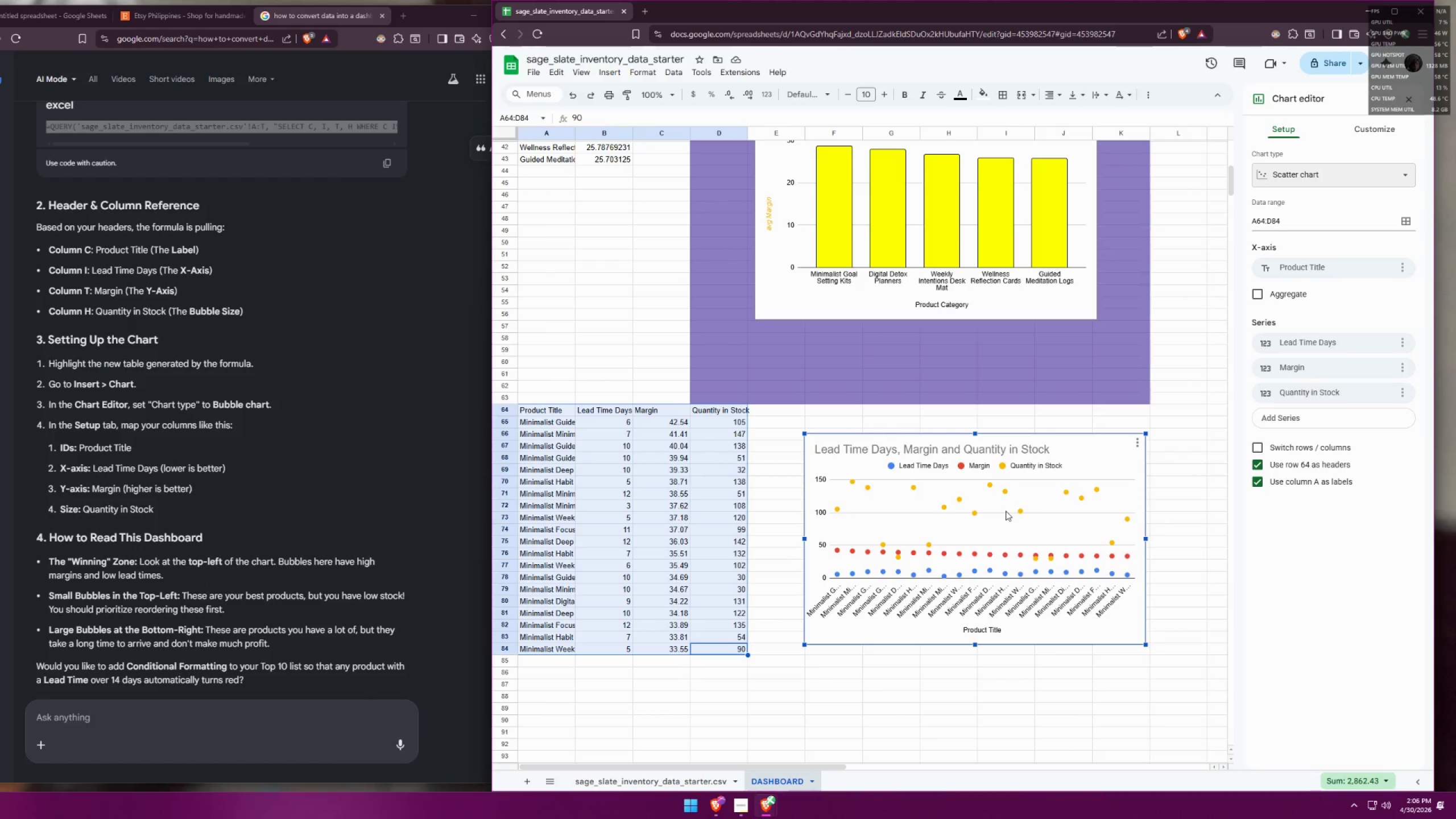 
wait(15.38)
 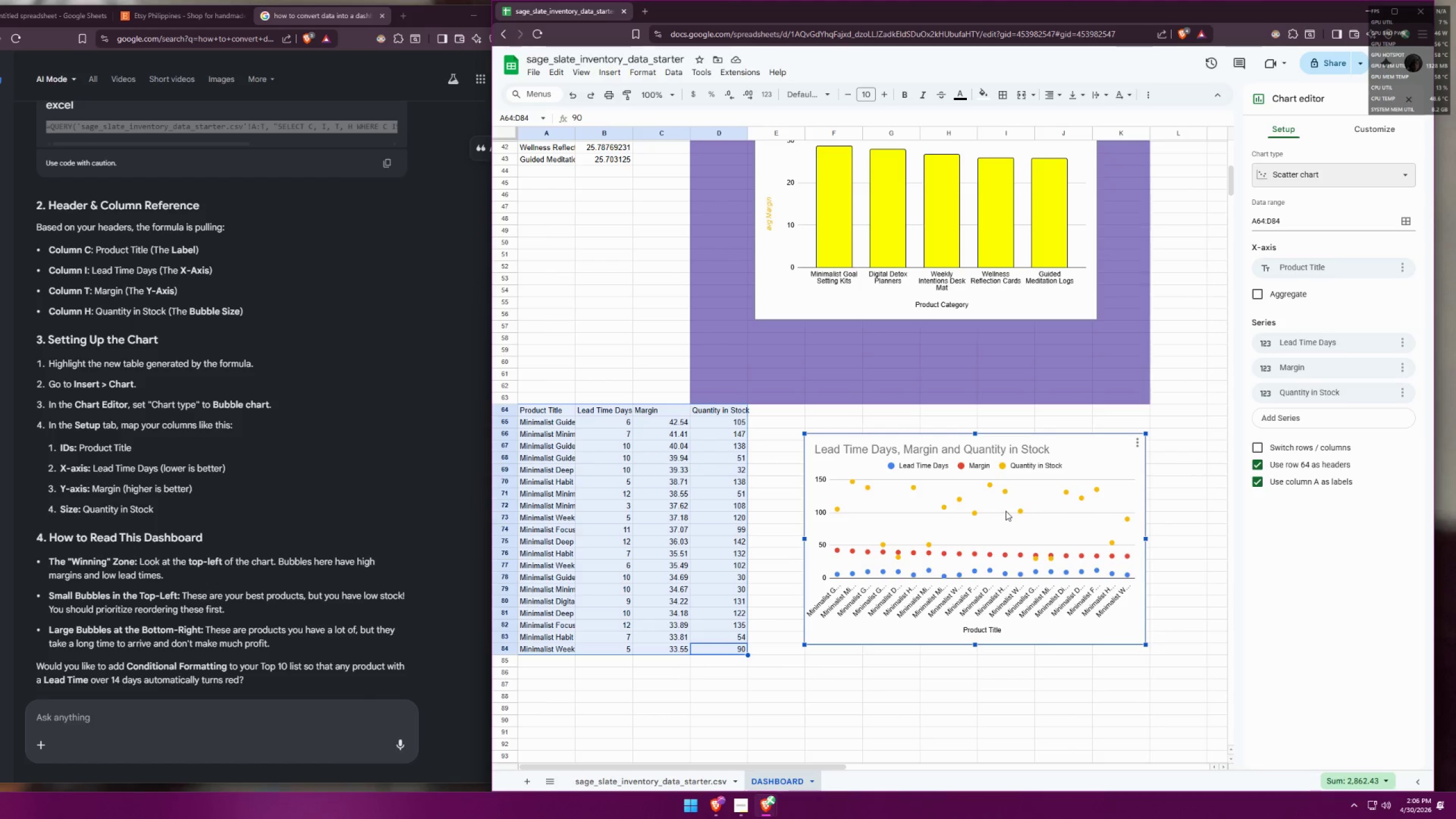 
scroll: coordinate [224, 506], scroll_direction: down, amount: 1.0
 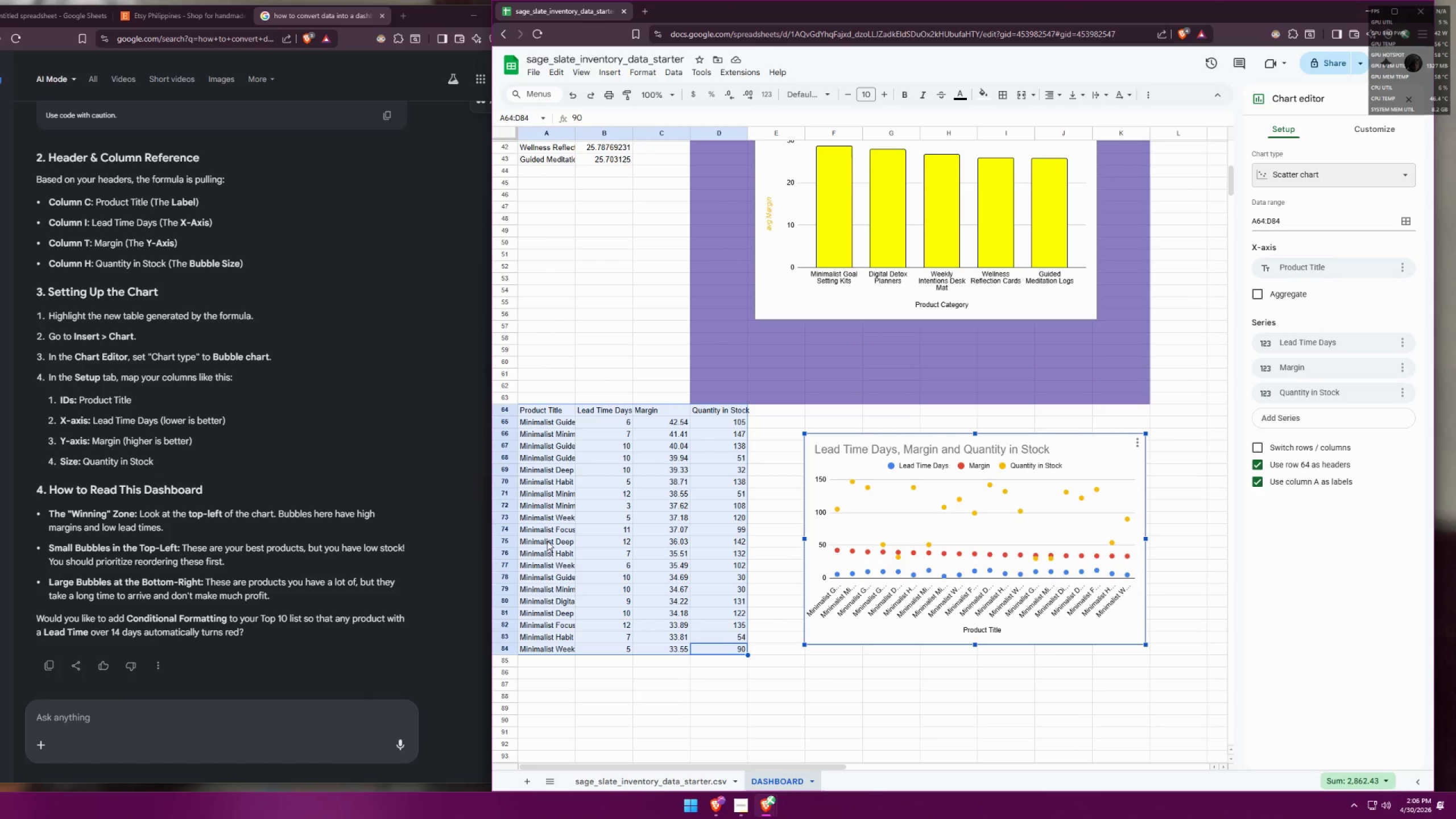 
wait(30.18)
 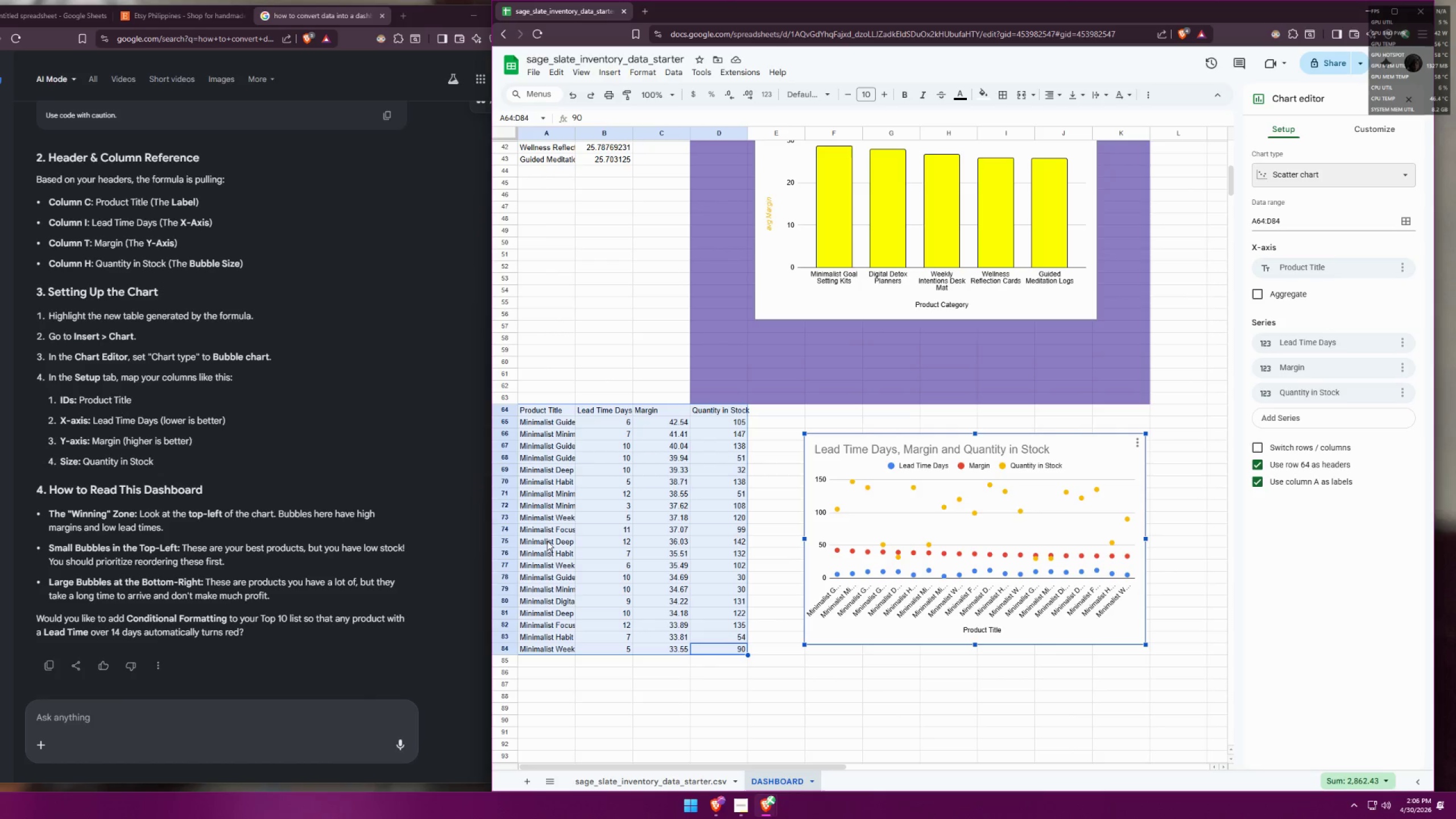 
scroll: coordinate [586, 371], scroll_direction: up, amount: 6.0
 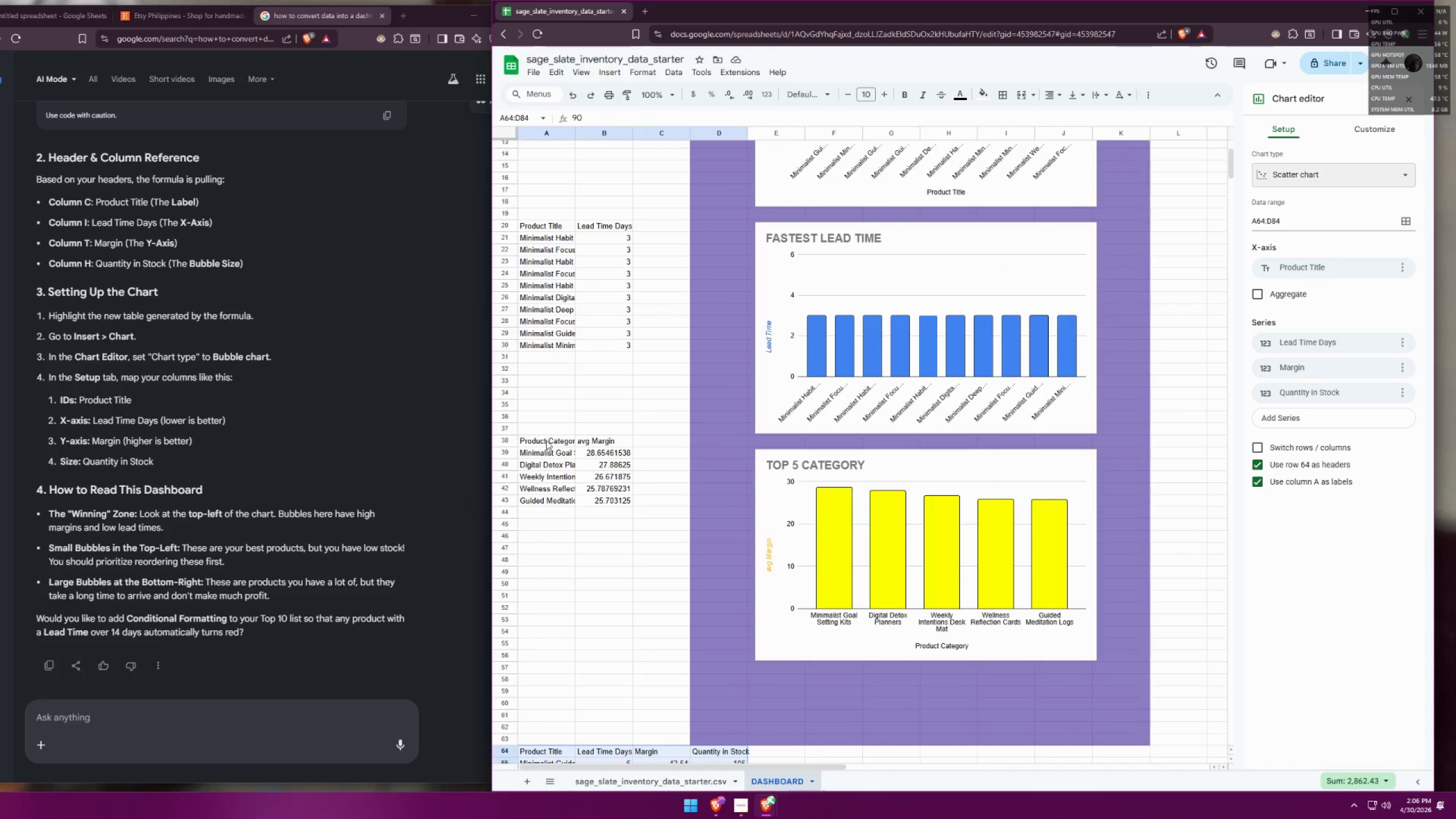 
double_click([547, 440])
 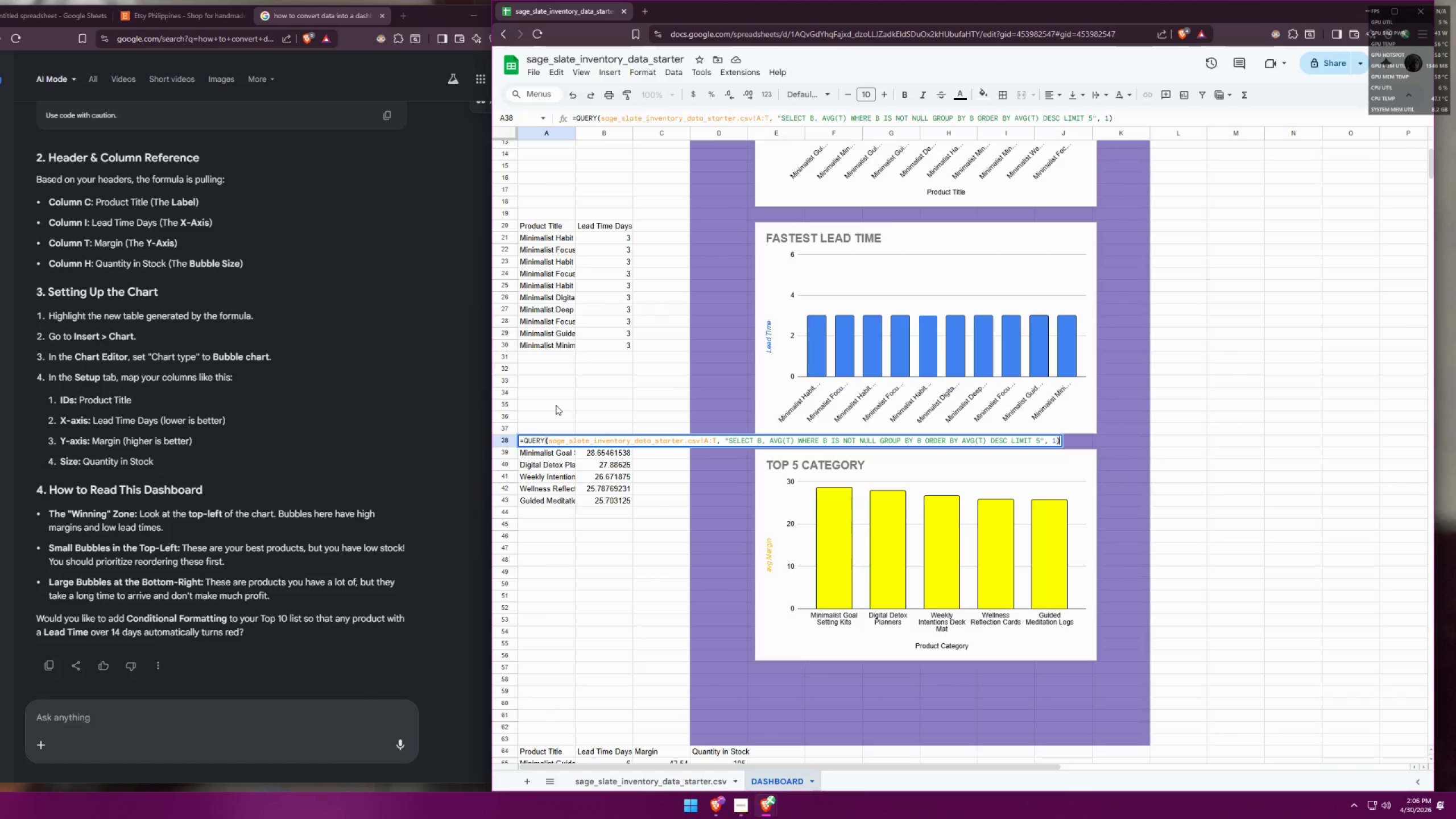 
wait(5.86)
 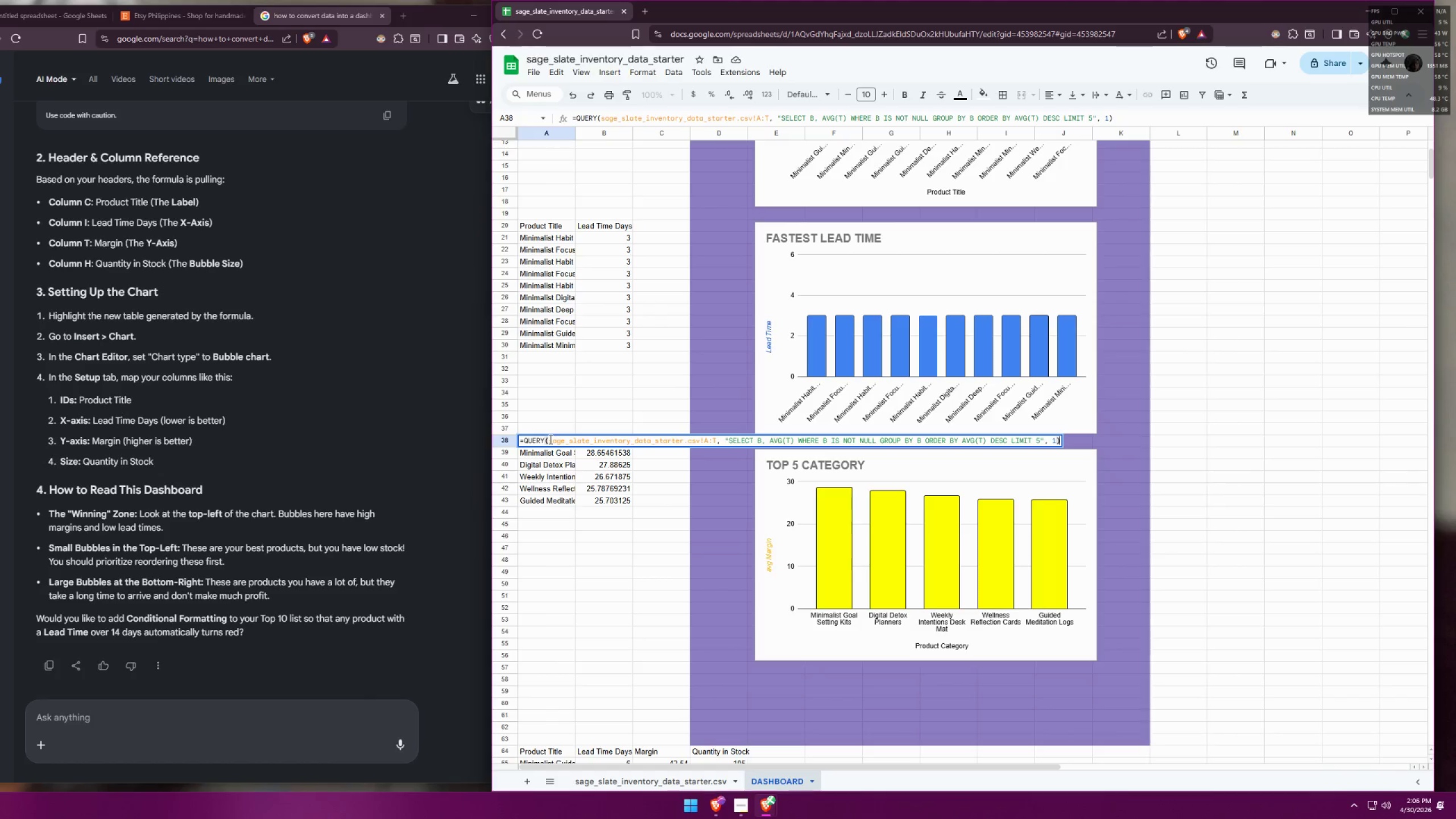 
left_click([556, 405])
 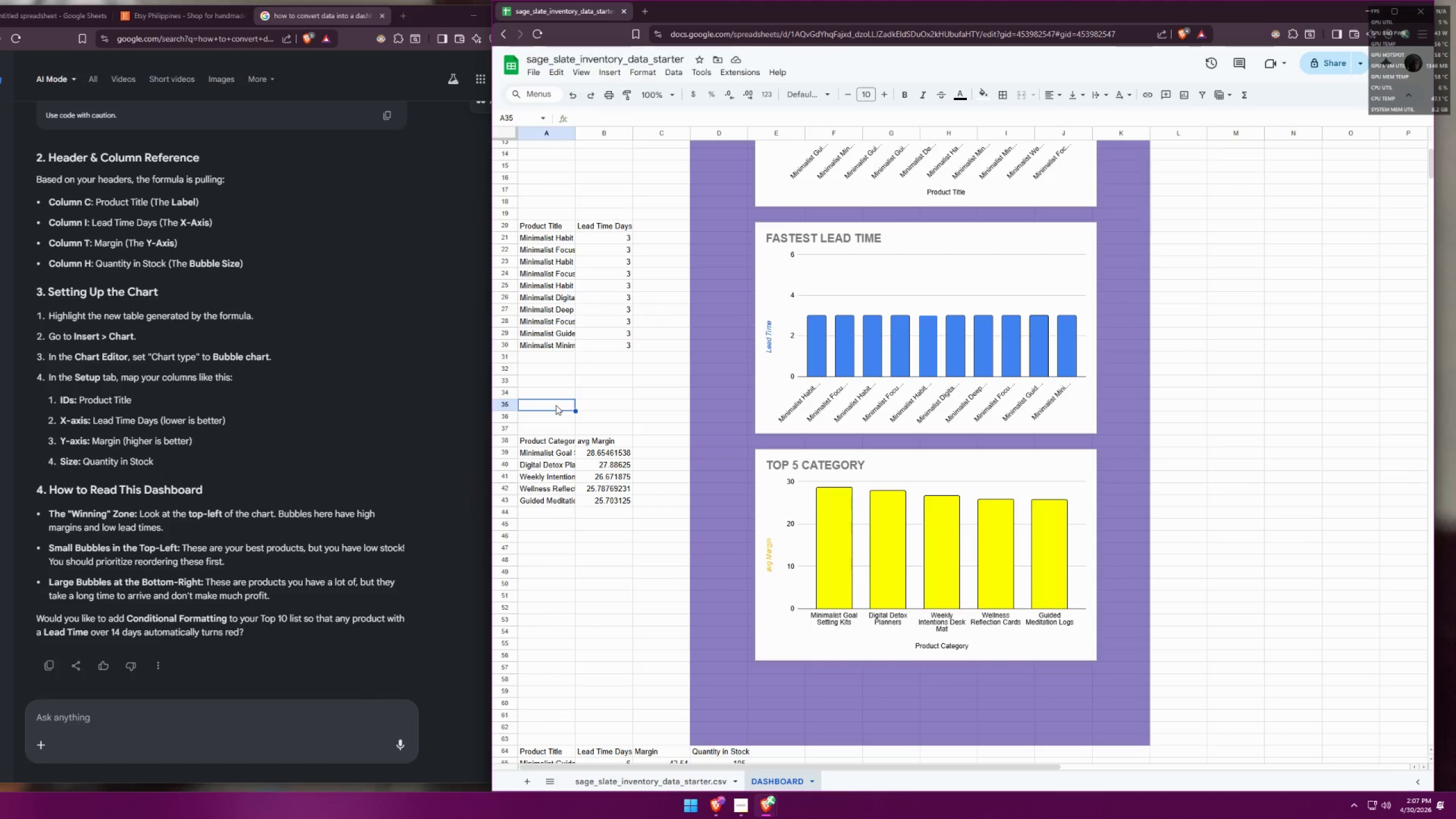 
scroll: coordinate [556, 403], scroll_direction: up, amount: 3.0
 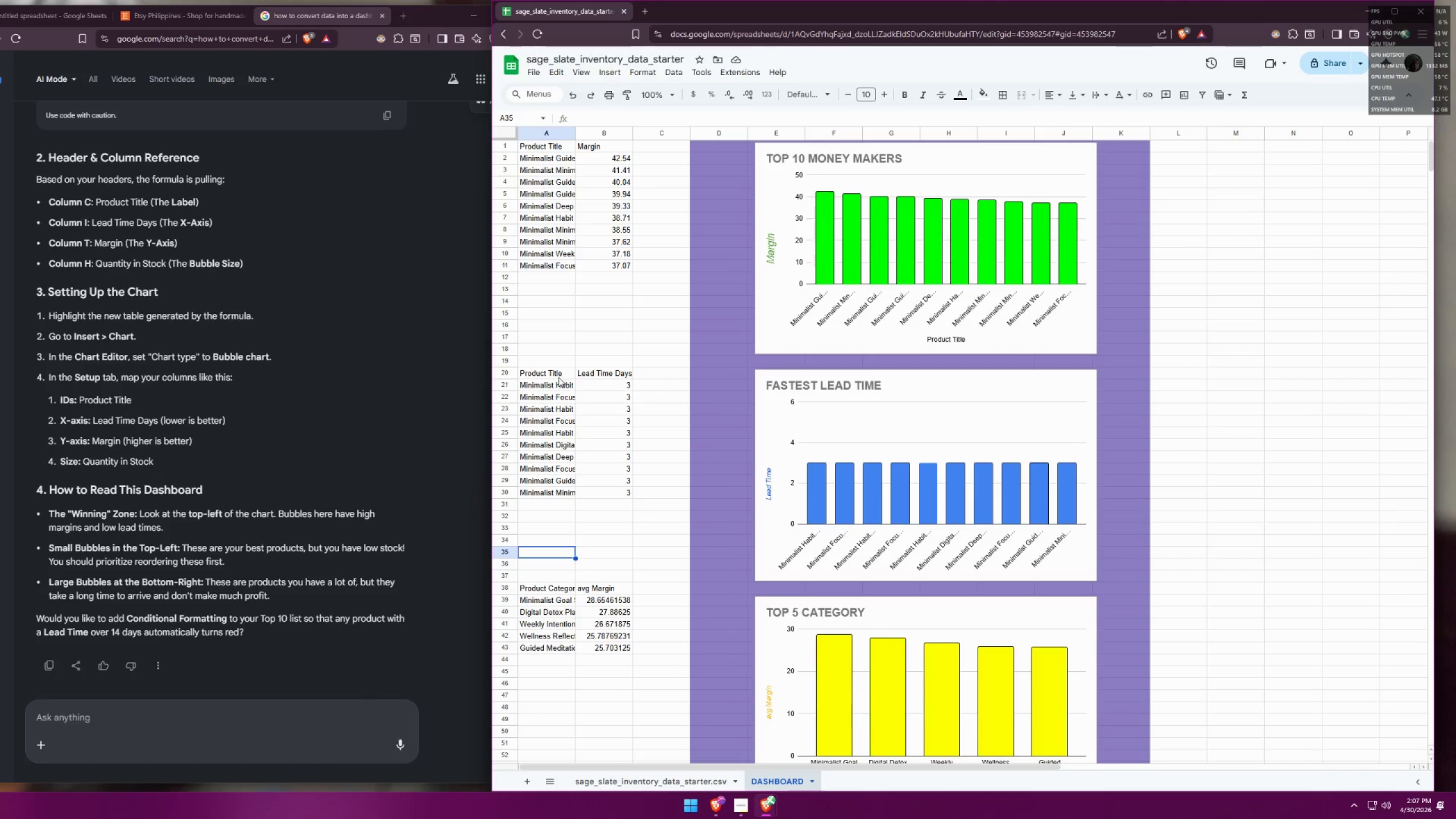 
double_click([558, 375])
 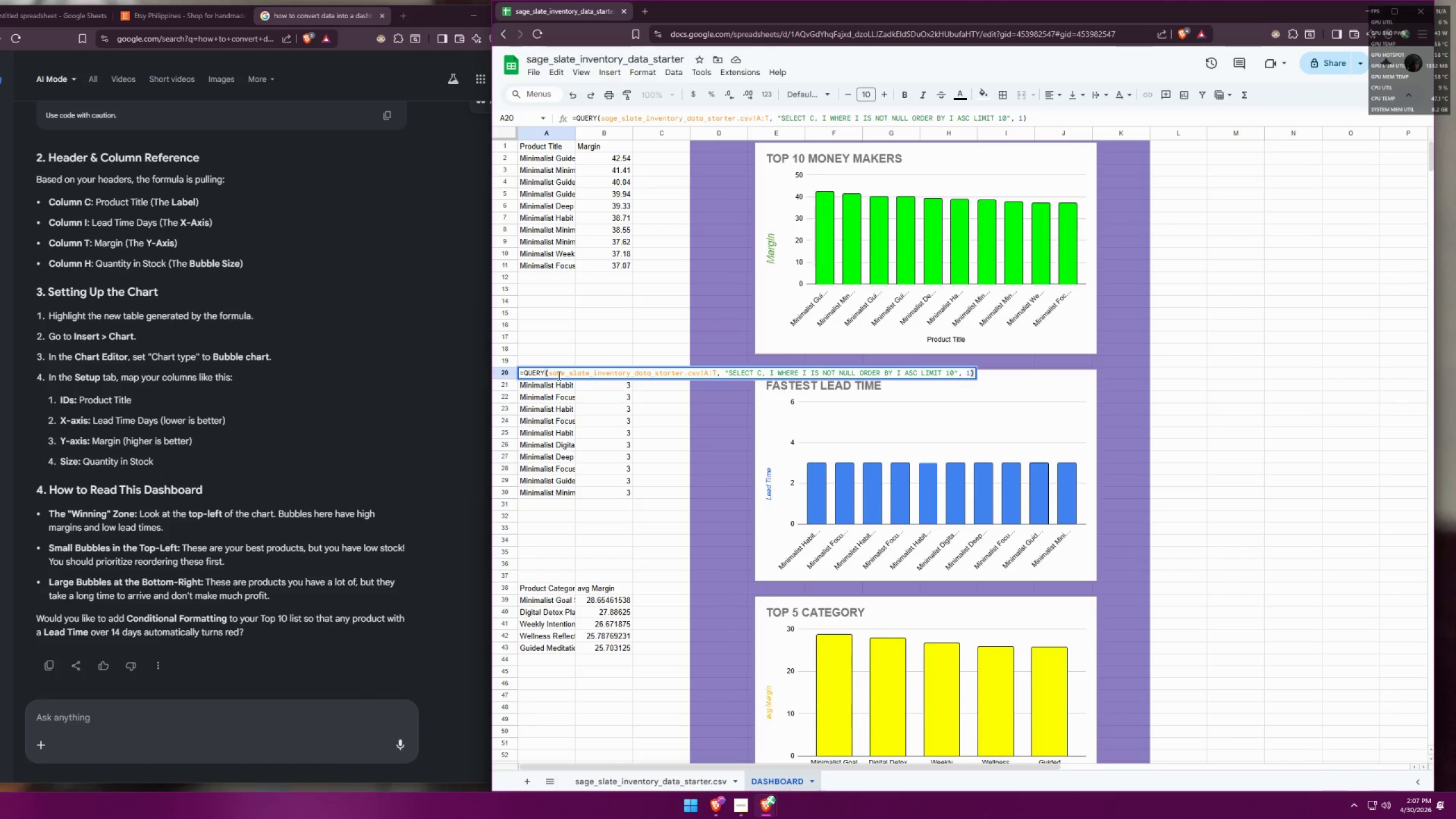 
left_click([584, 330])
 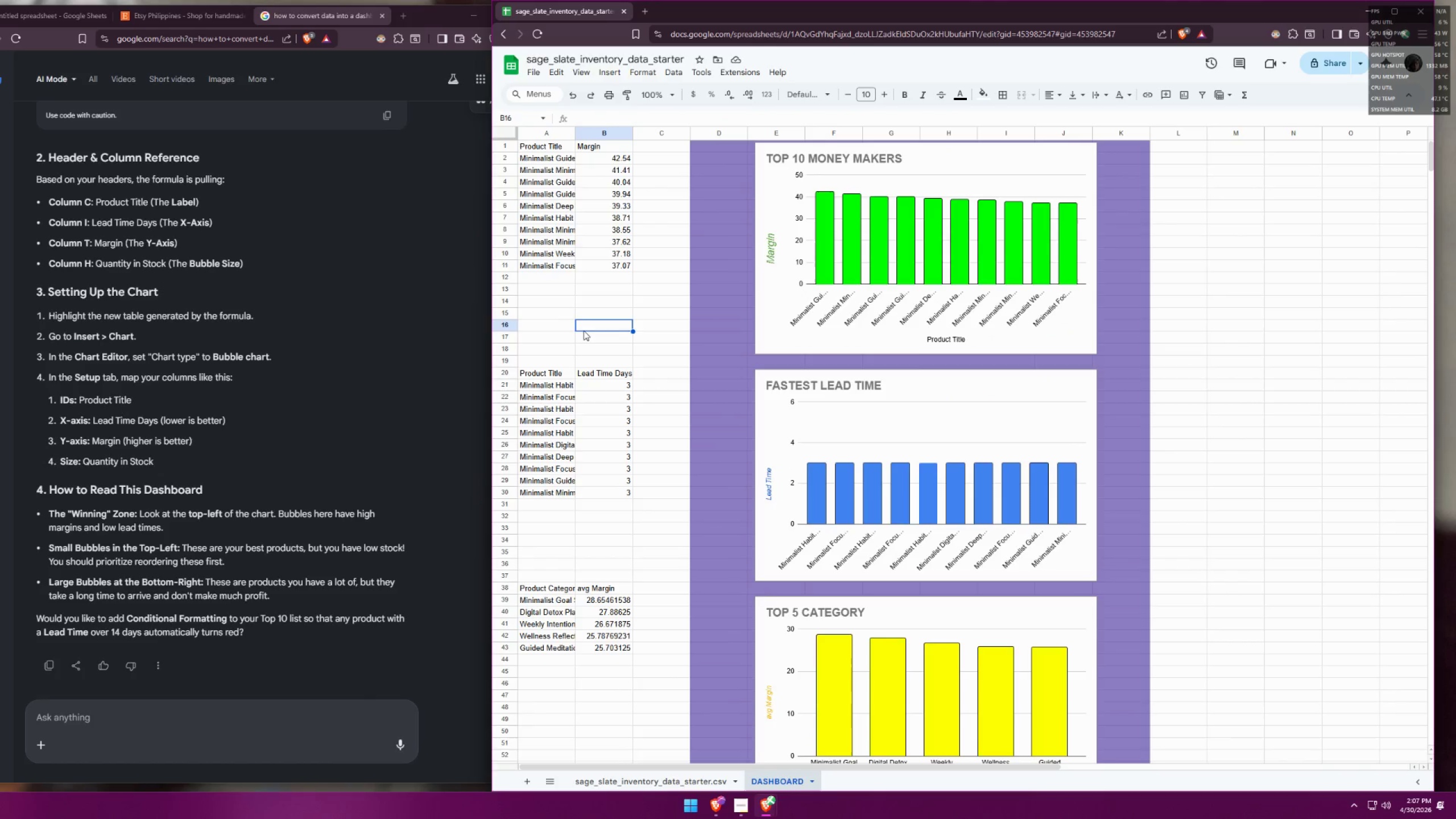 
scroll: coordinate [596, 355], scroll_direction: up, amount: 5.0
 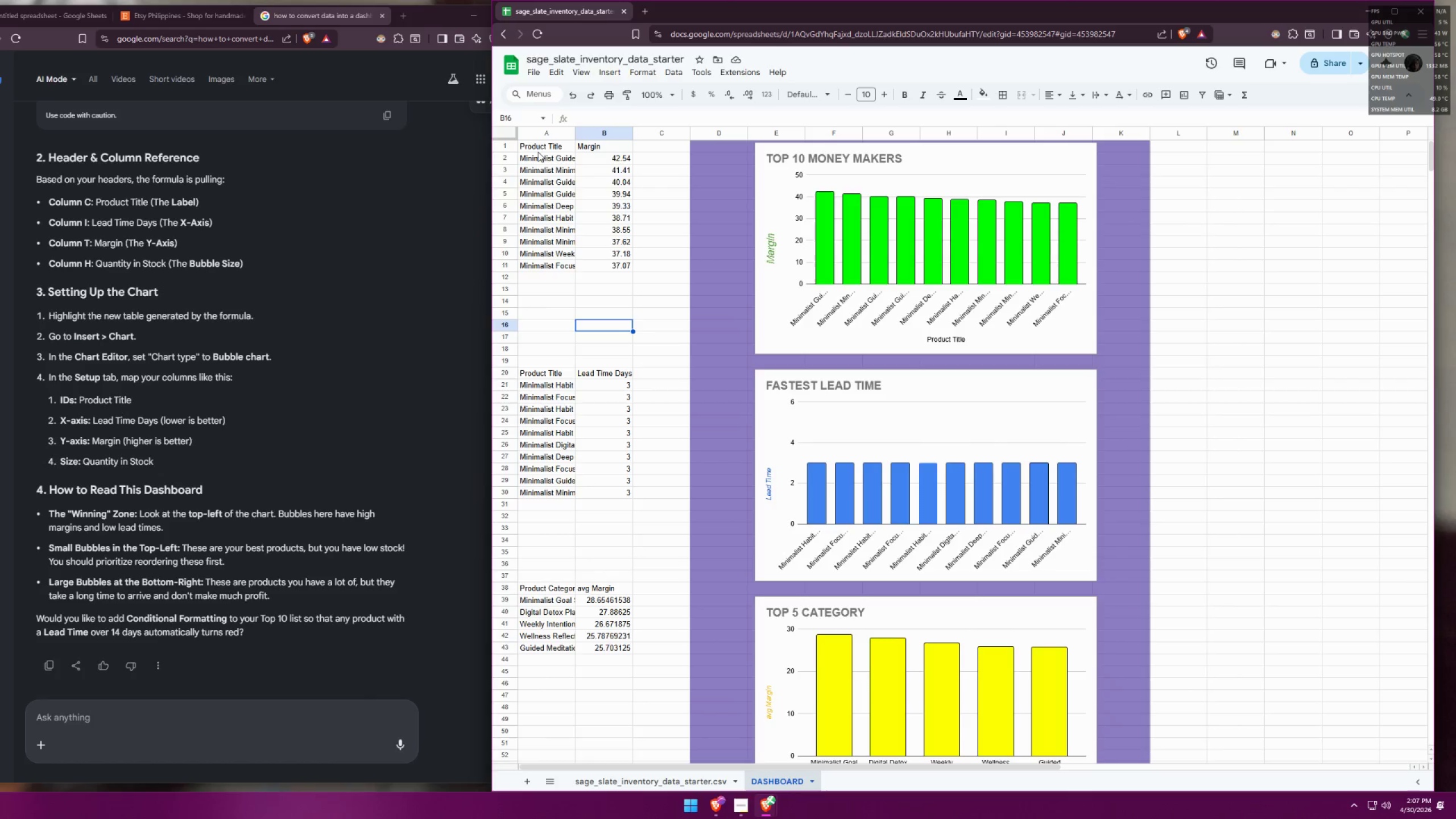 
double_click([543, 146])
 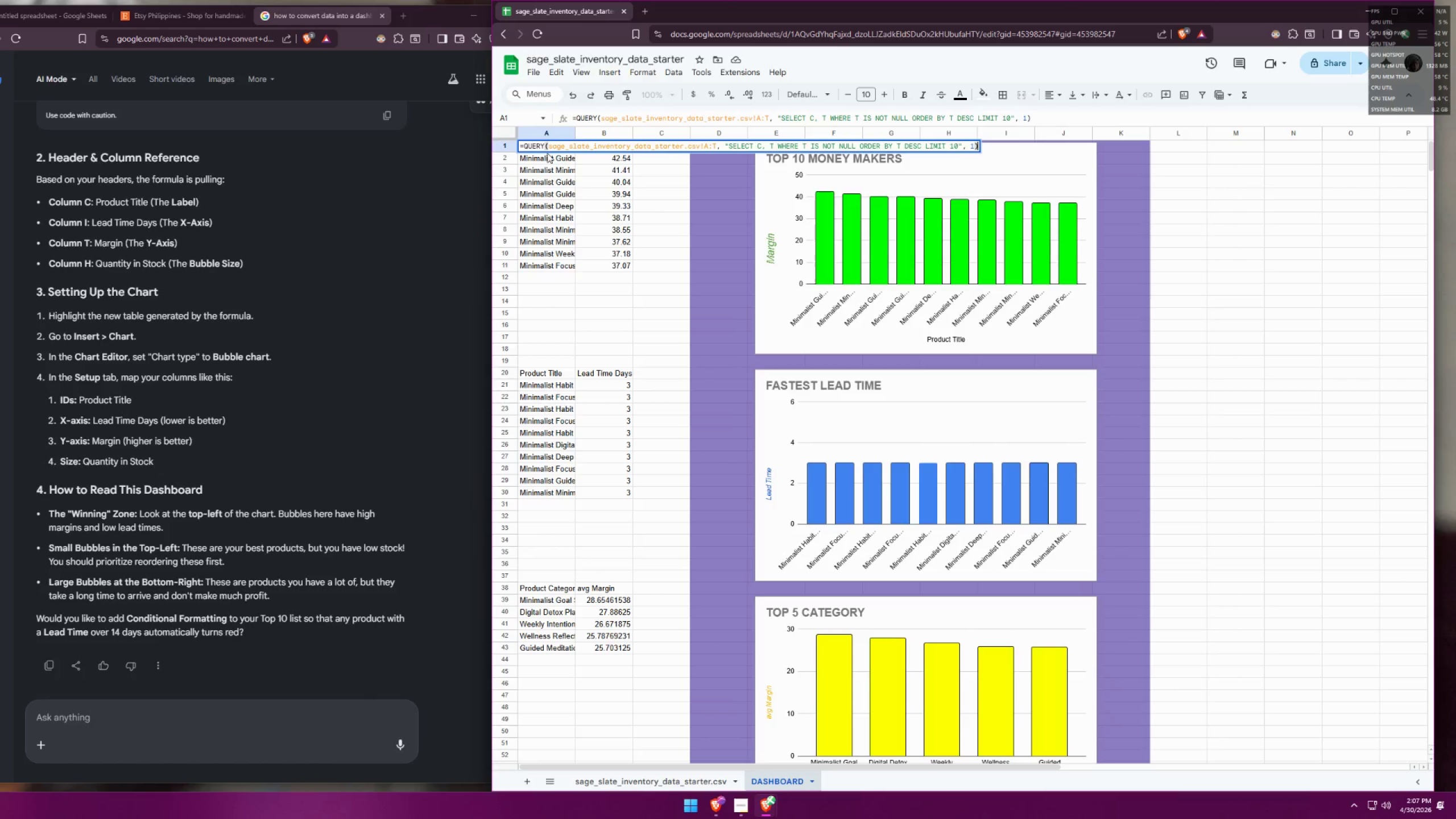 
left_click([623, 291])
 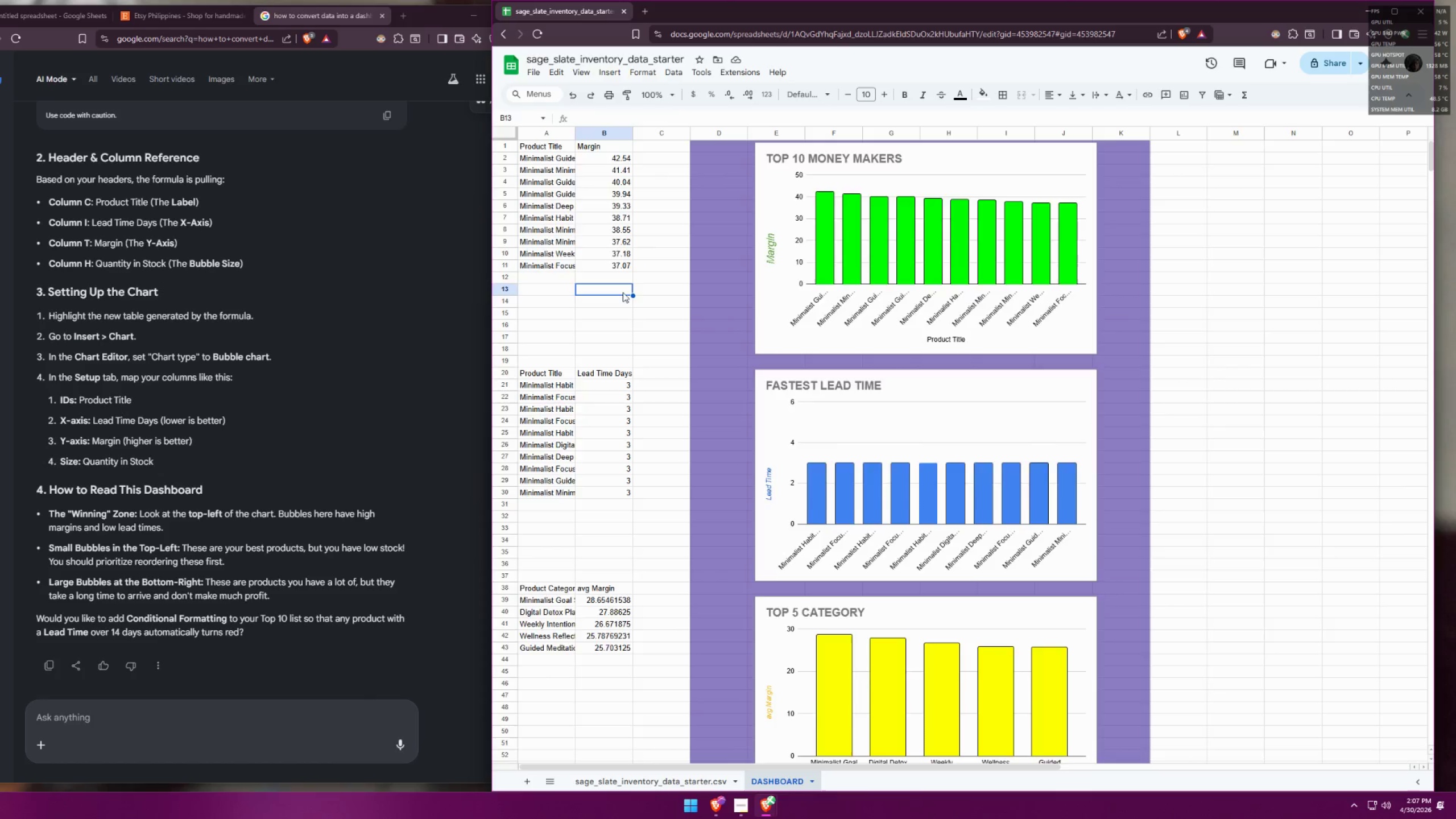 
scroll: coordinate [637, 287], scroll_direction: down, amount: 11.0
 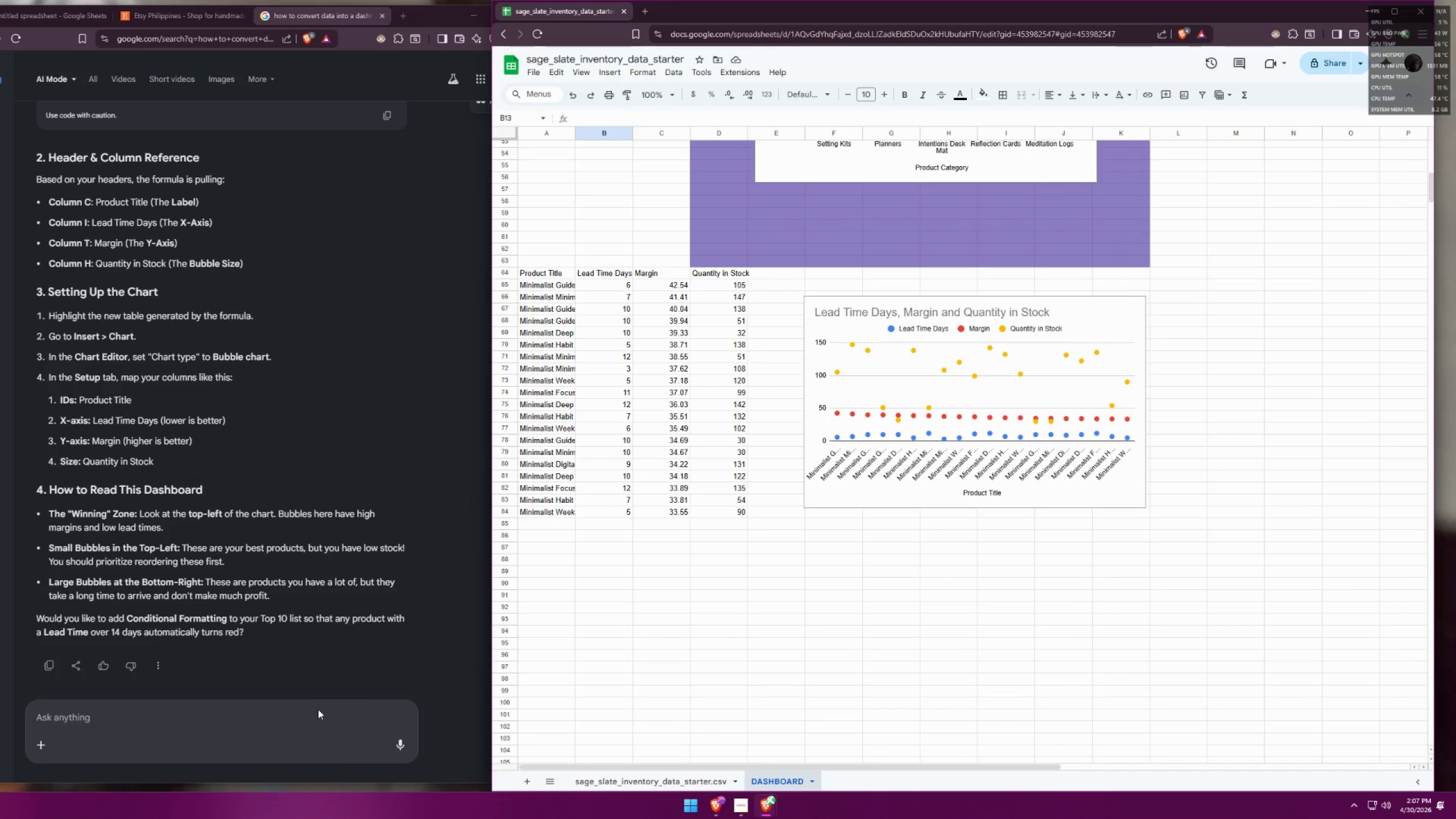 
left_click([298, 715])
 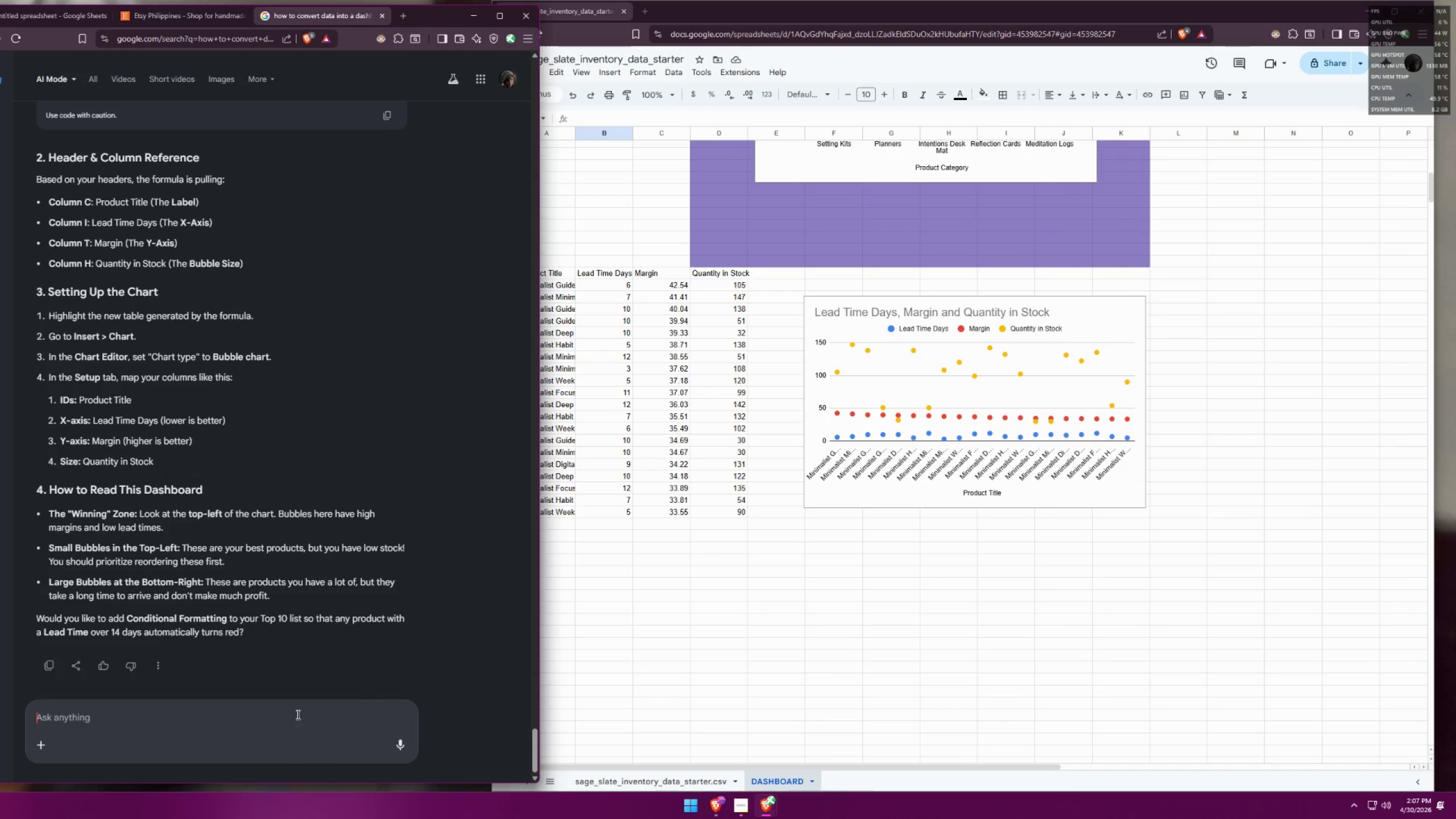 
type(is this data te )
key(Backspace)
key(Backspace)
type(he top 10 or do i need ti )
key(Backspace)
key(Backspace)
type(o )
 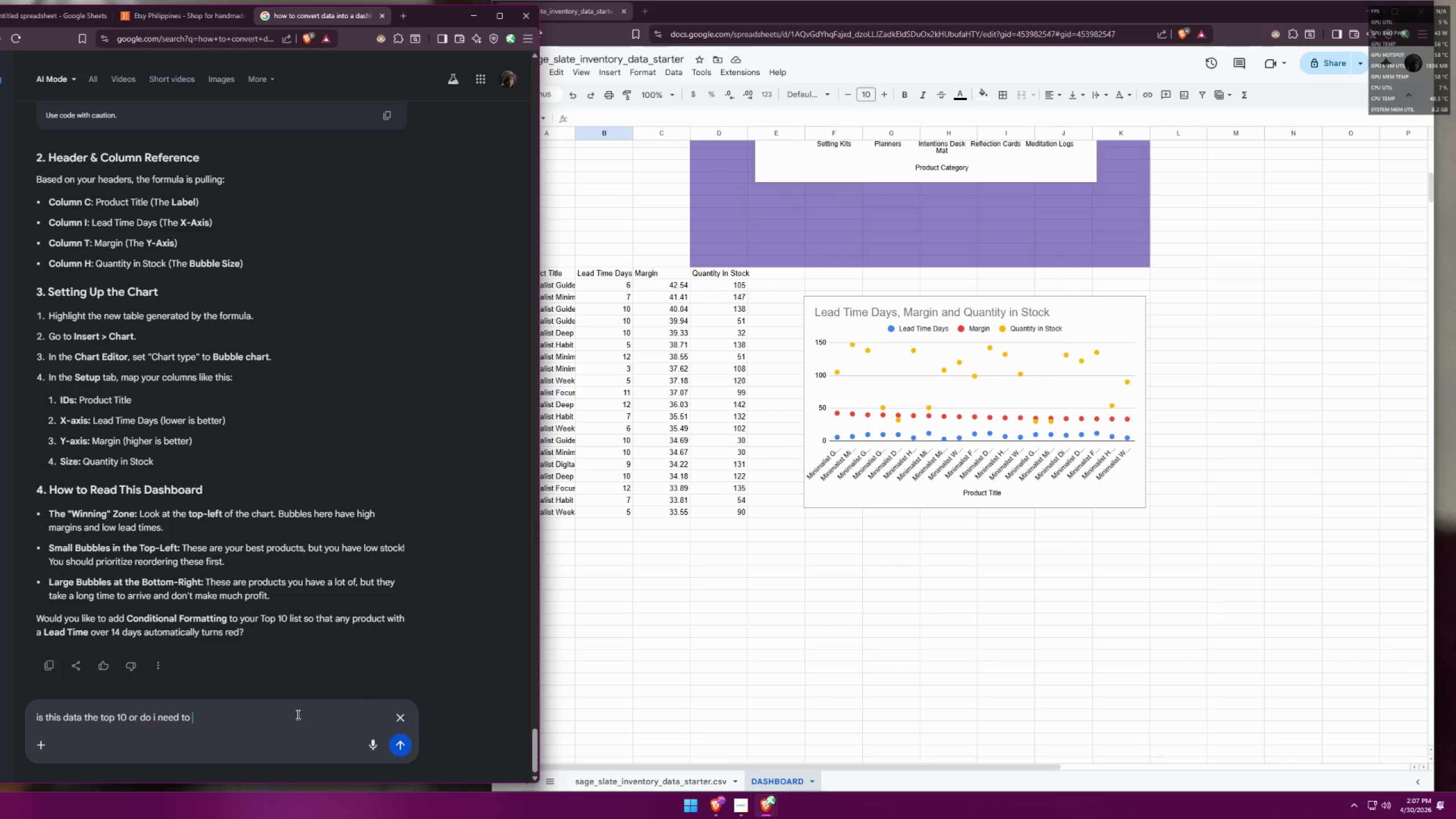 
wait(5.34)
 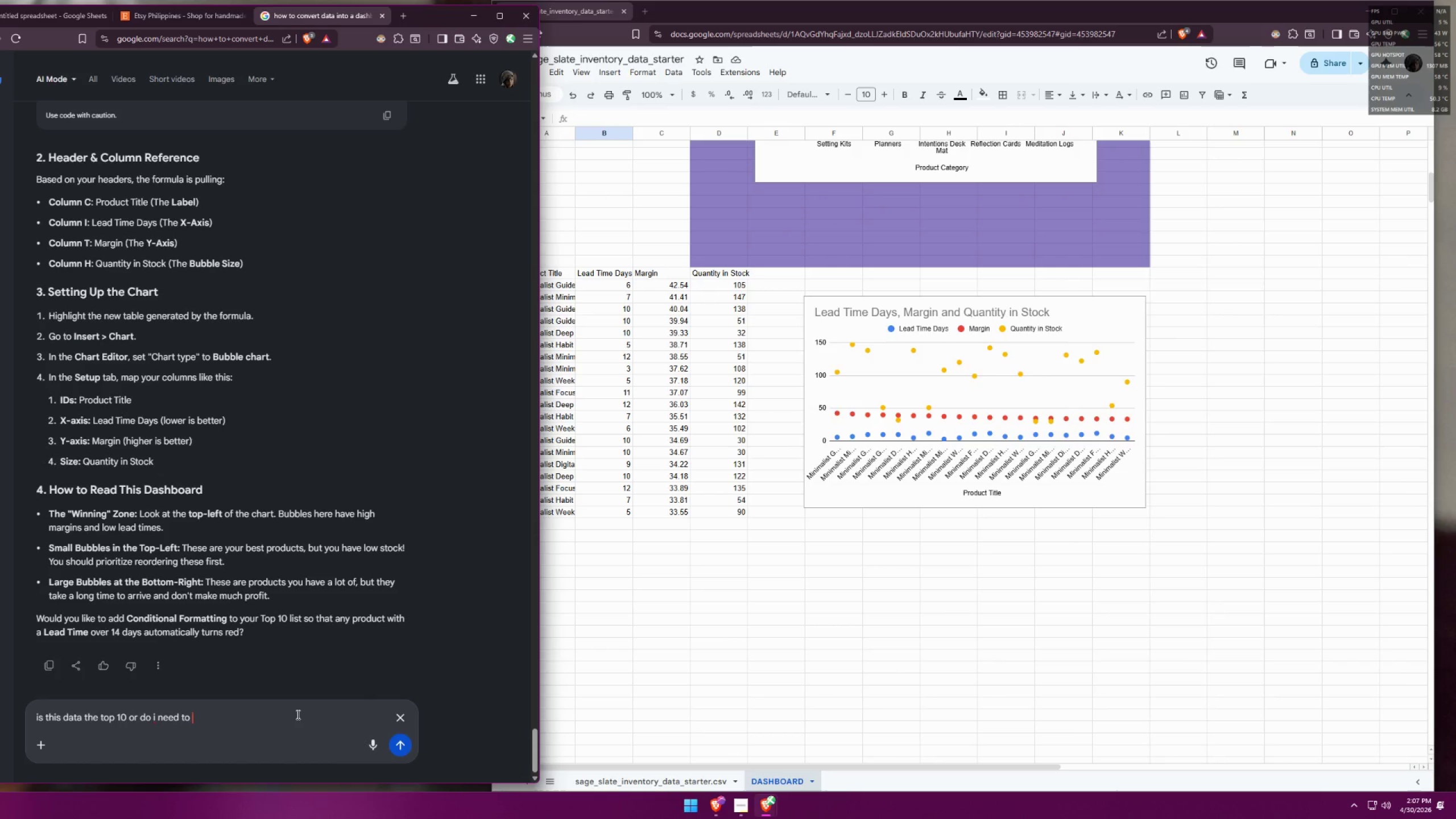 
type(d)
key(Backspace)
key(Backspace)
key(Backspace)
key(Backspace)
type(to do some converting)
 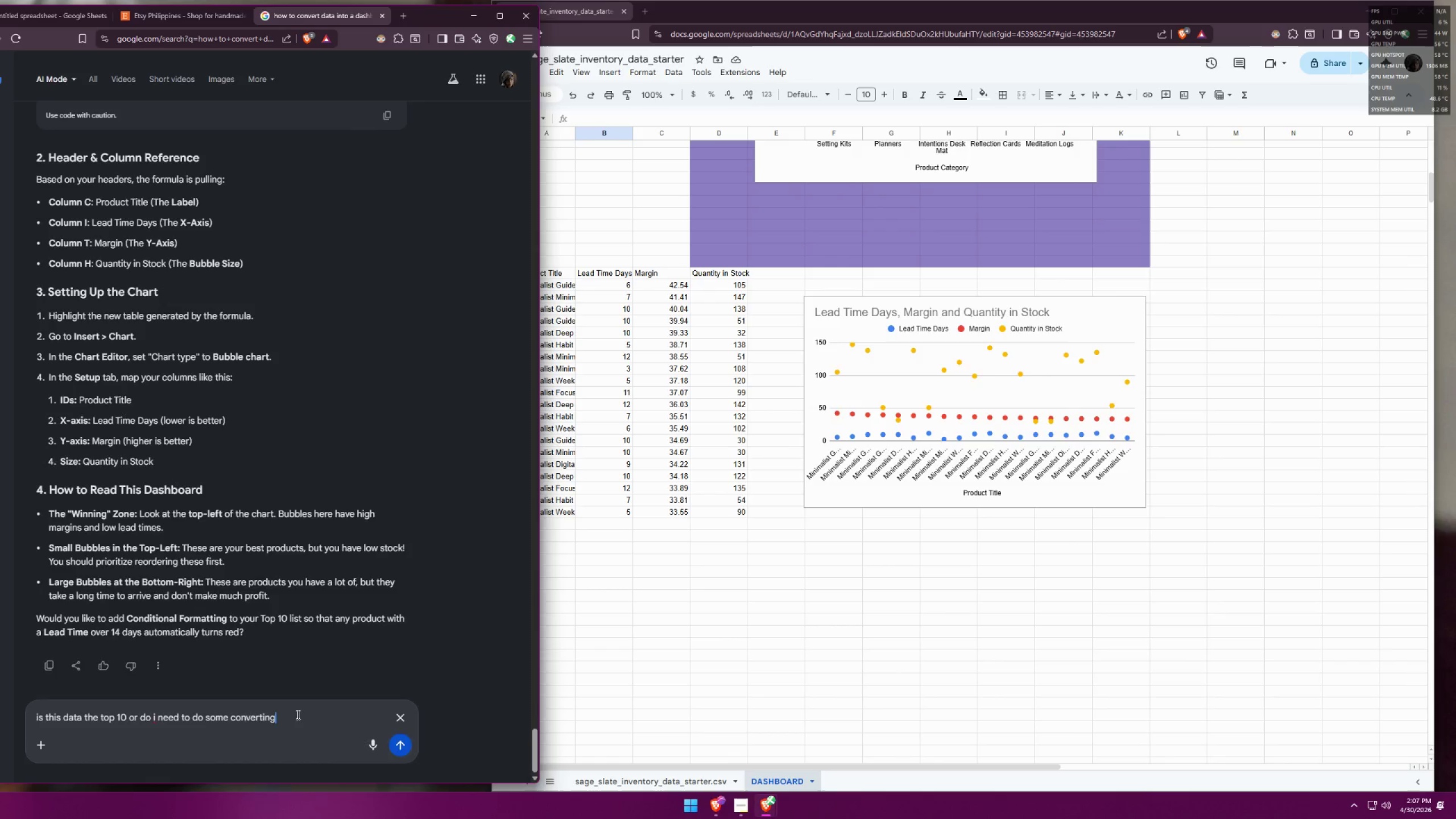 
key(Enter)
 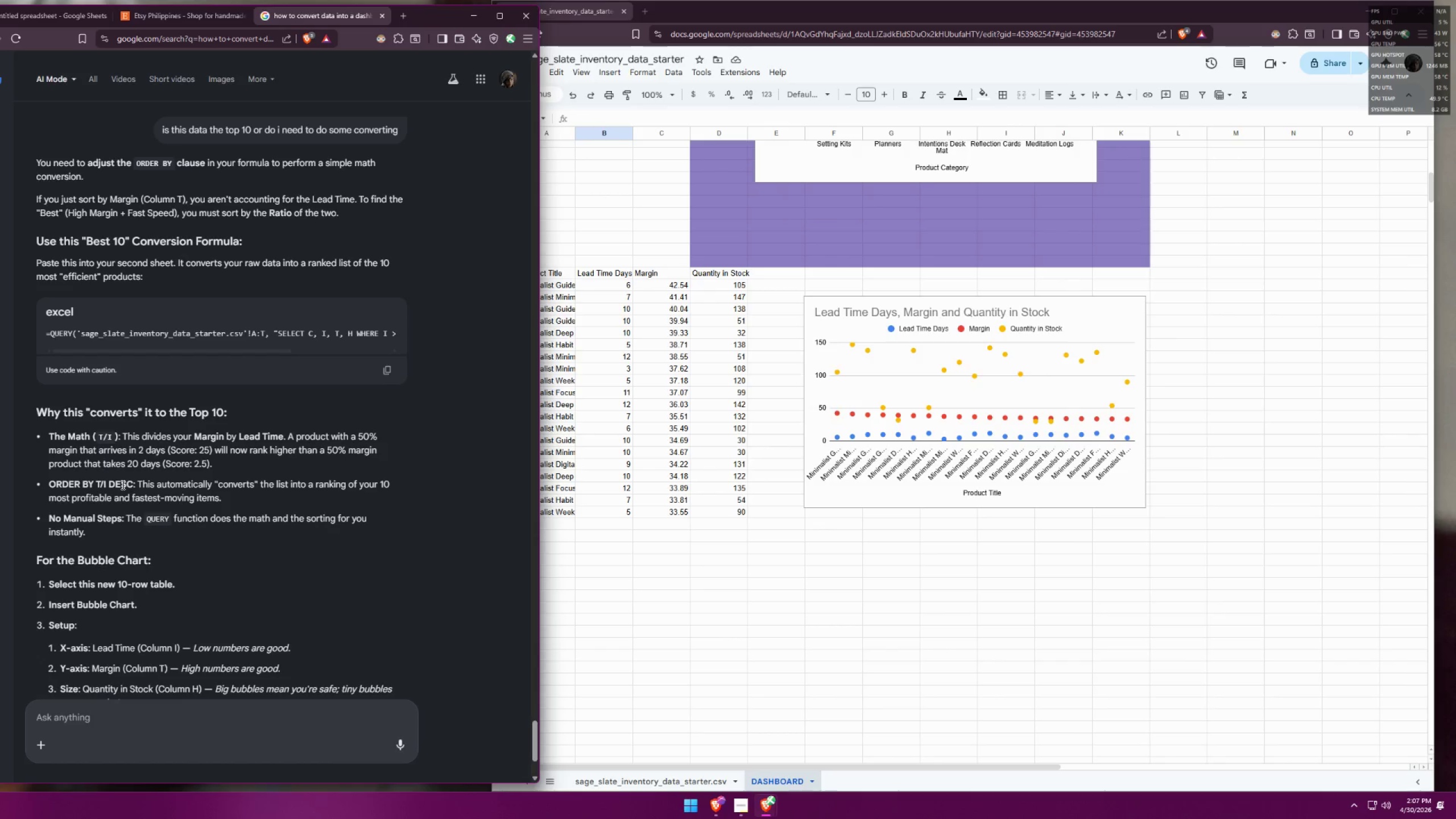 
wait(22.81)
 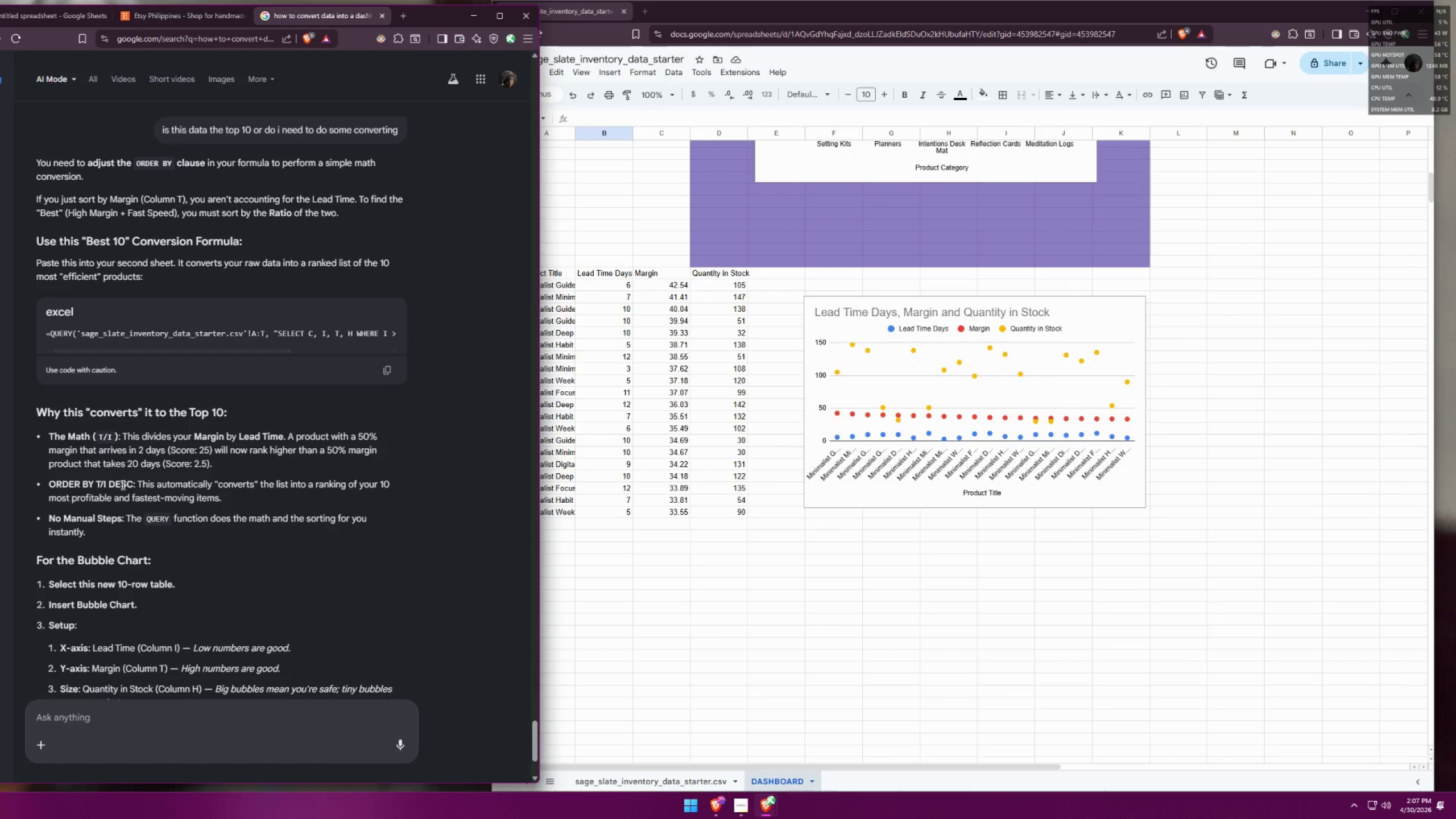 
scroll: coordinate [198, 520], scroll_direction: down, amount: 1.0
 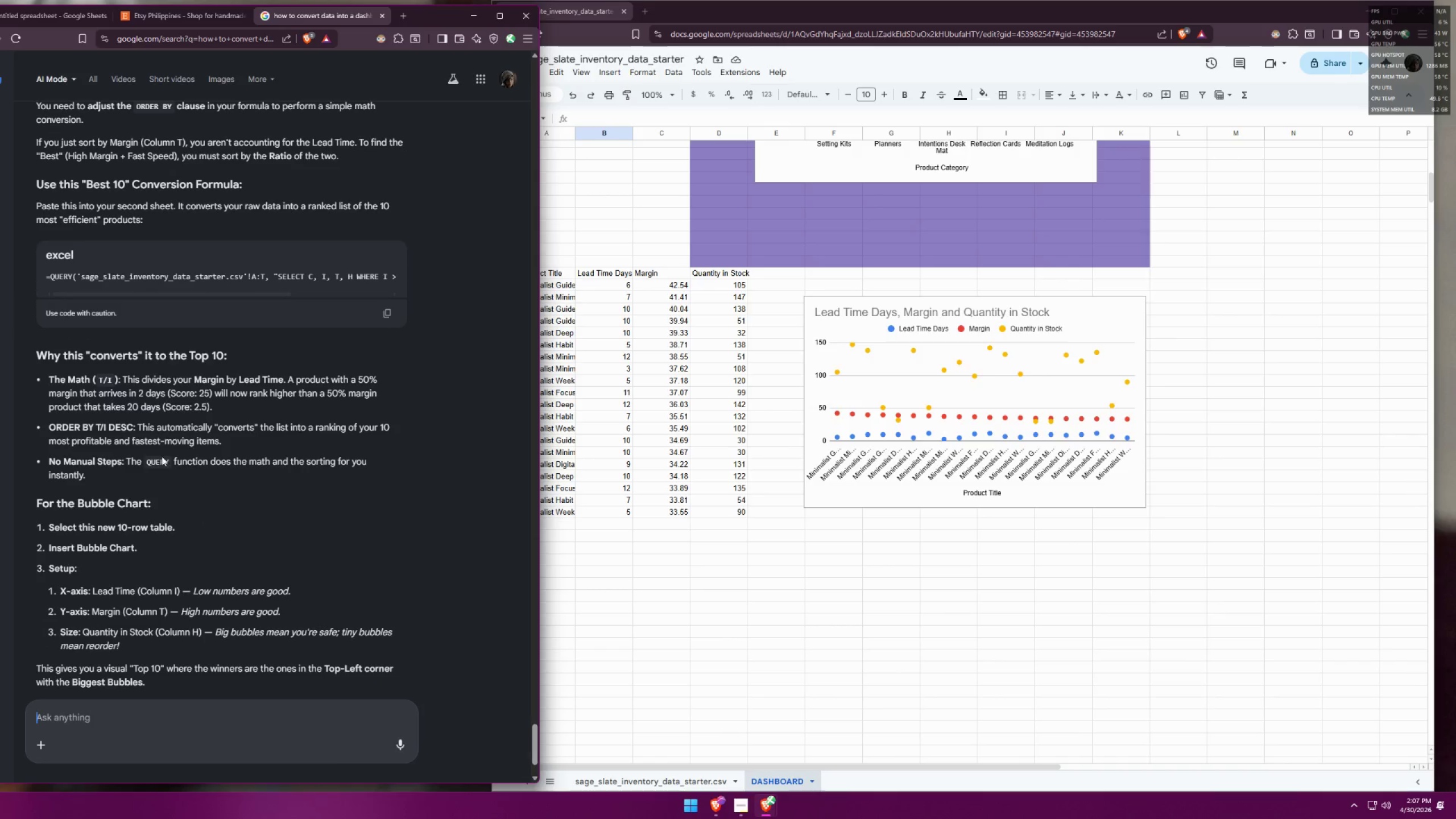 
left_click_drag(start_coordinate=[204, 292], to_coordinate=[57, 297])
 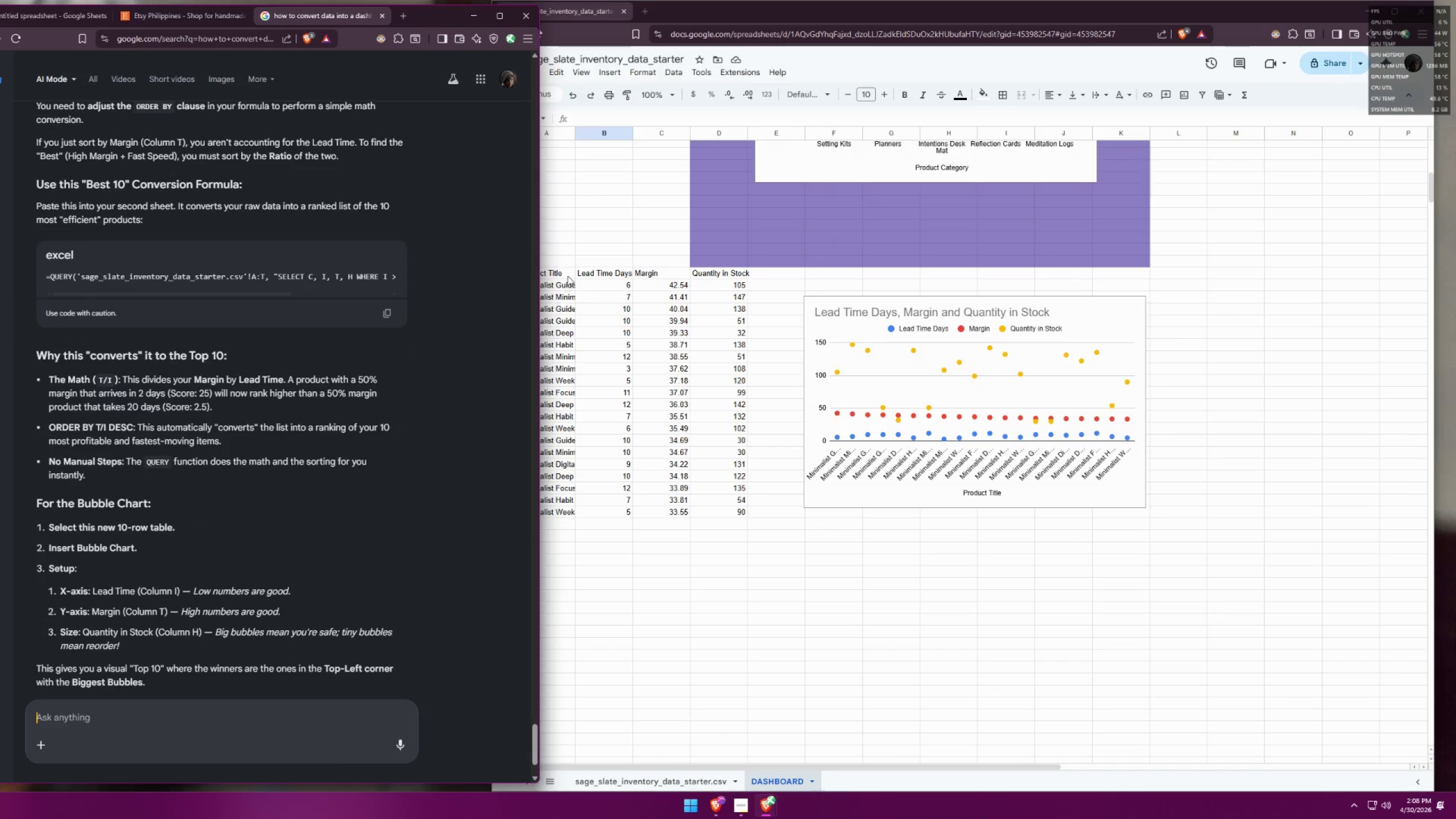 
double_click([553, 272])
 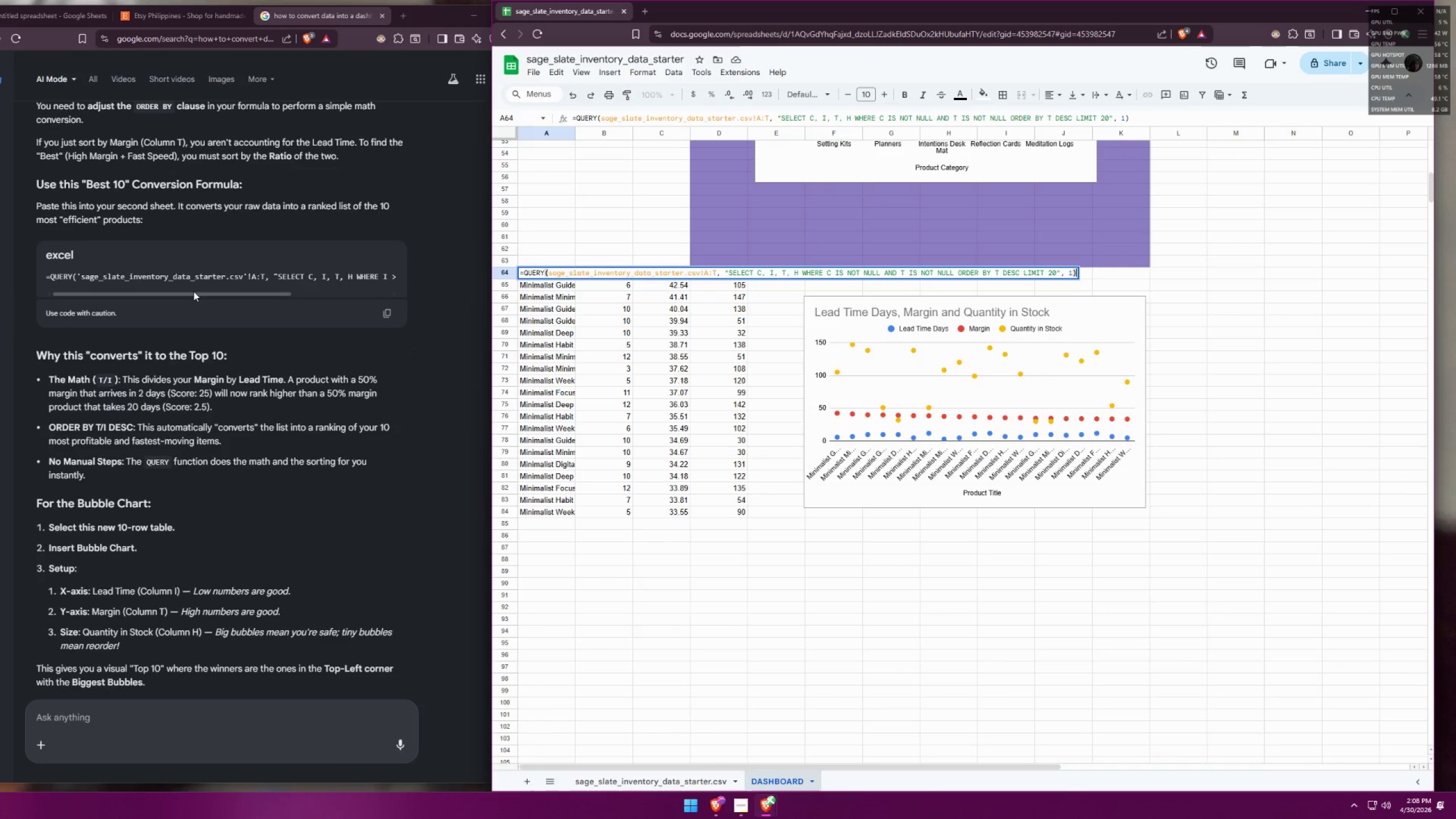 
wait(7.66)
 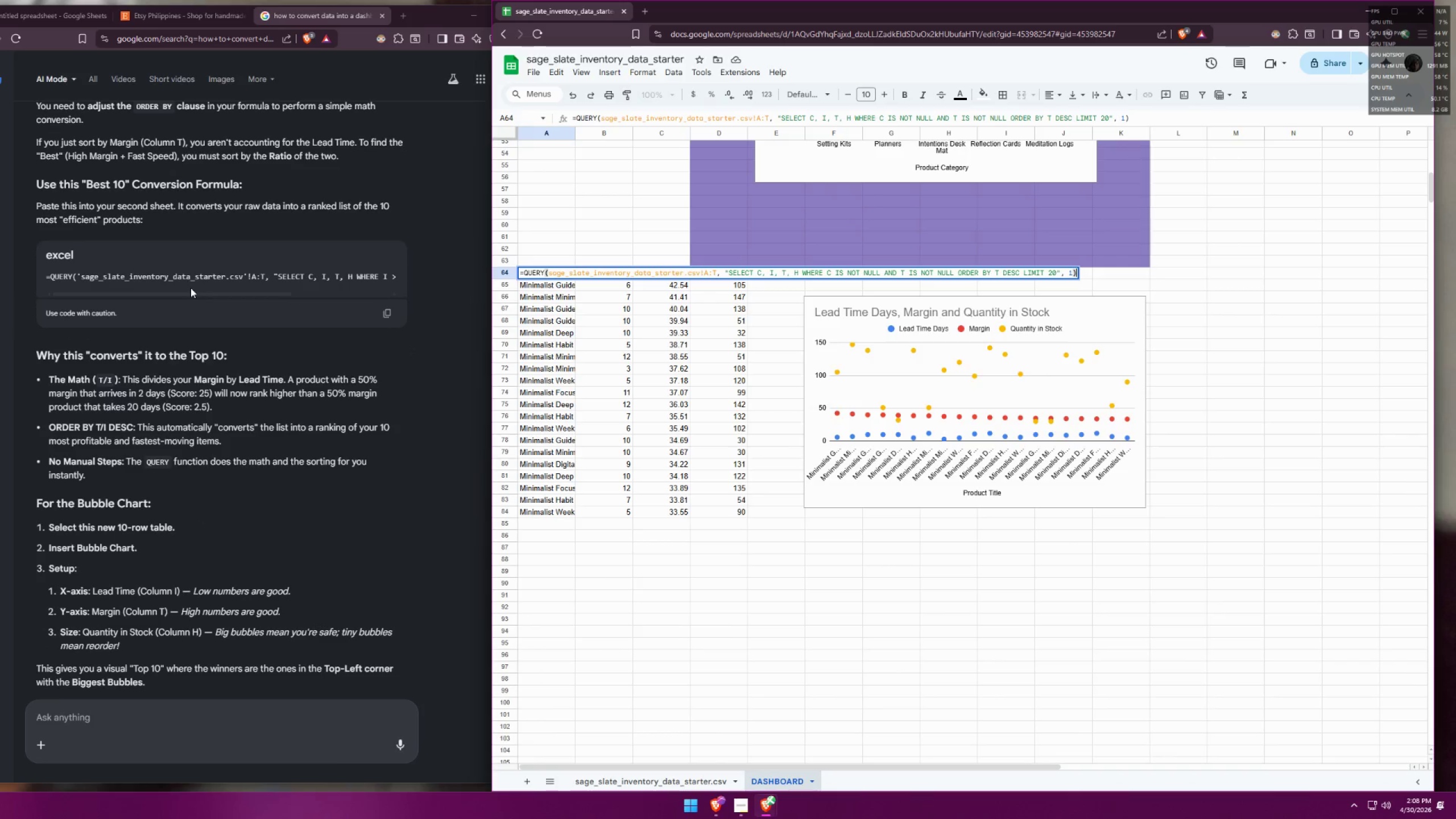 
left_click_drag(start_coordinate=[202, 292], to_coordinate=[158, 278])
 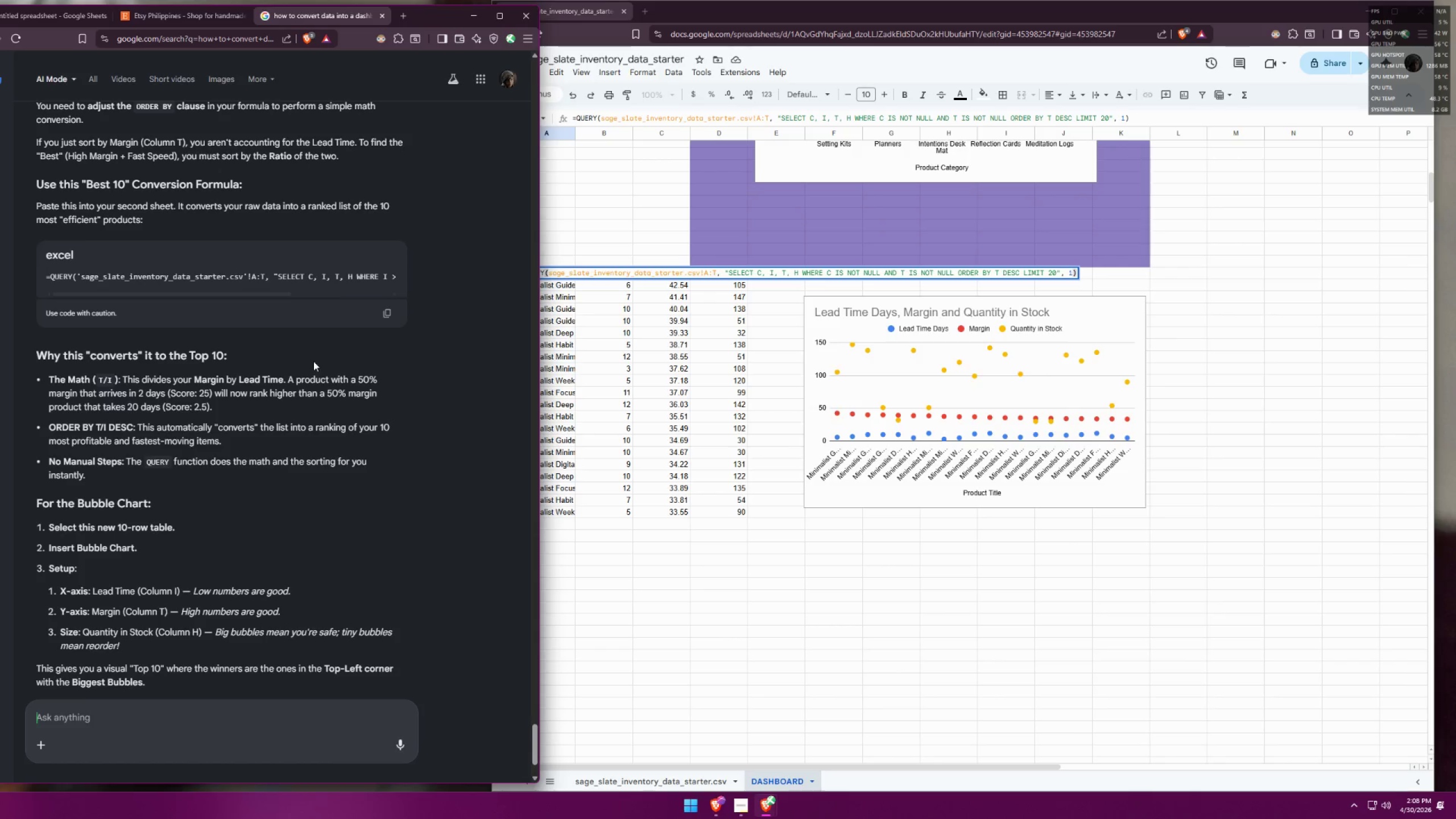 
wait(16.67)
 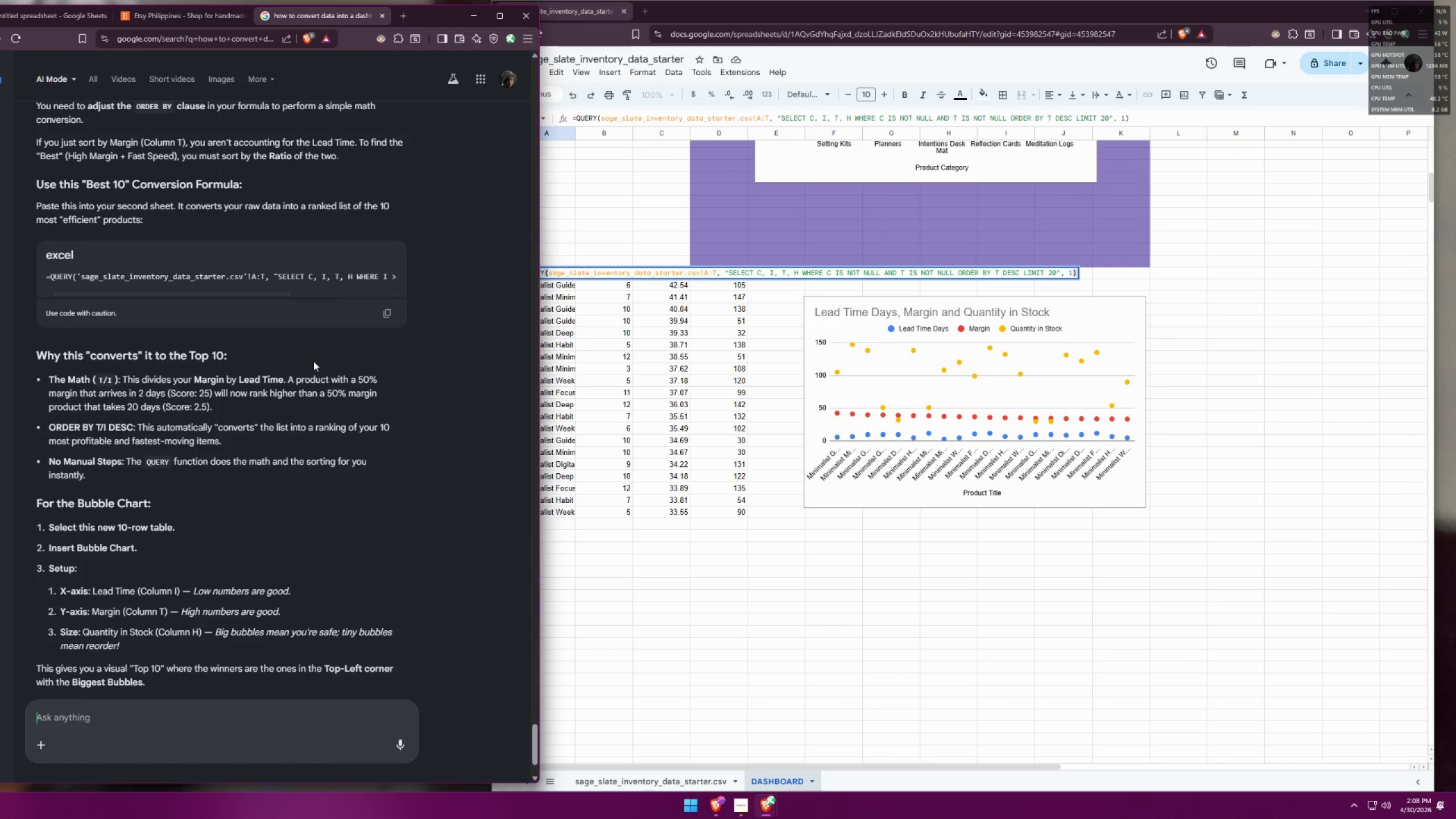 
scroll: coordinate [321, 363], scroll_direction: down, amount: 1.0
 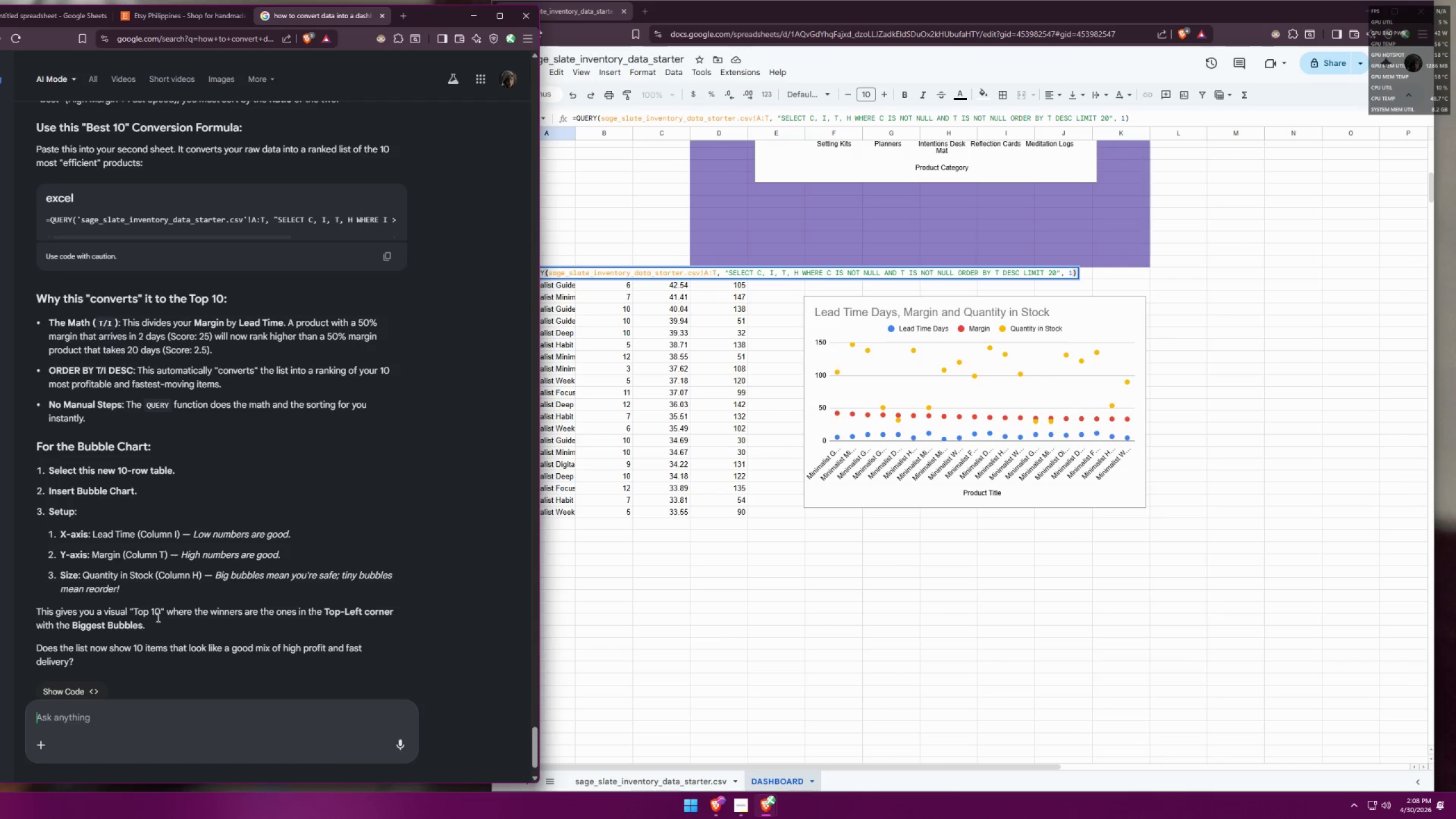 
wait(5.46)
 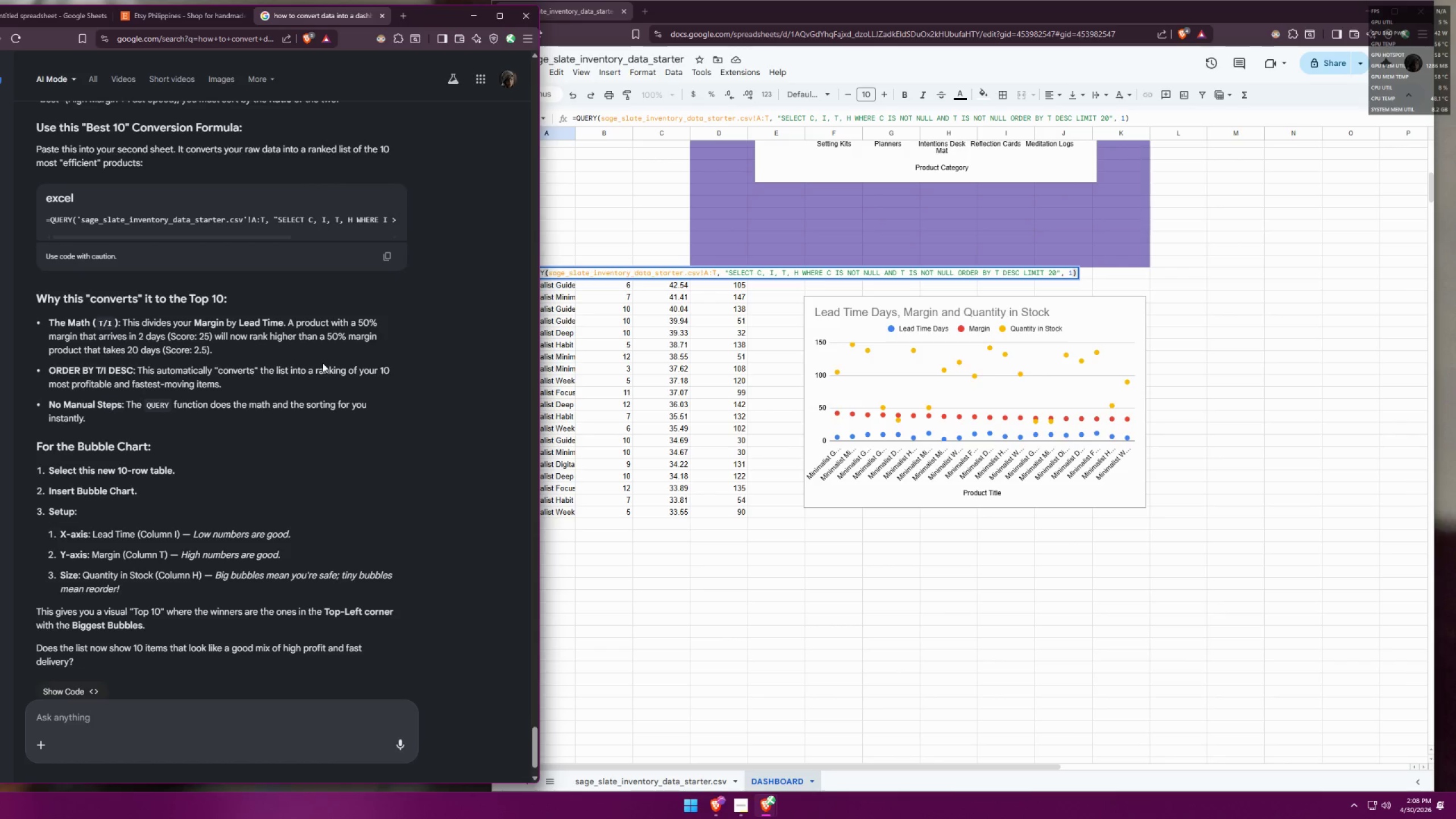 
left_click_drag(start_coordinate=[214, 239], to_coordinate=[48, 229])
 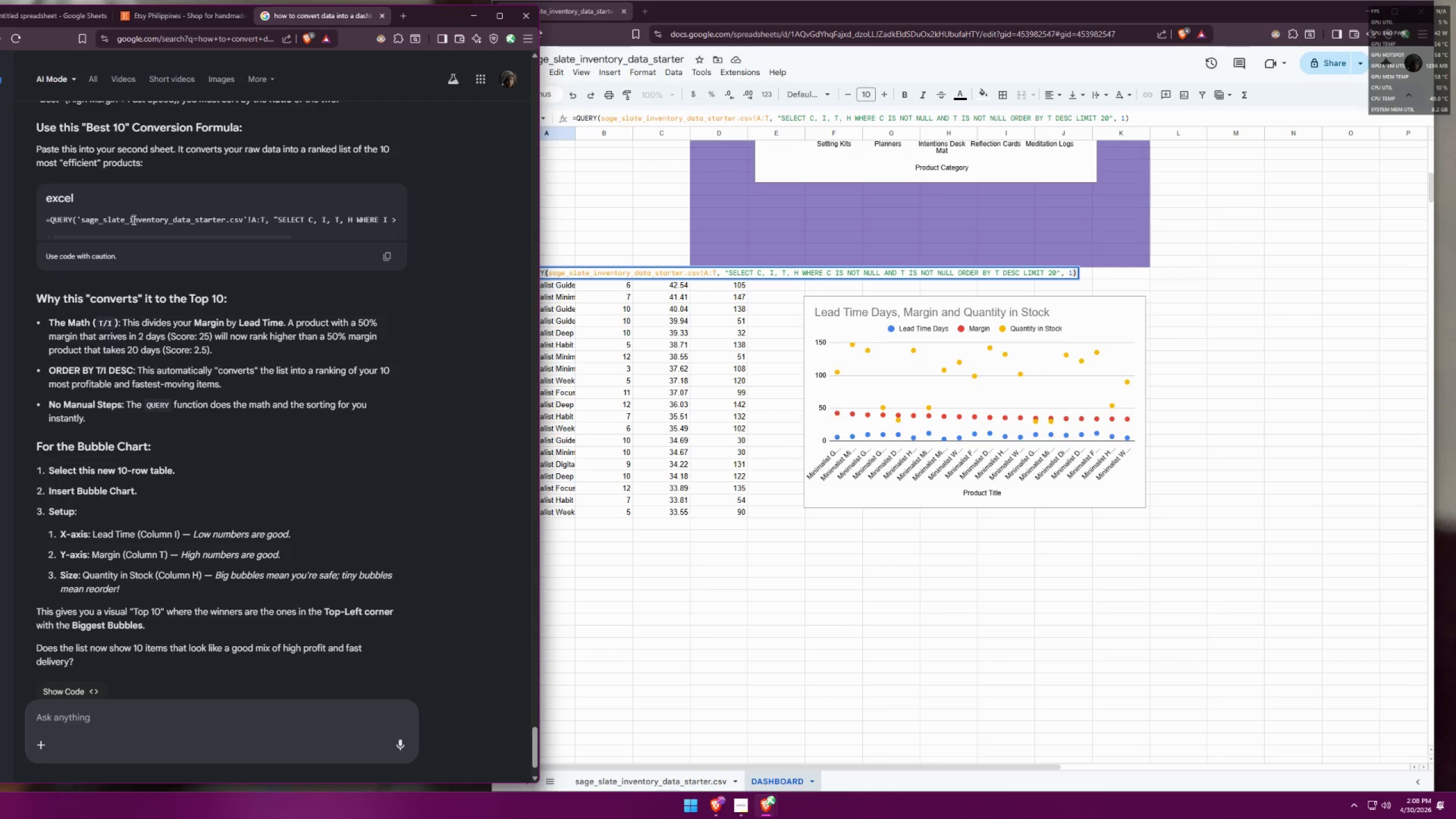 
double_click([133, 220])
 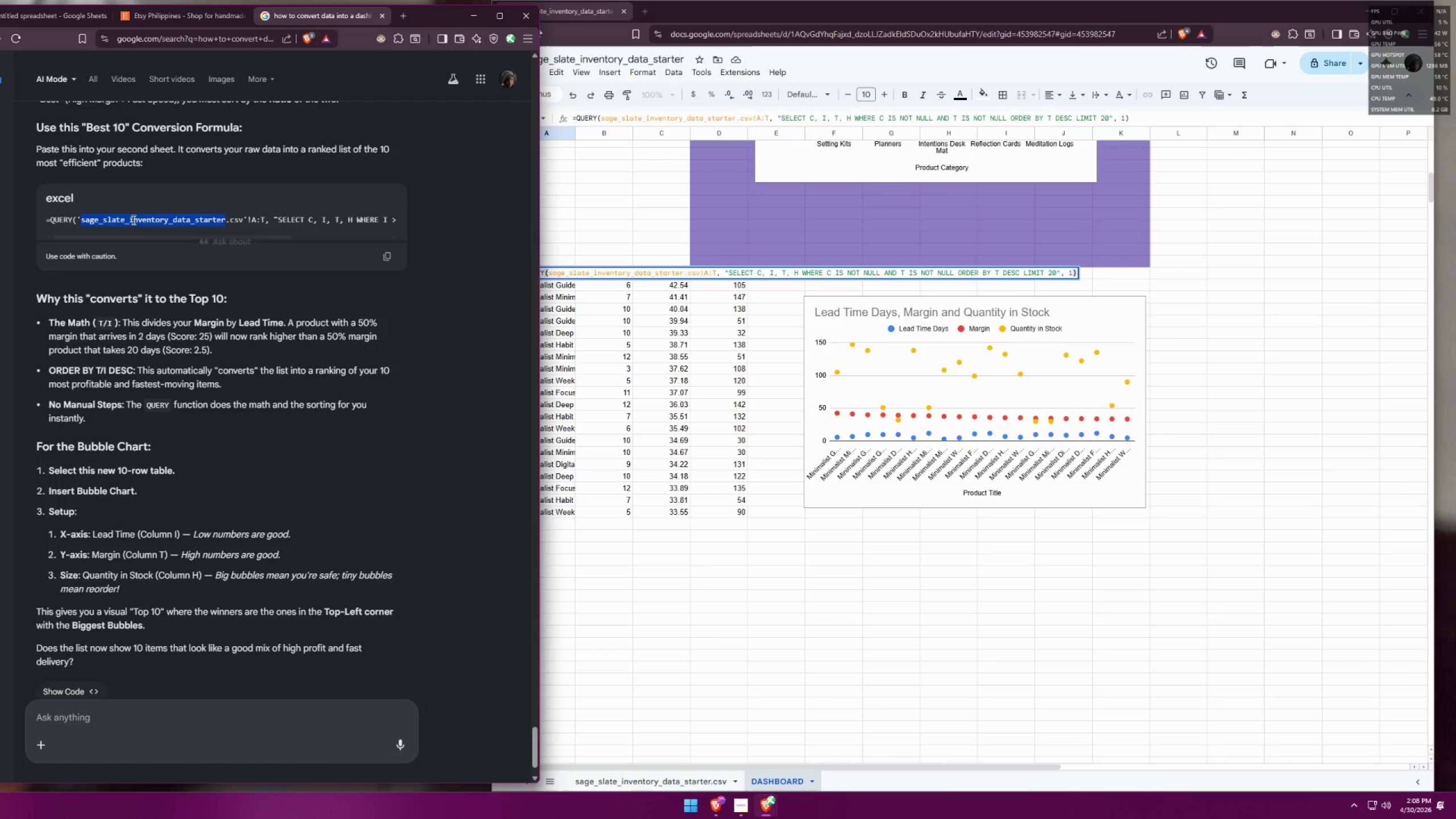 
triple_click([133, 220])
 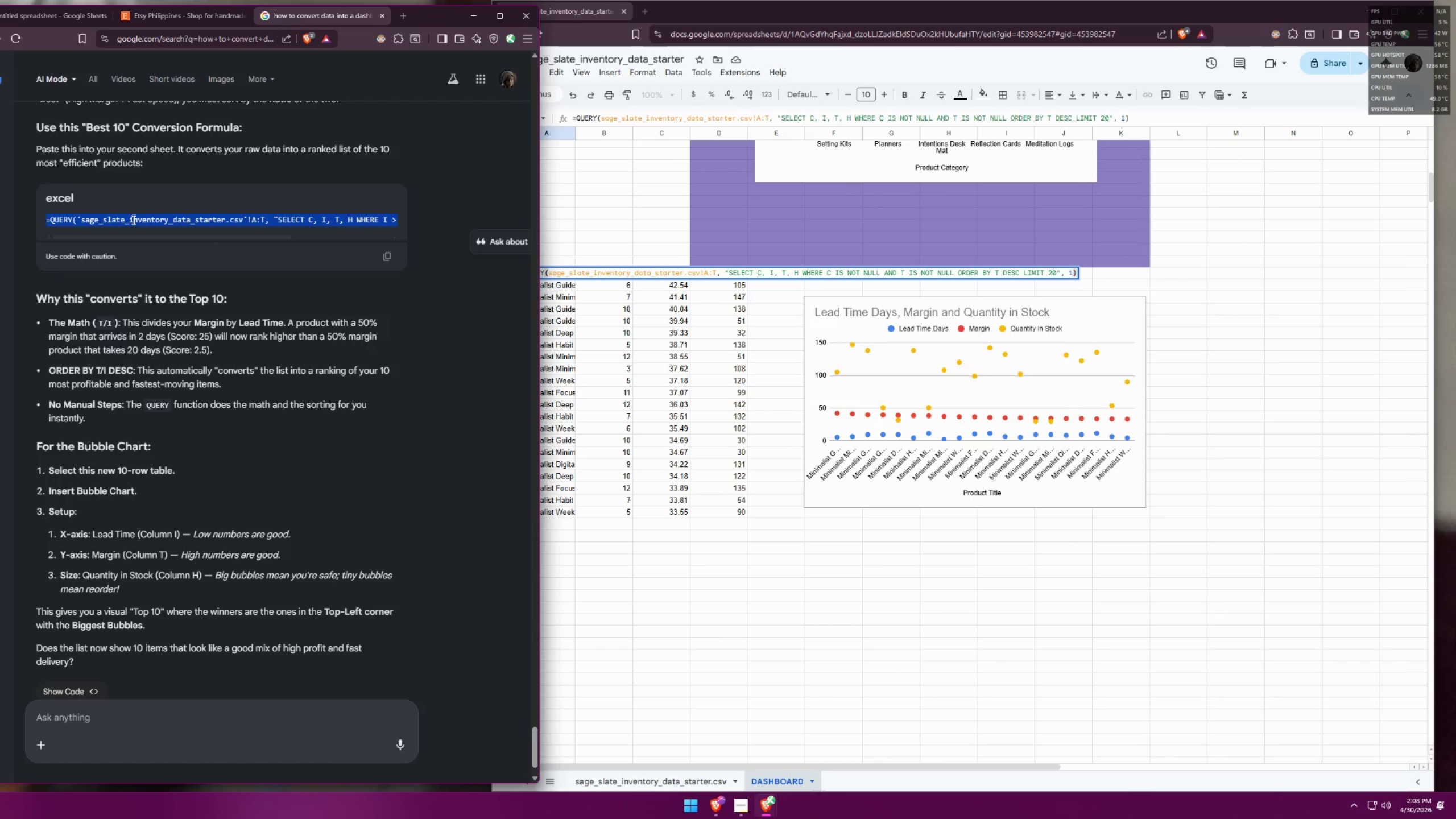 
key(Control+C)
 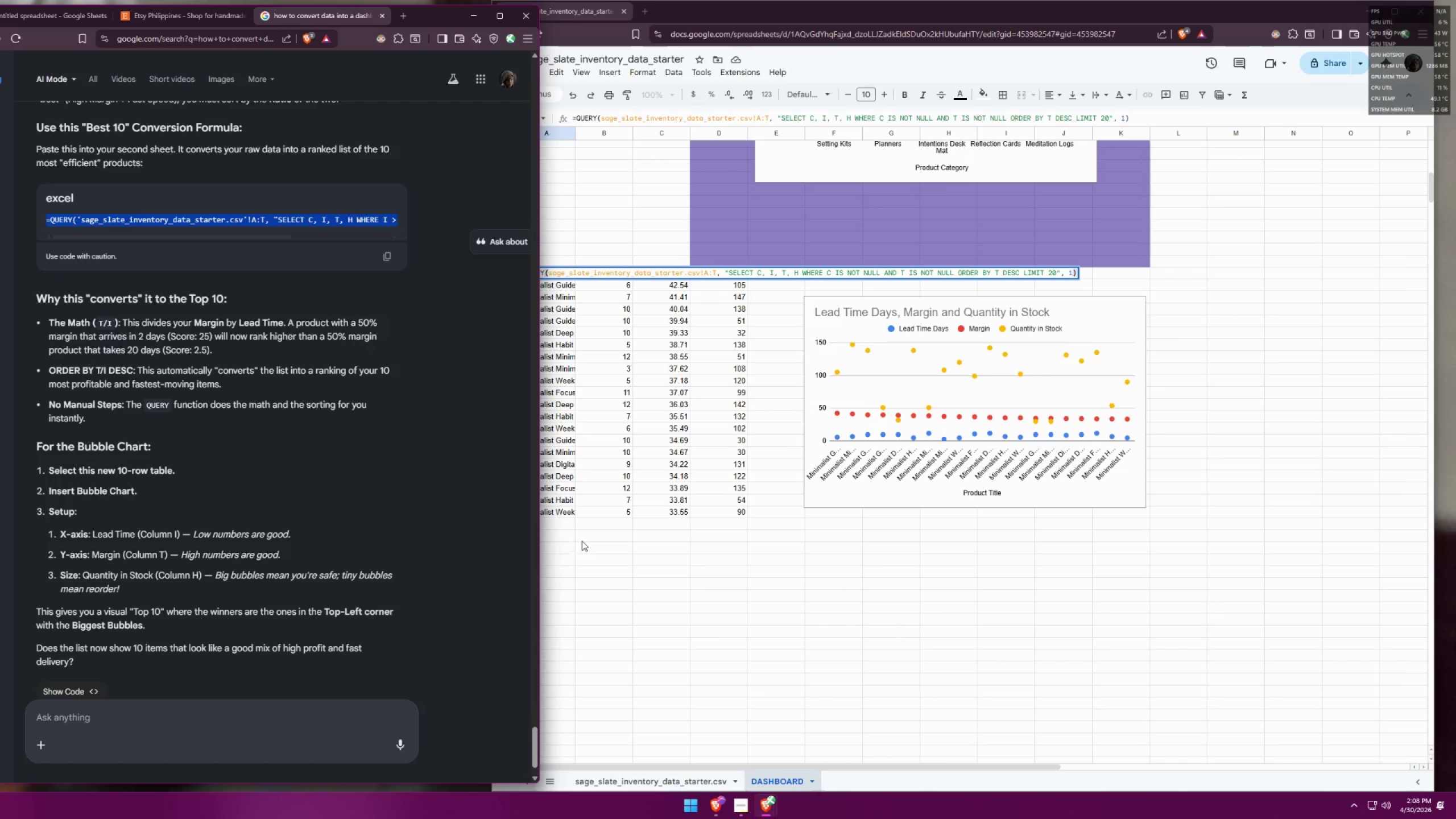 
left_click([600, 548])
 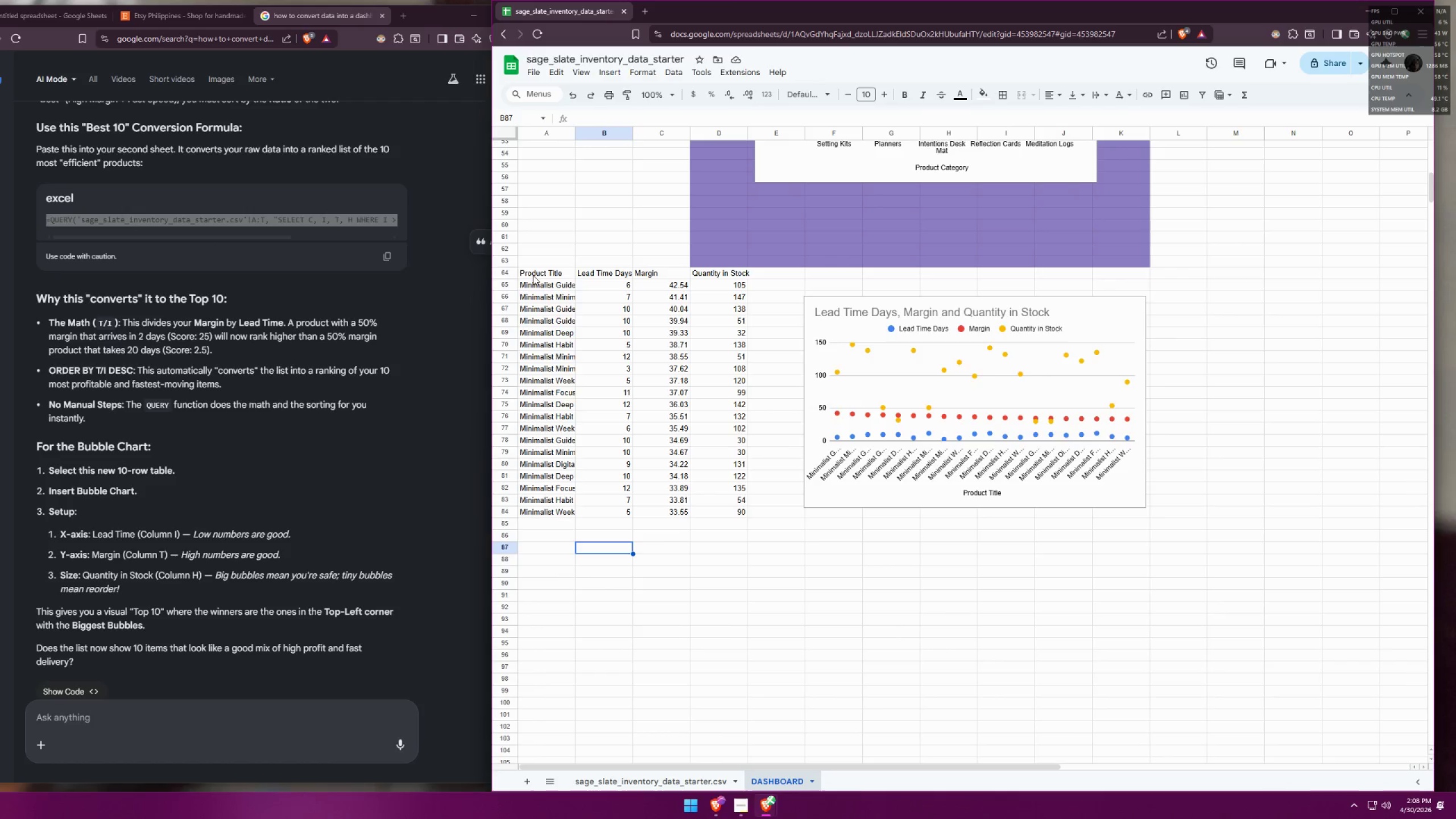 
double_click([533, 275])
 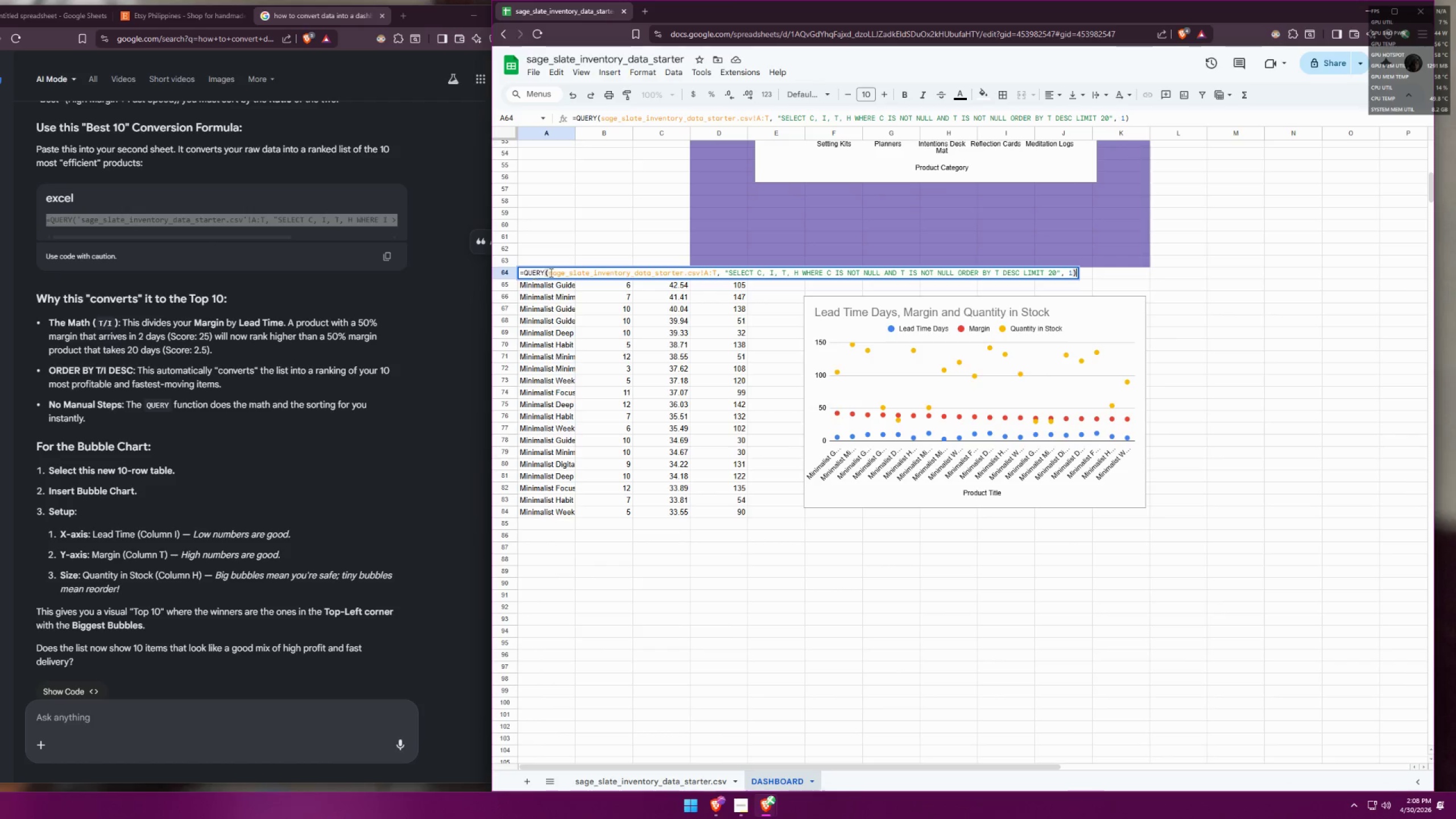 
triple_click([551, 272])
 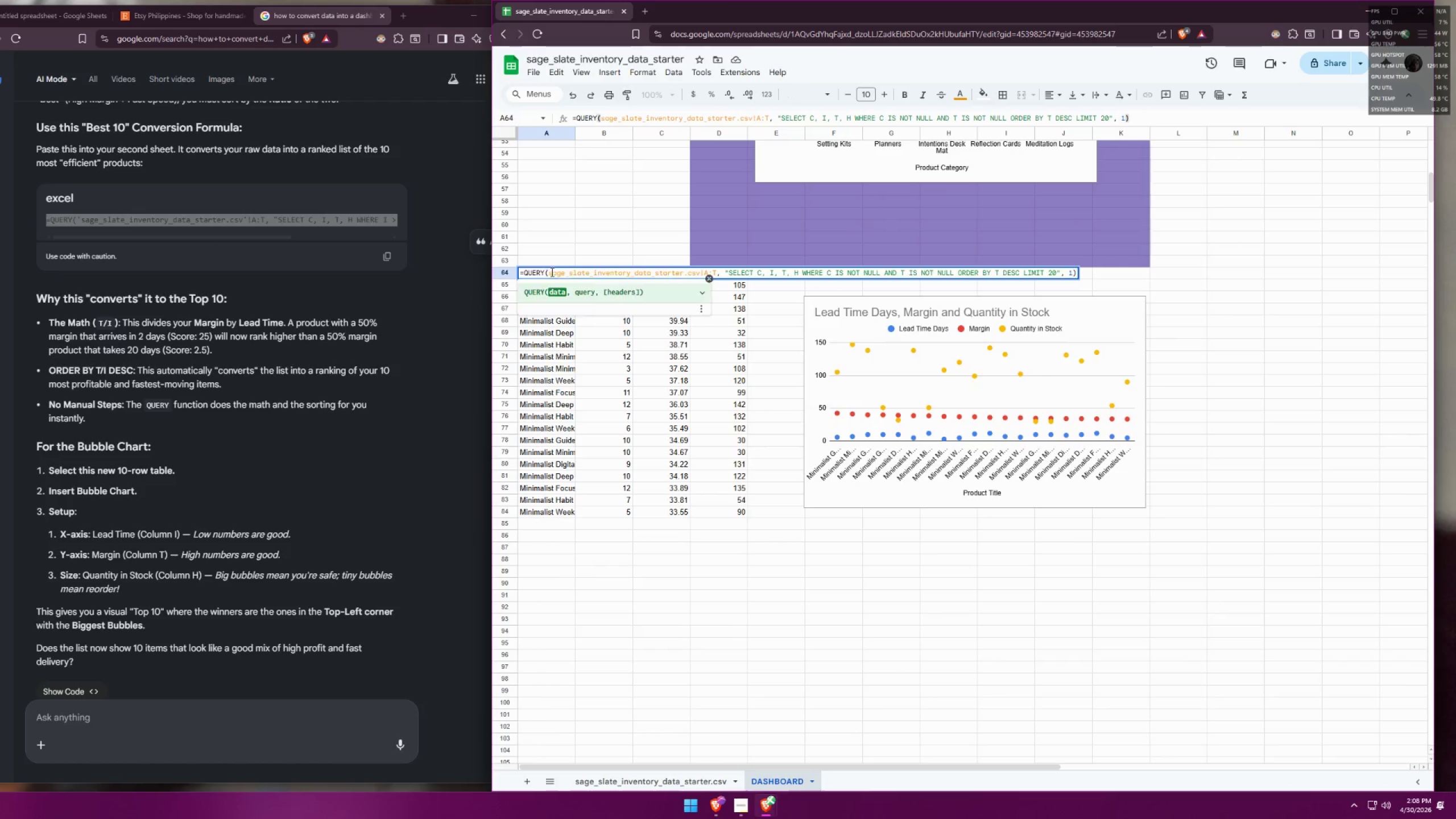 
triple_click([551, 272])
 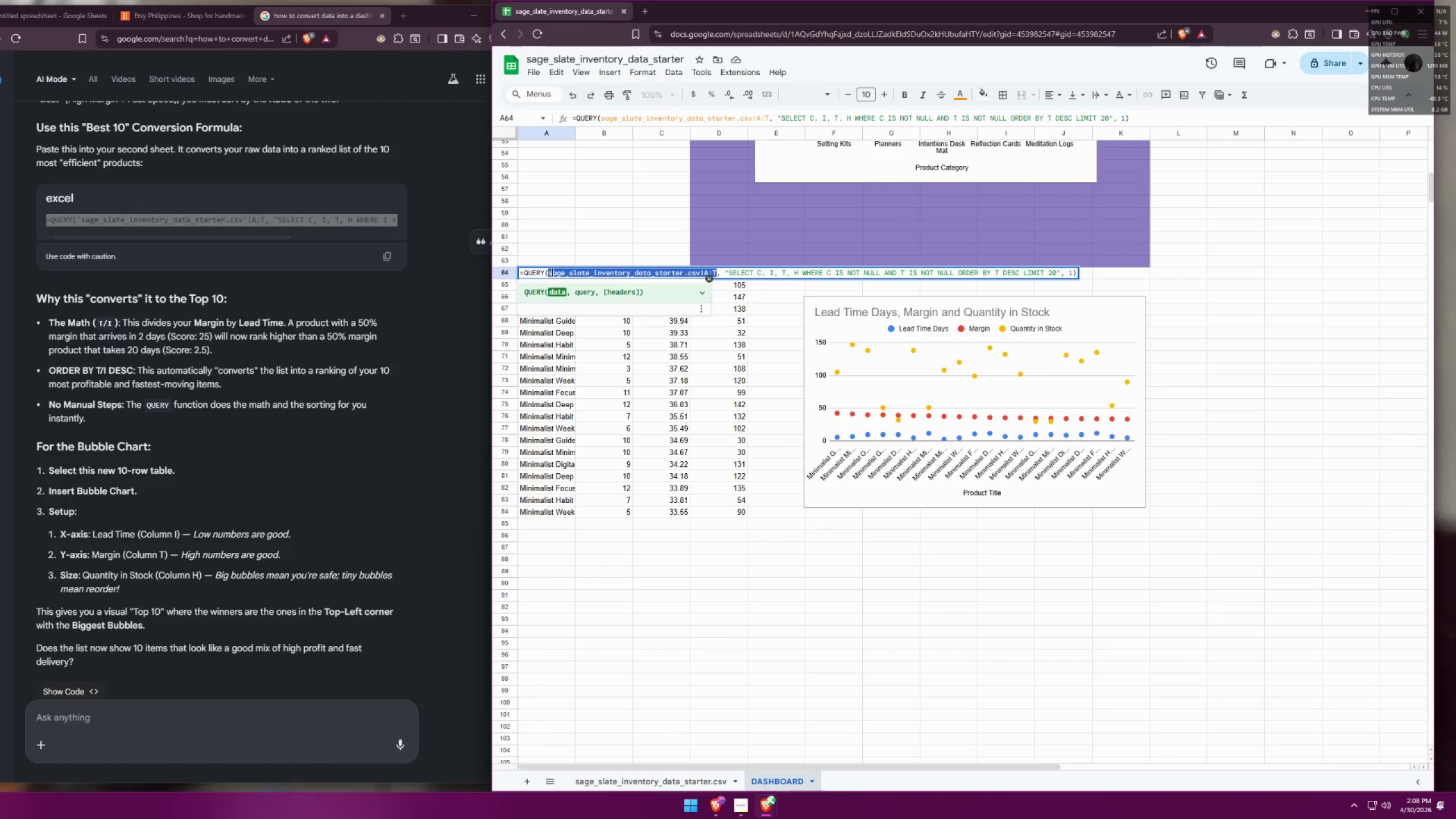 
key(Control+A)
 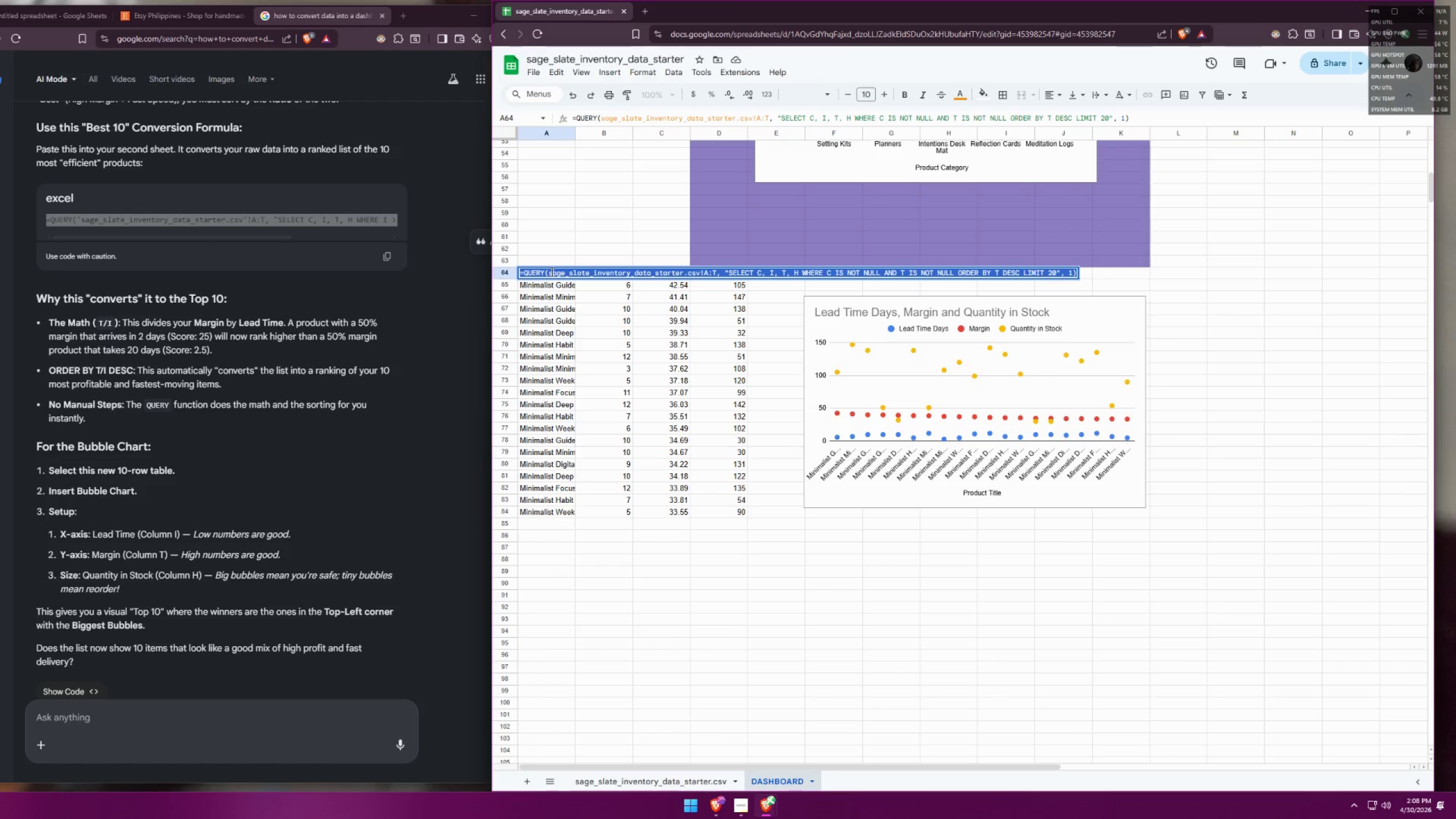 
key(Control+V)
 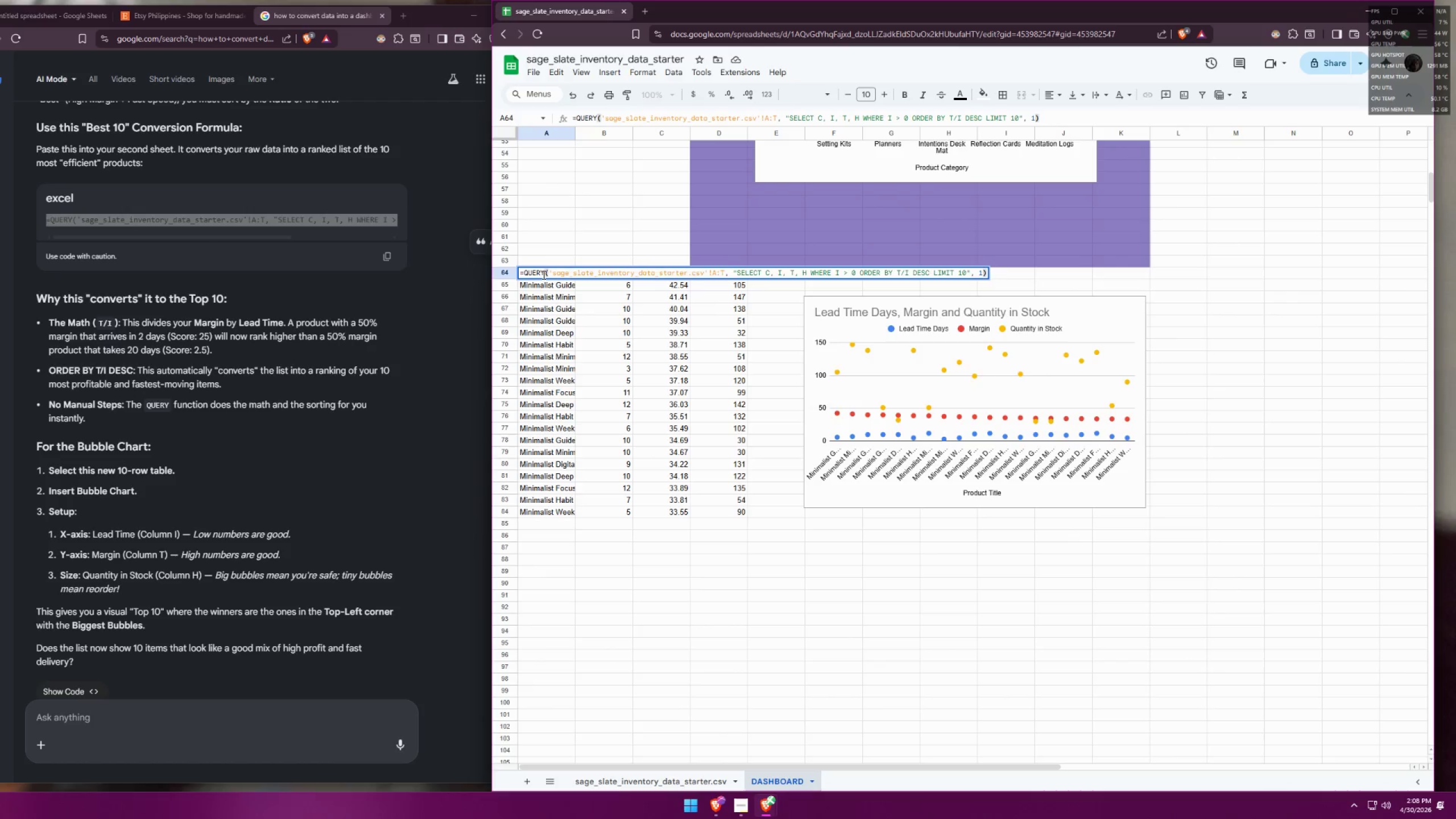 
key(Enter)
 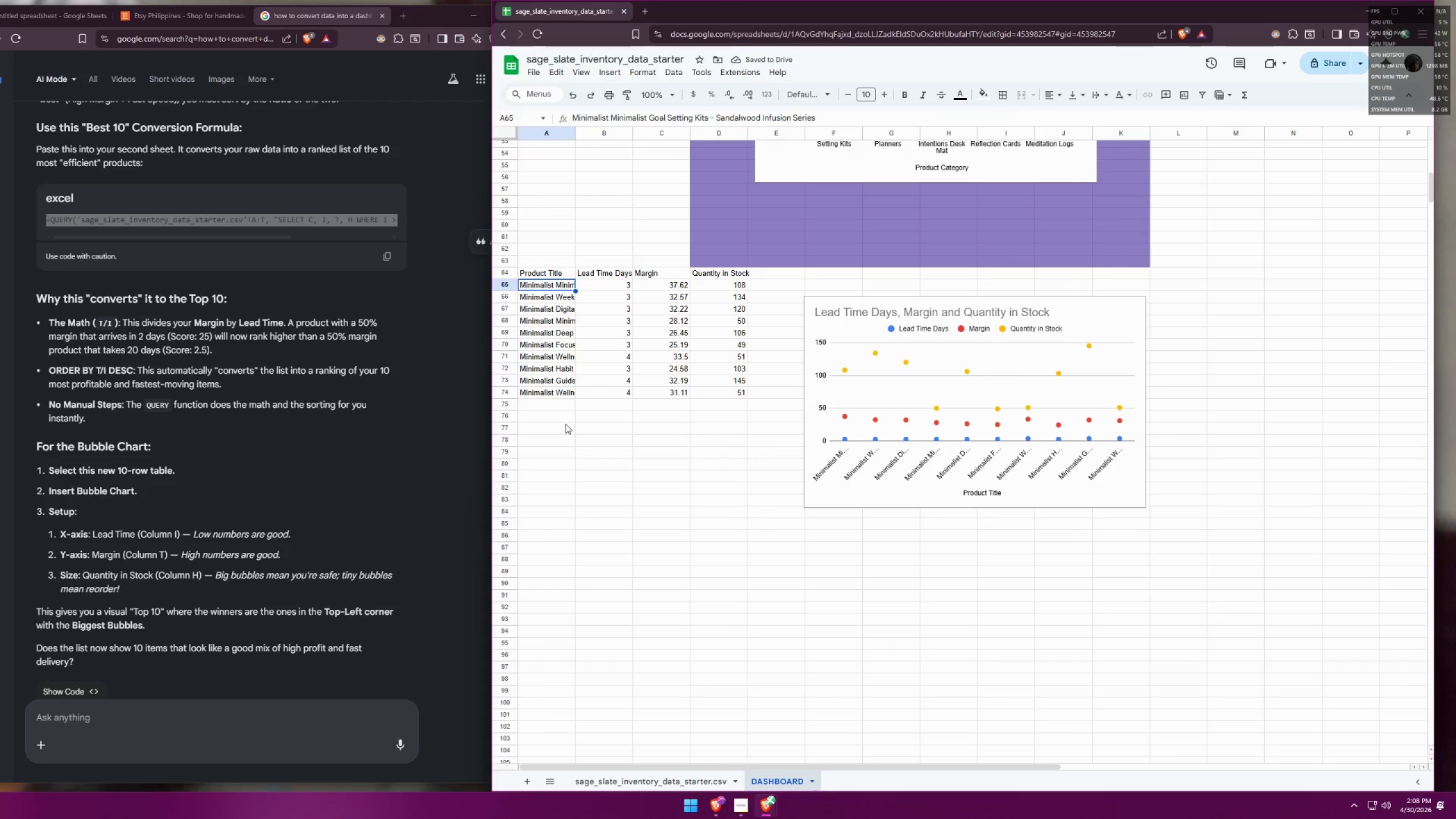 
key(Control+Z)
 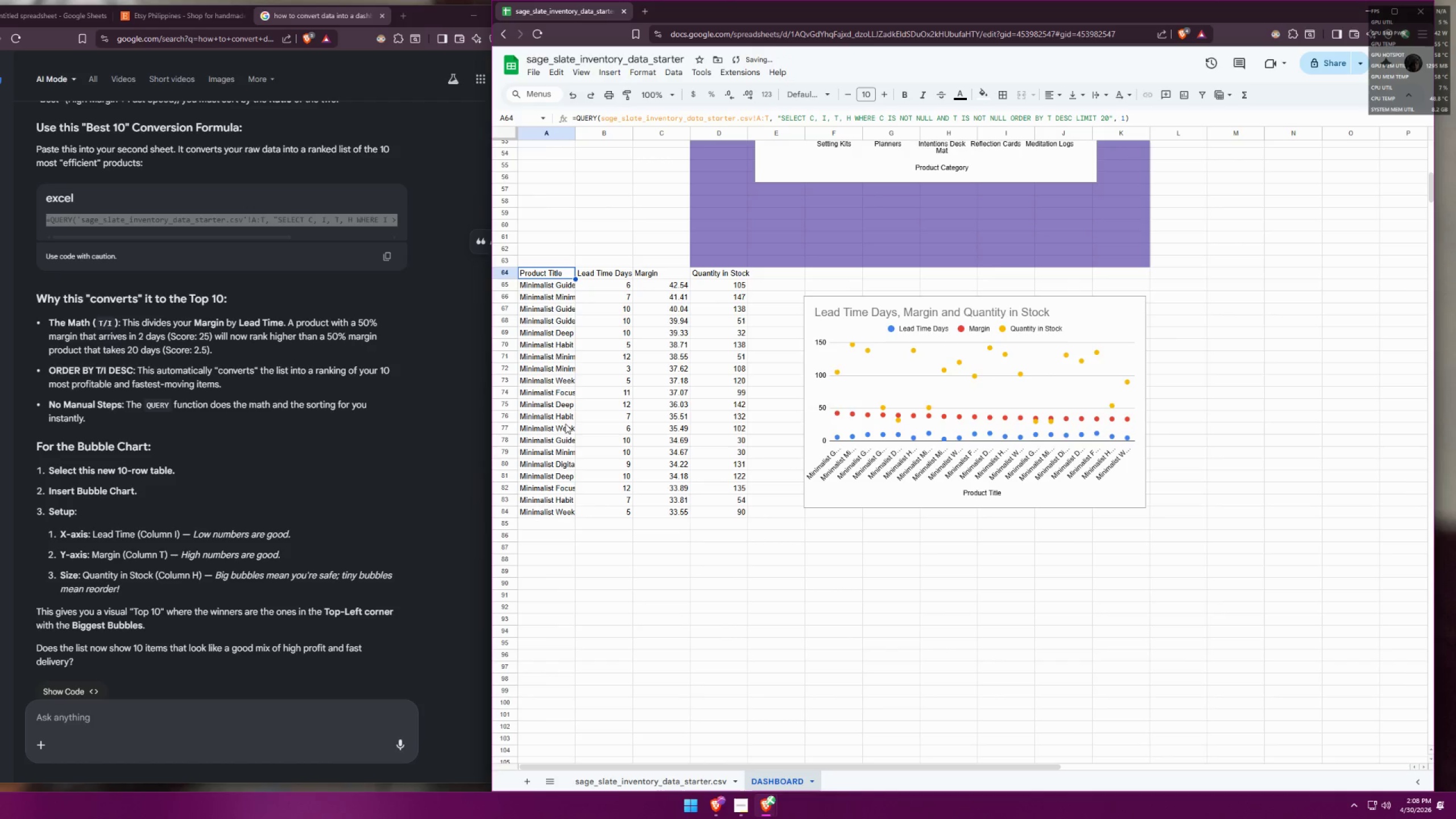 
key(Control+Shift+Z)
 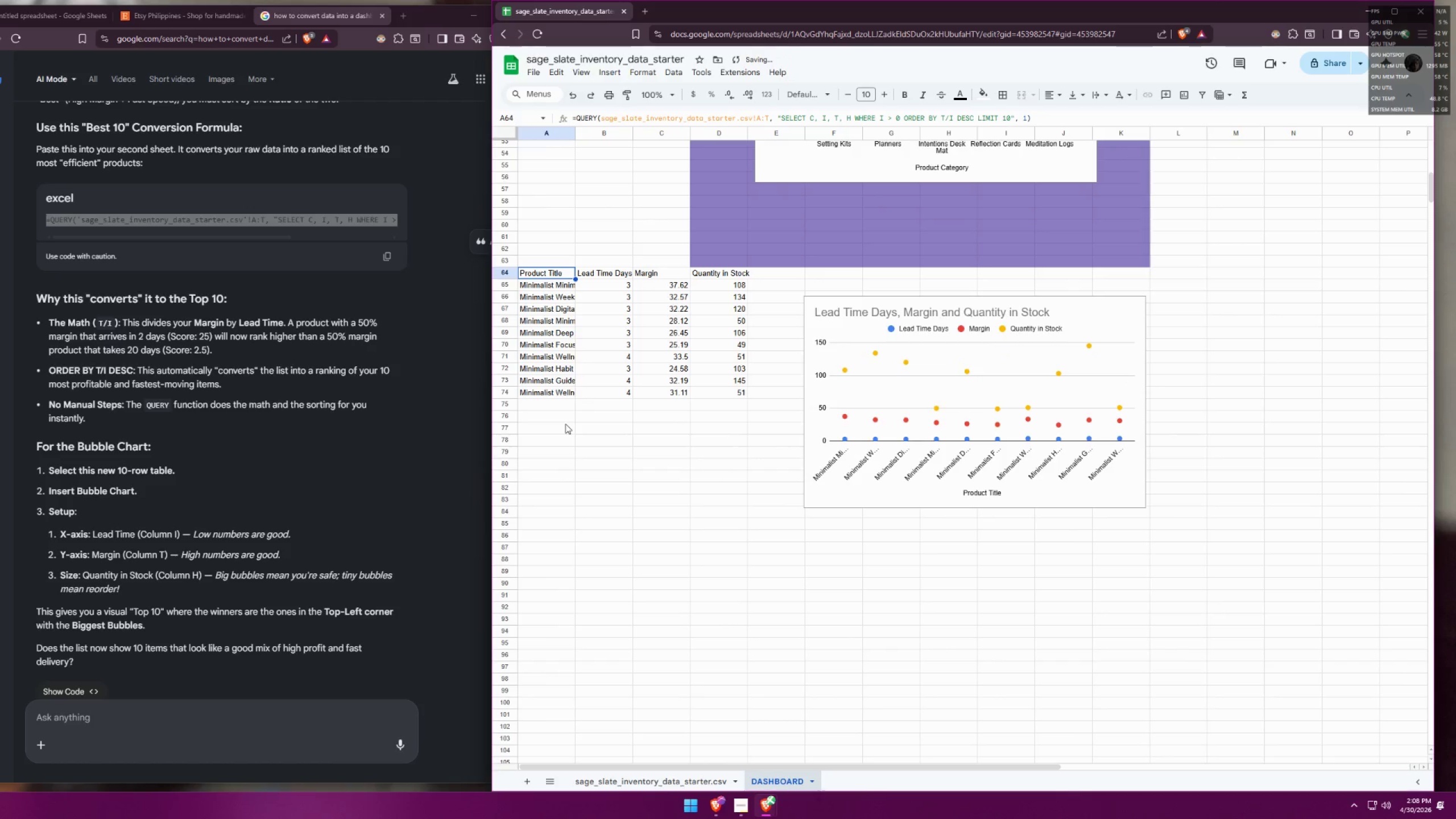 
left_click([565, 424])
 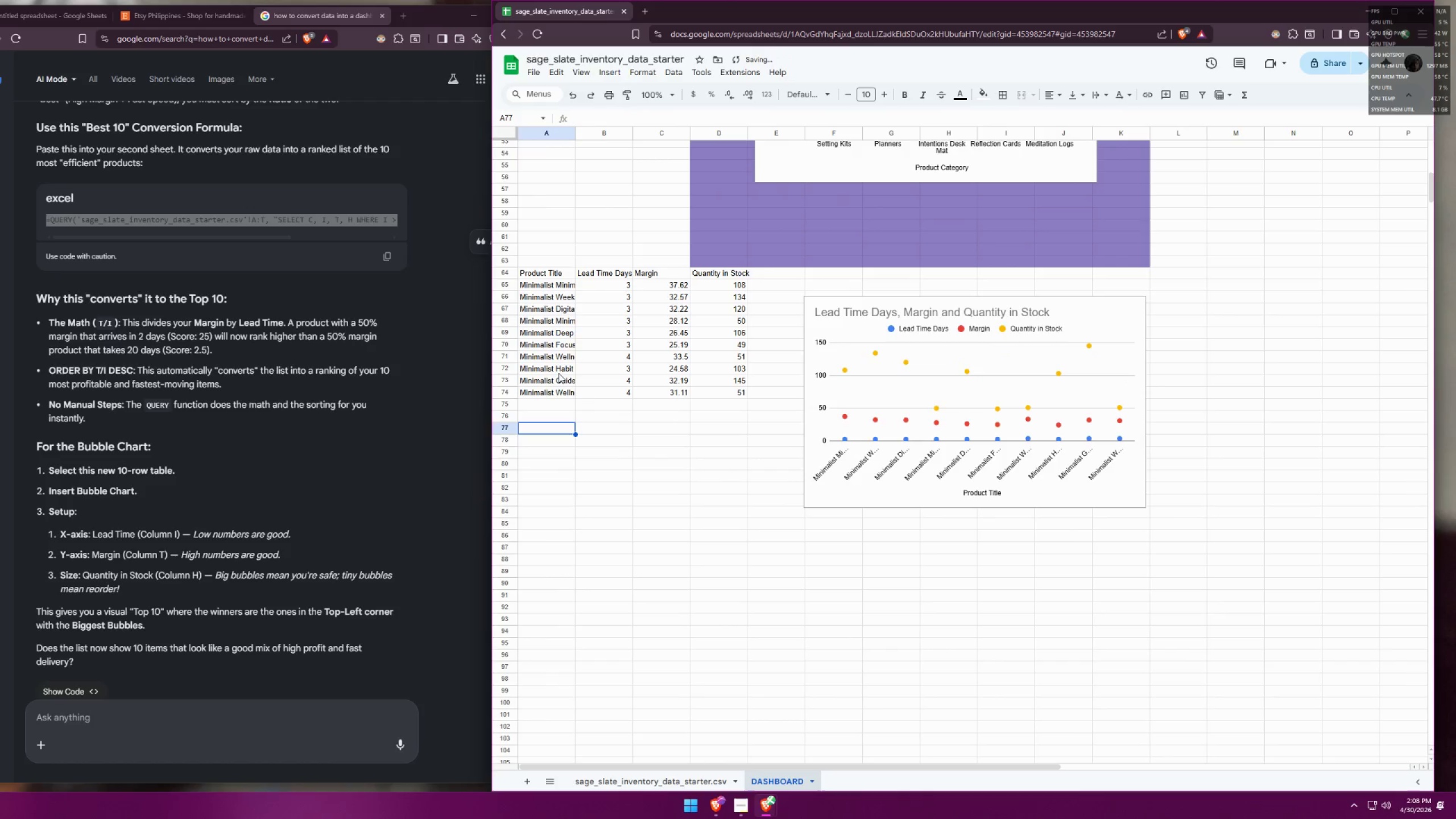 
left_click([546, 387])
 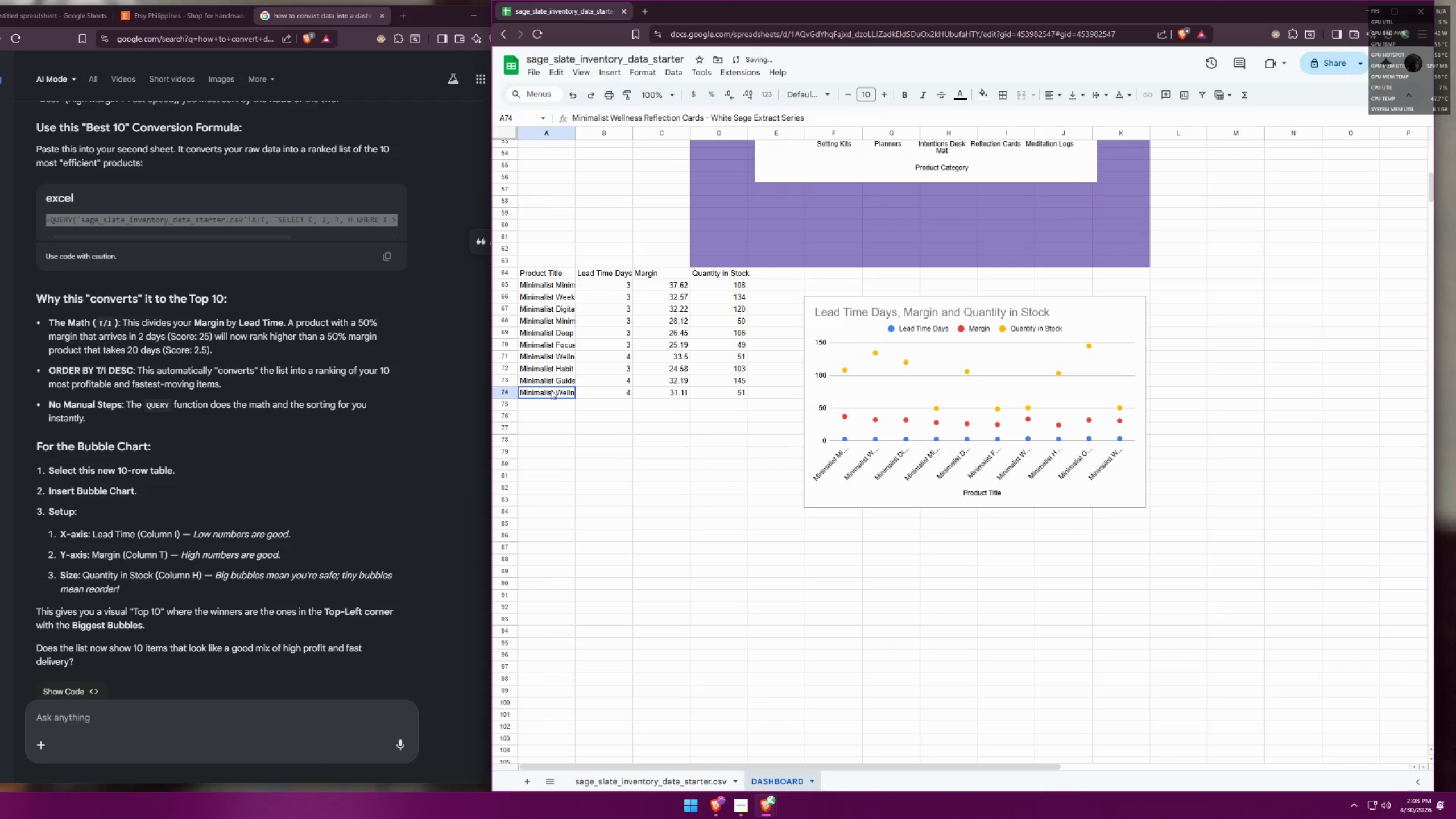 
double_click([561, 374])
 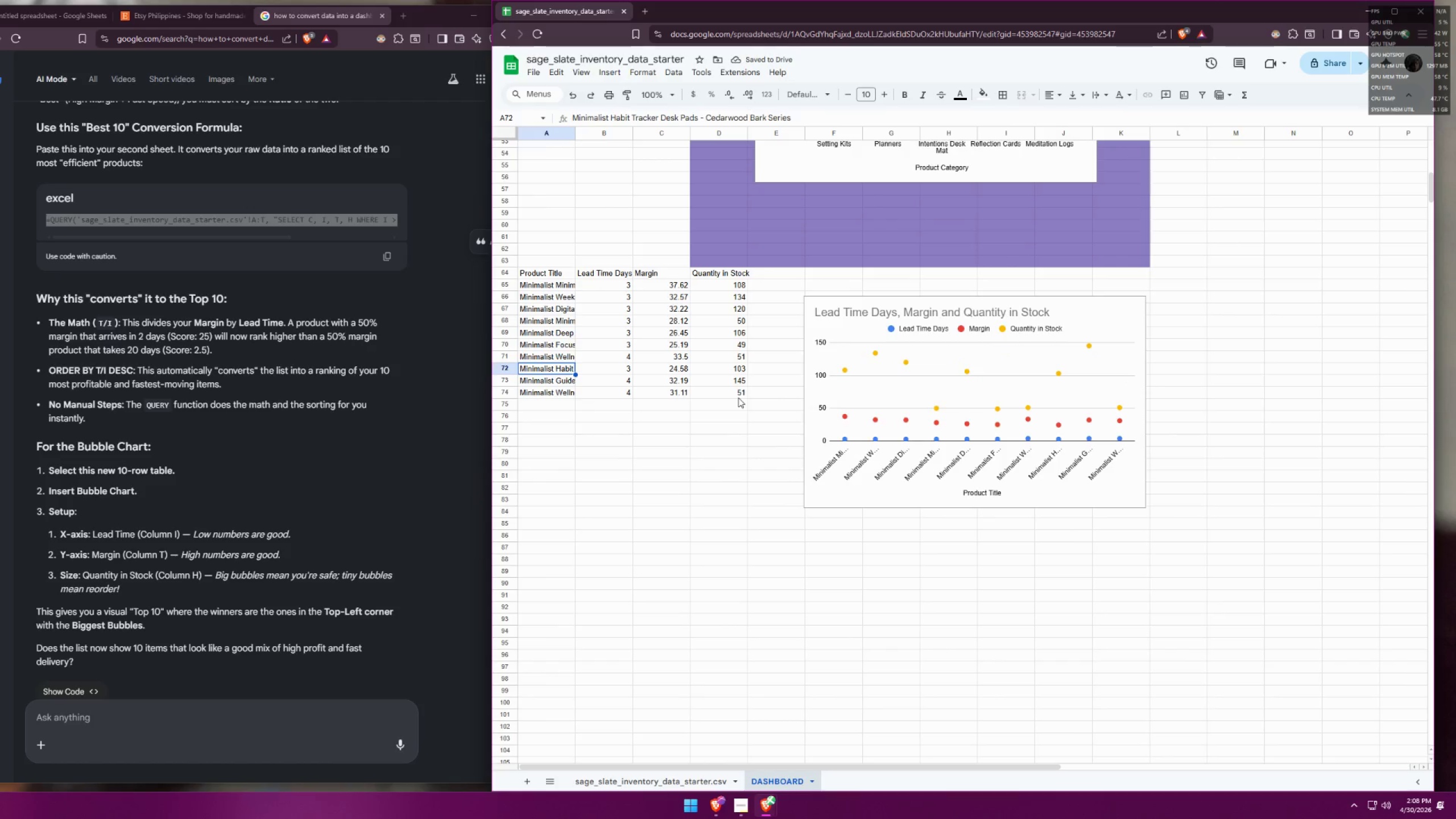 
left_click_drag(start_coordinate=[727, 386], to_coordinate=[606, 311])
 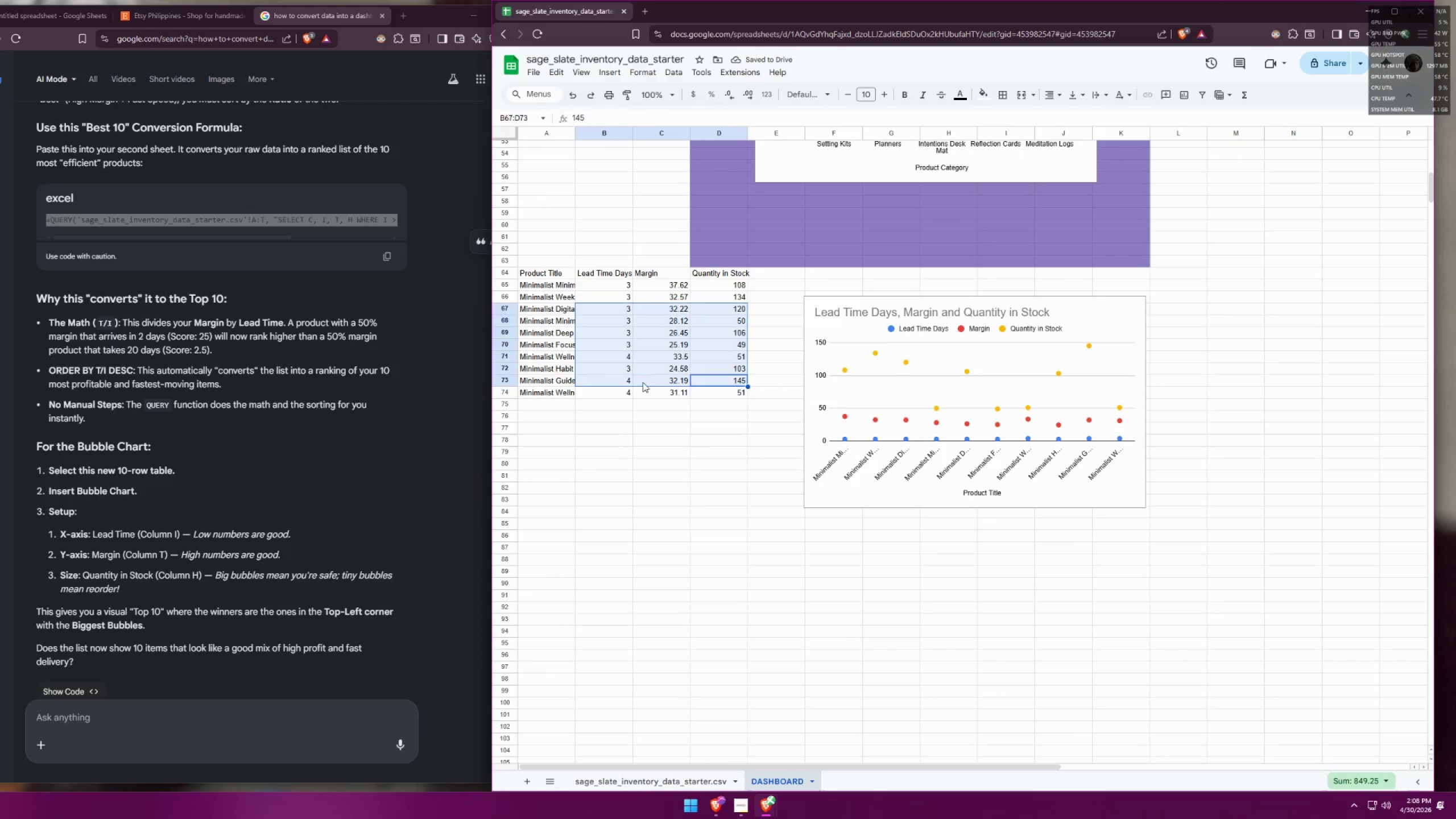 
left_click([655, 398])
 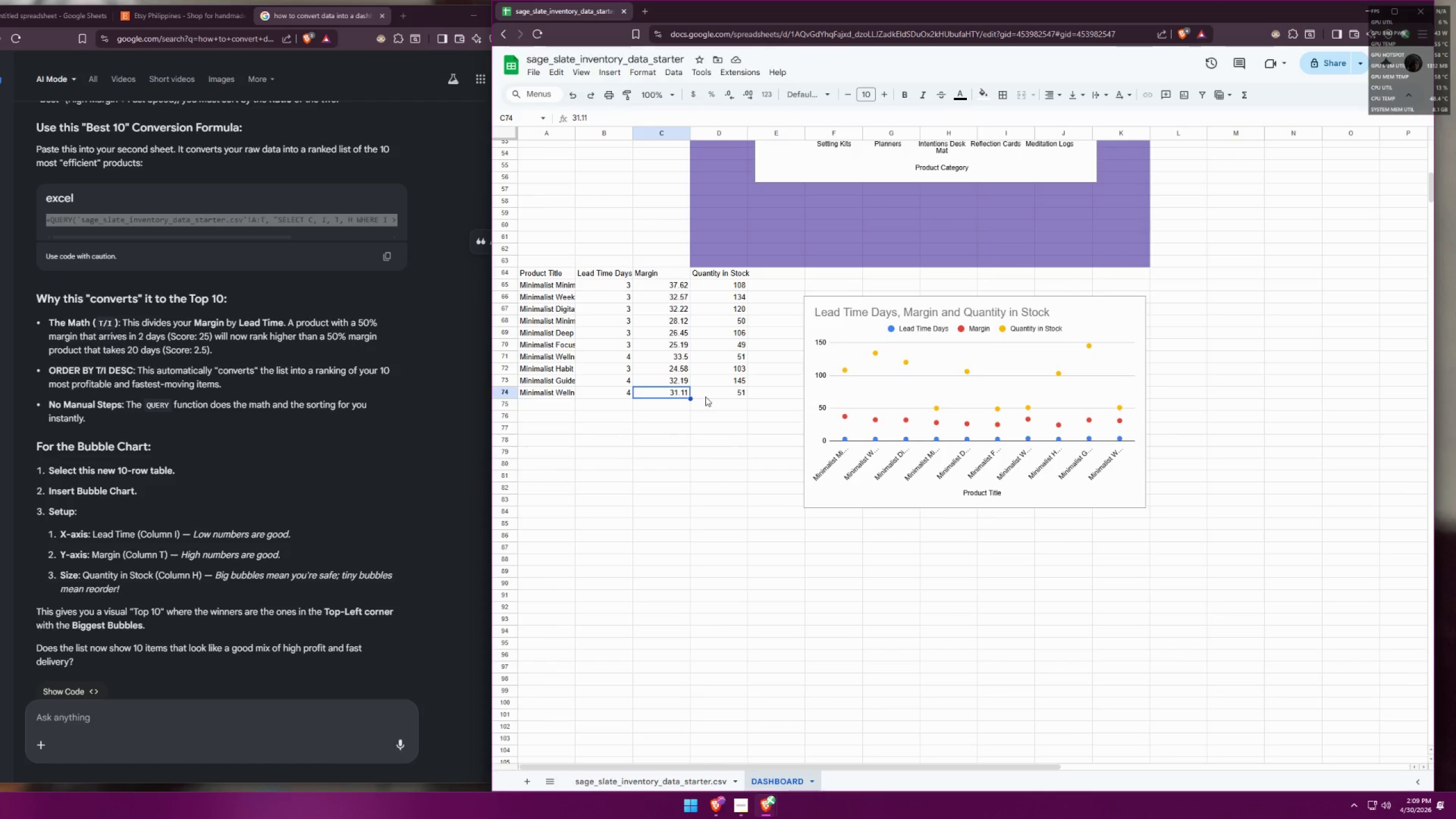 
left_click_drag(start_coordinate=[733, 401], to_coordinate=[541, 275])
 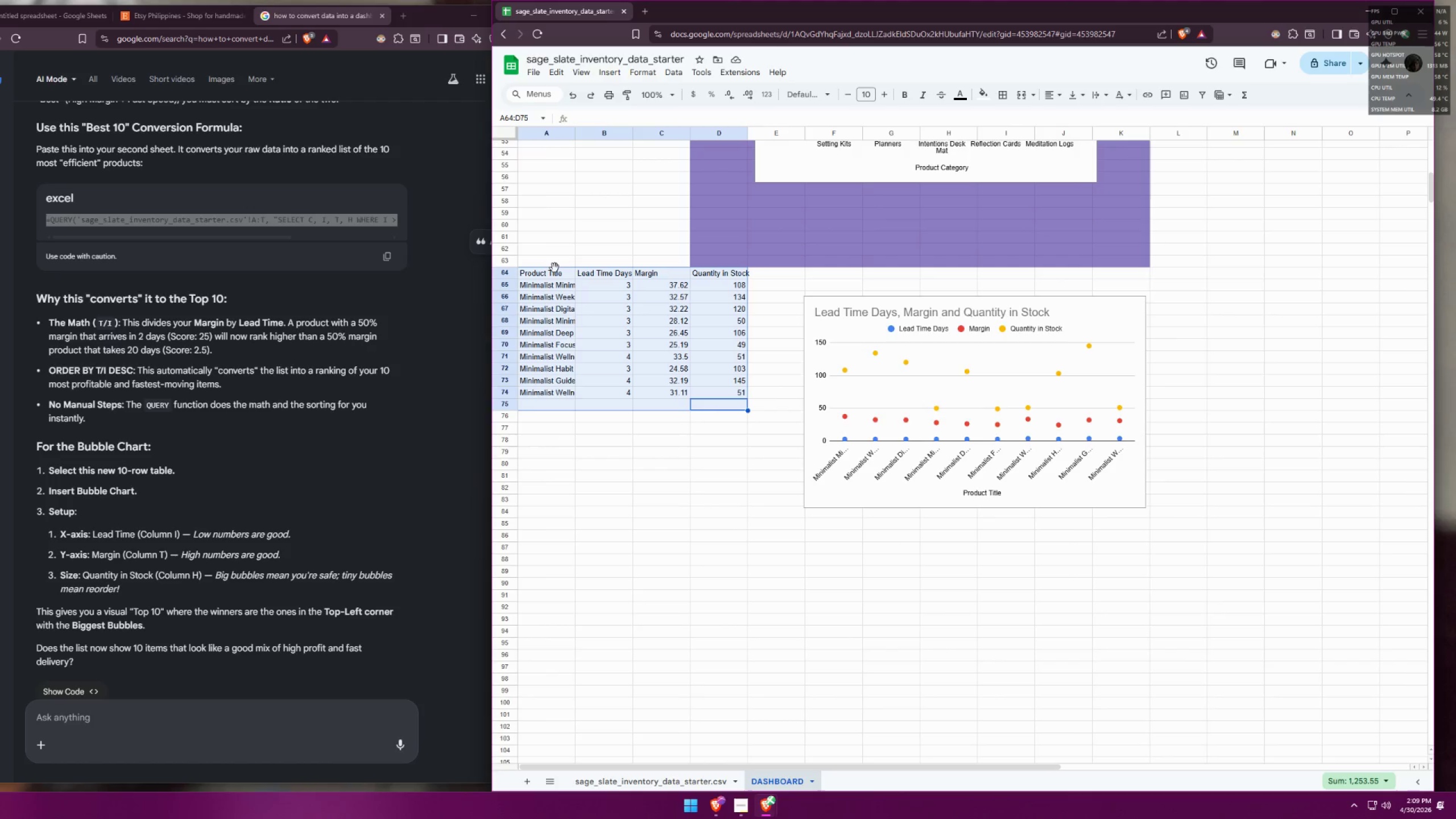 
left_click_drag(start_coordinate=[555, 268], to_coordinate=[548, 373])
 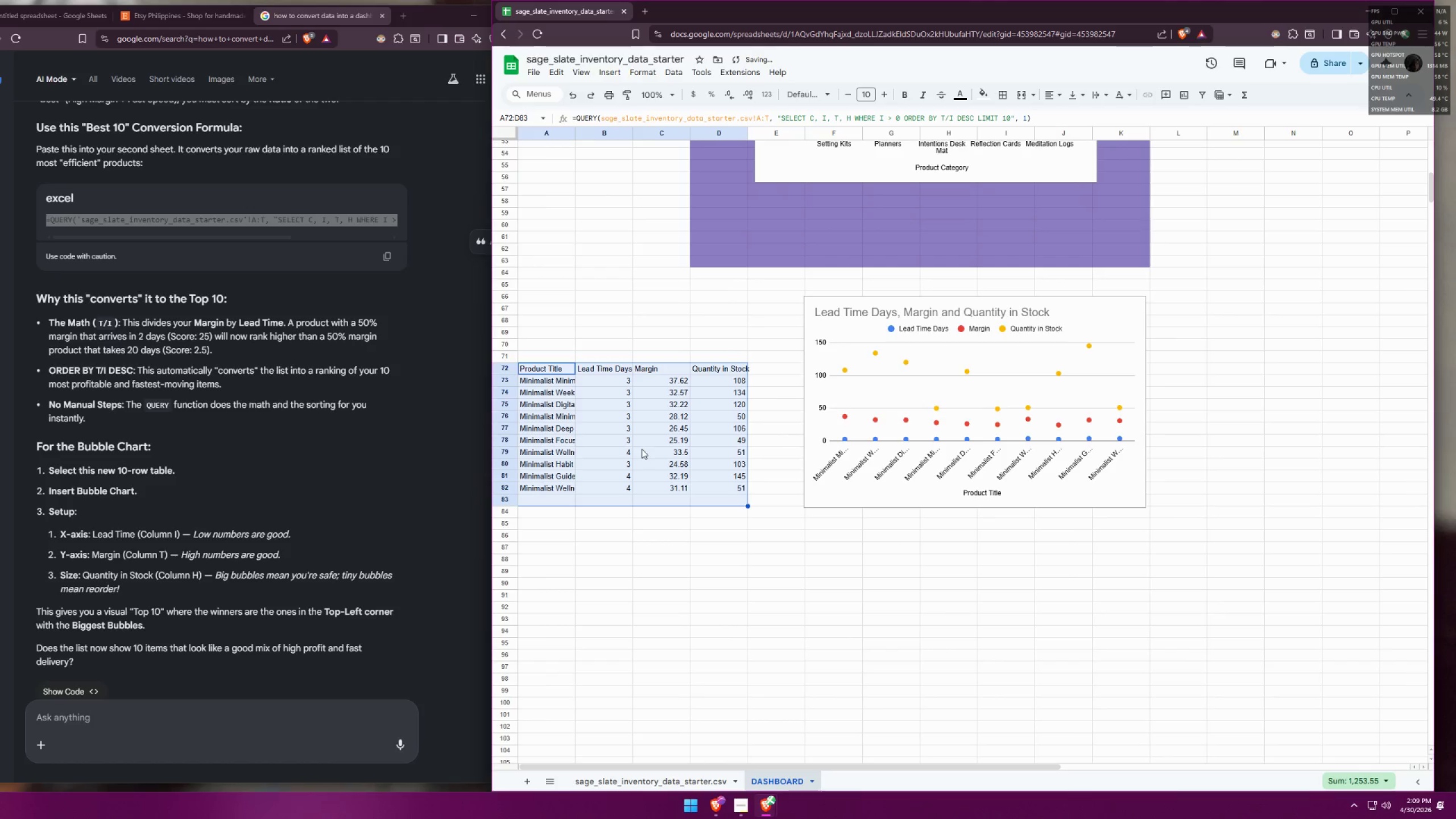 
key(Control+Z)
 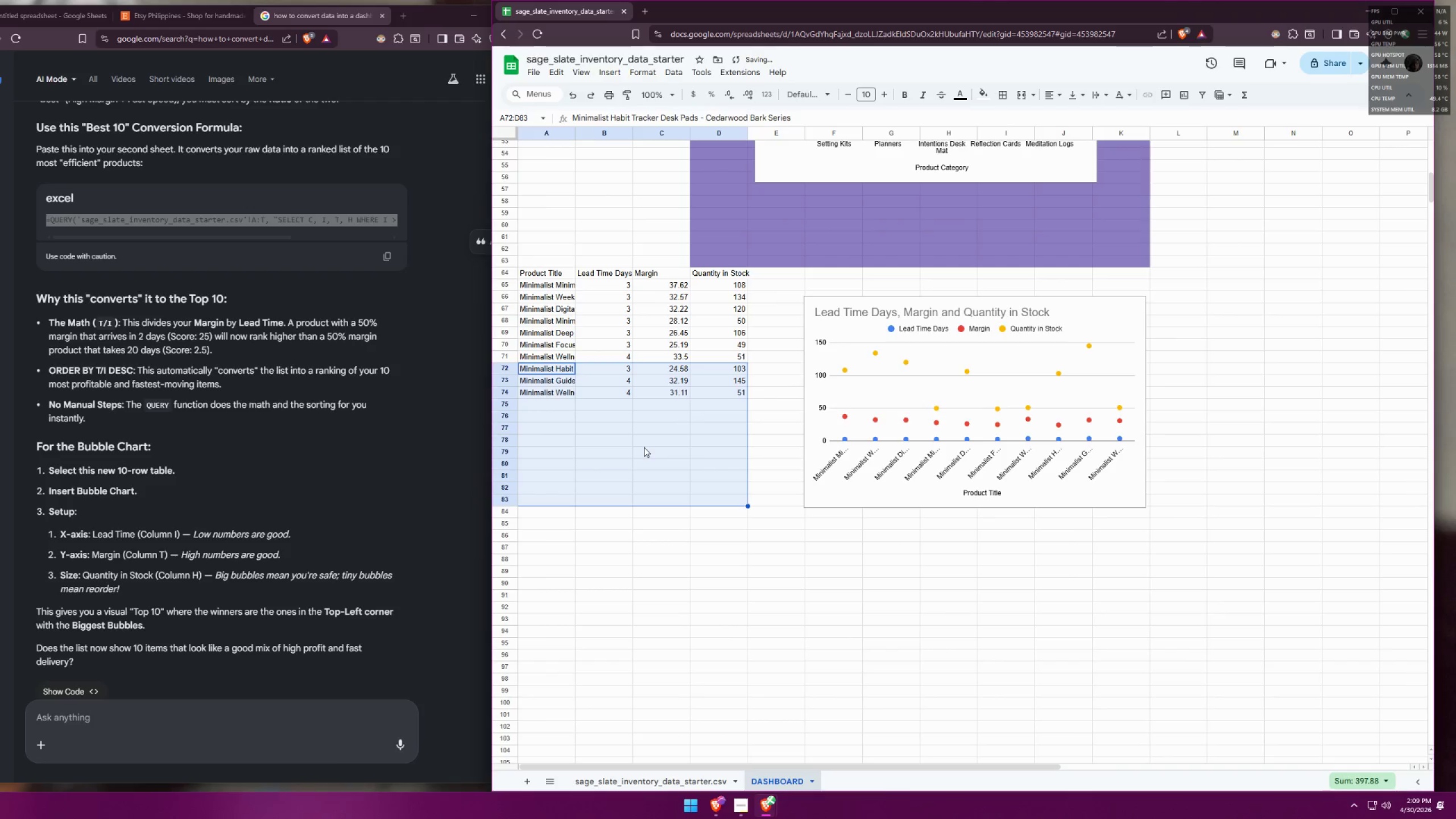 
key(Control+Shift+Z)
 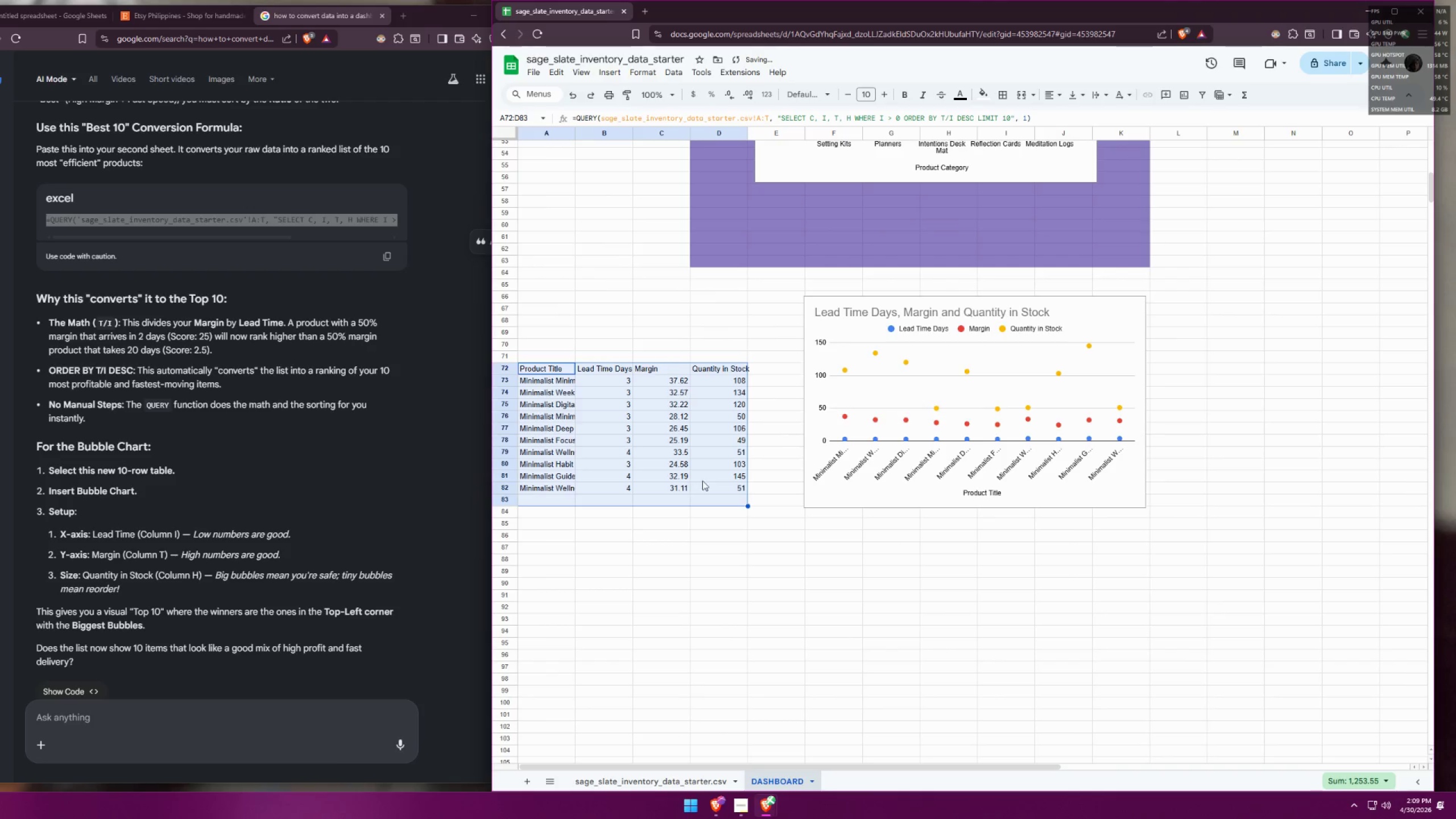 
left_click([774, 500])
 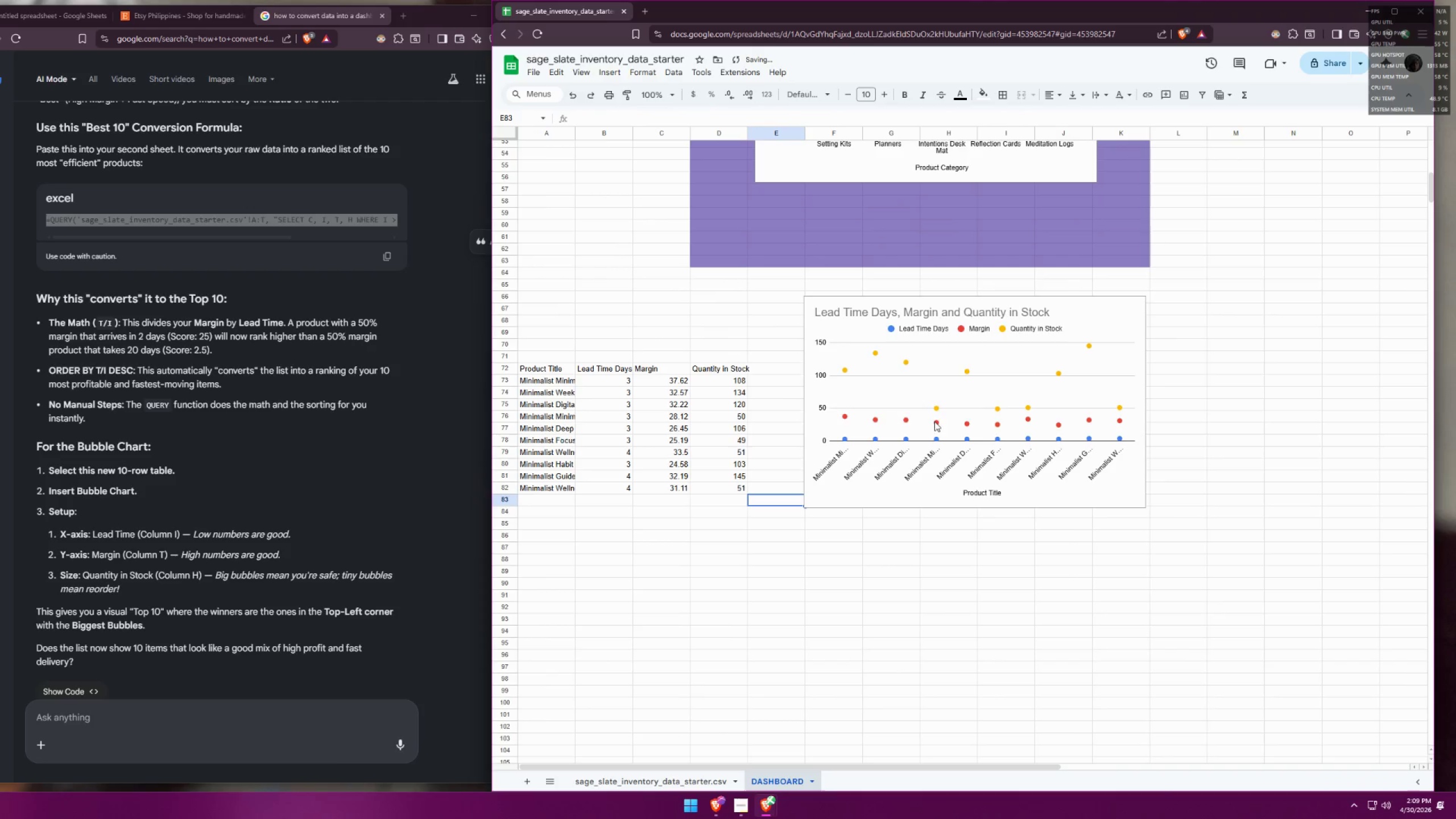 
left_click([935, 413])
 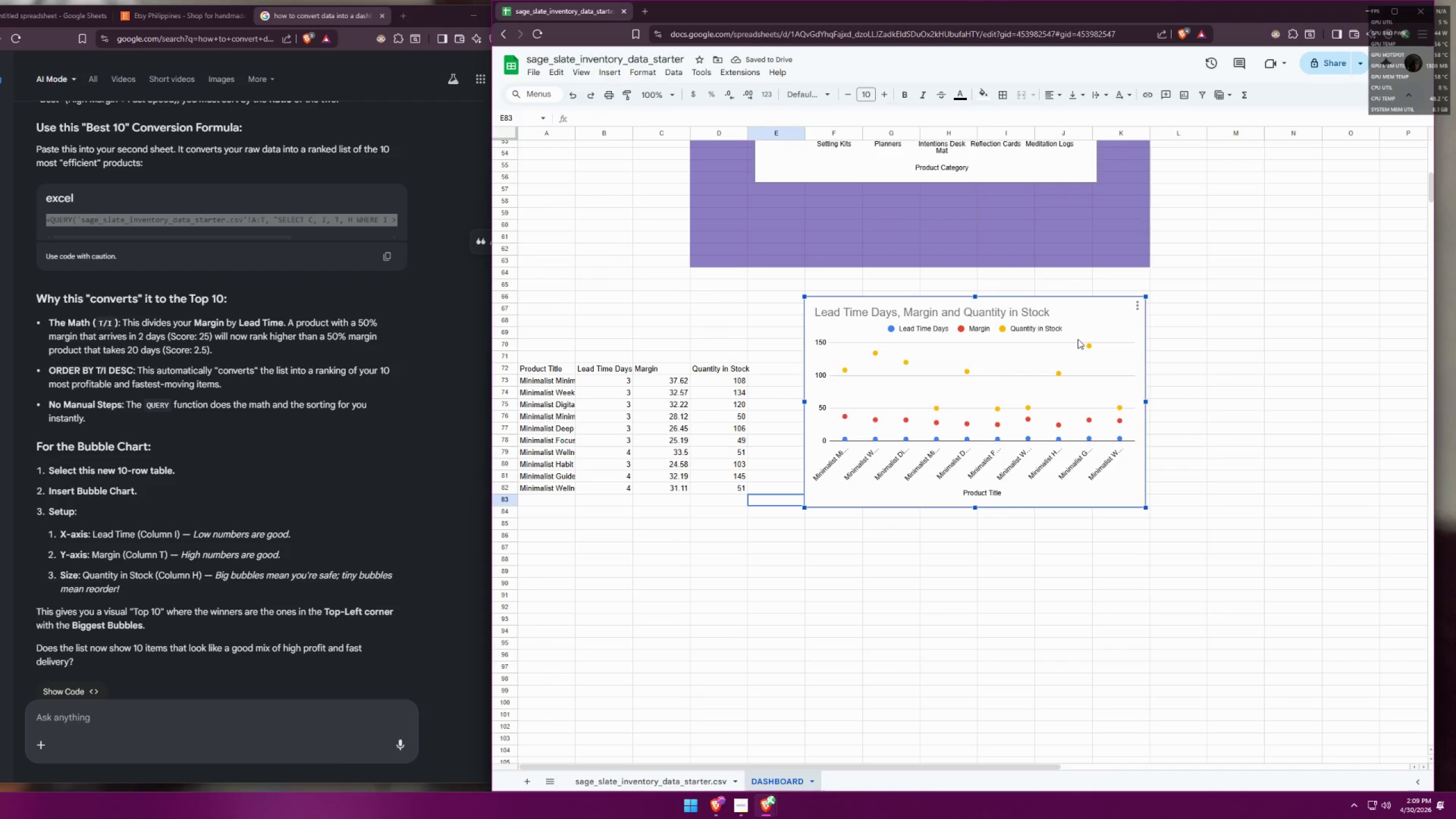 
wait(5.08)
 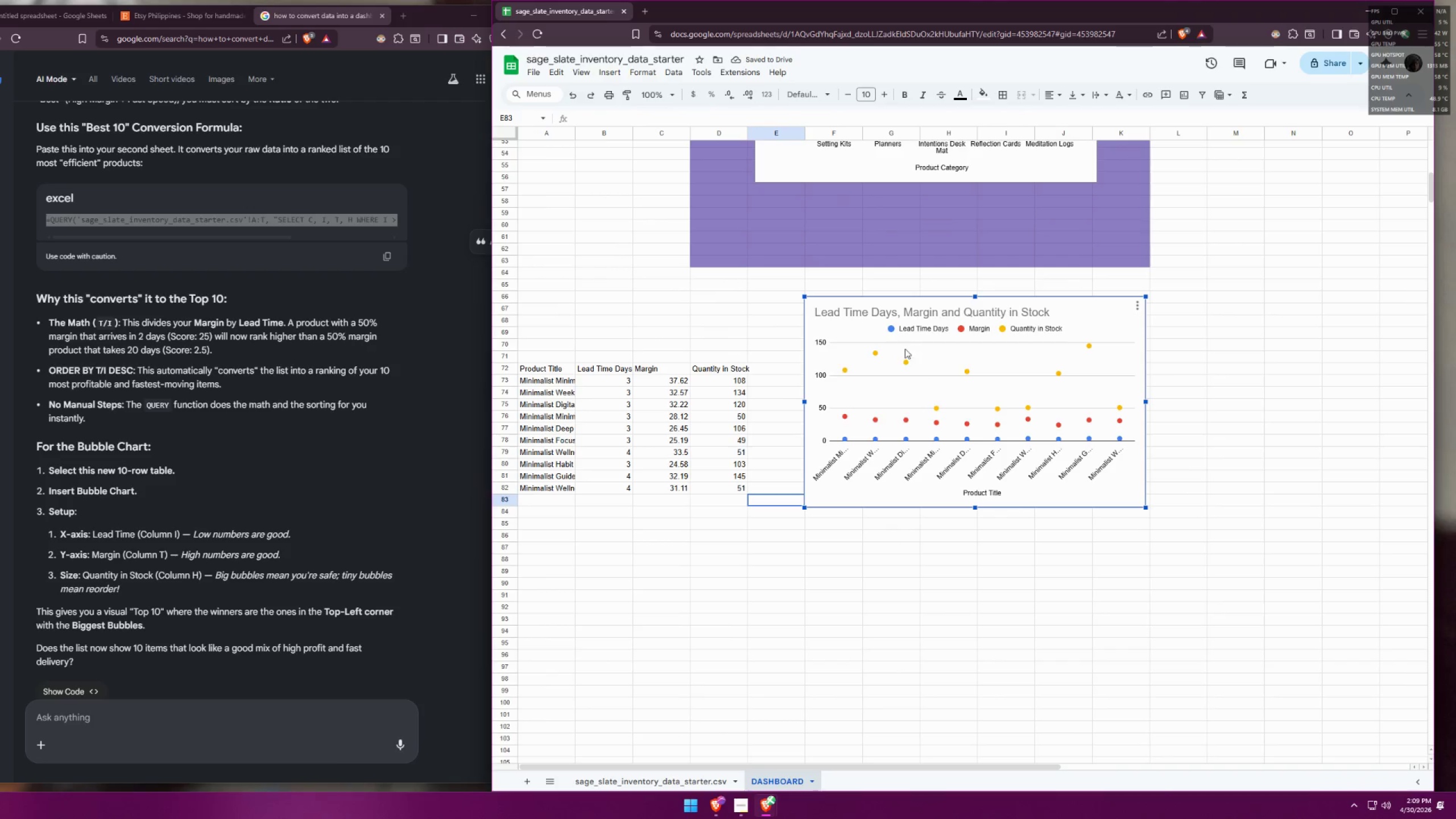 
double_click([1085, 336])
 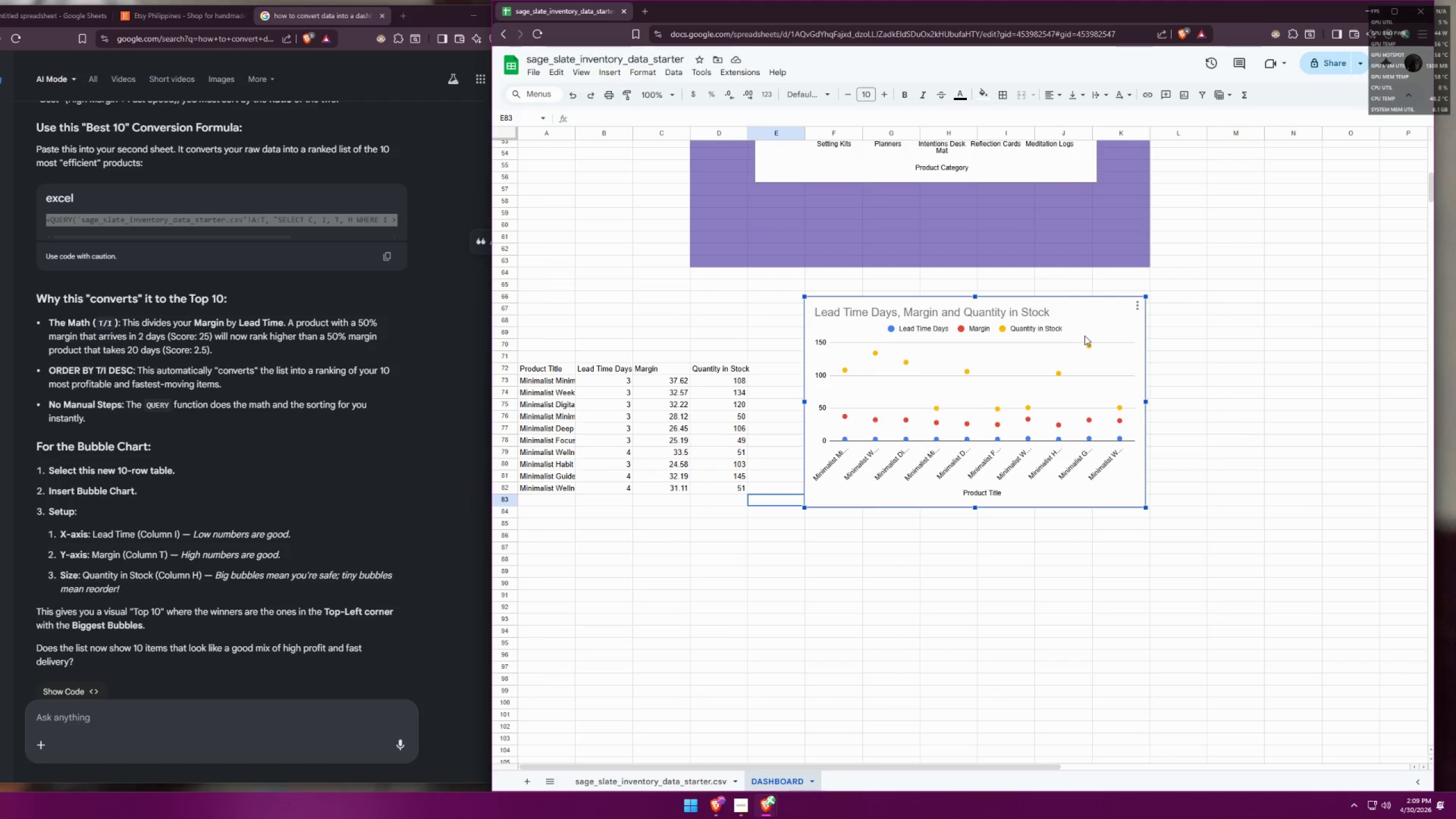 
triple_click([1085, 336])
 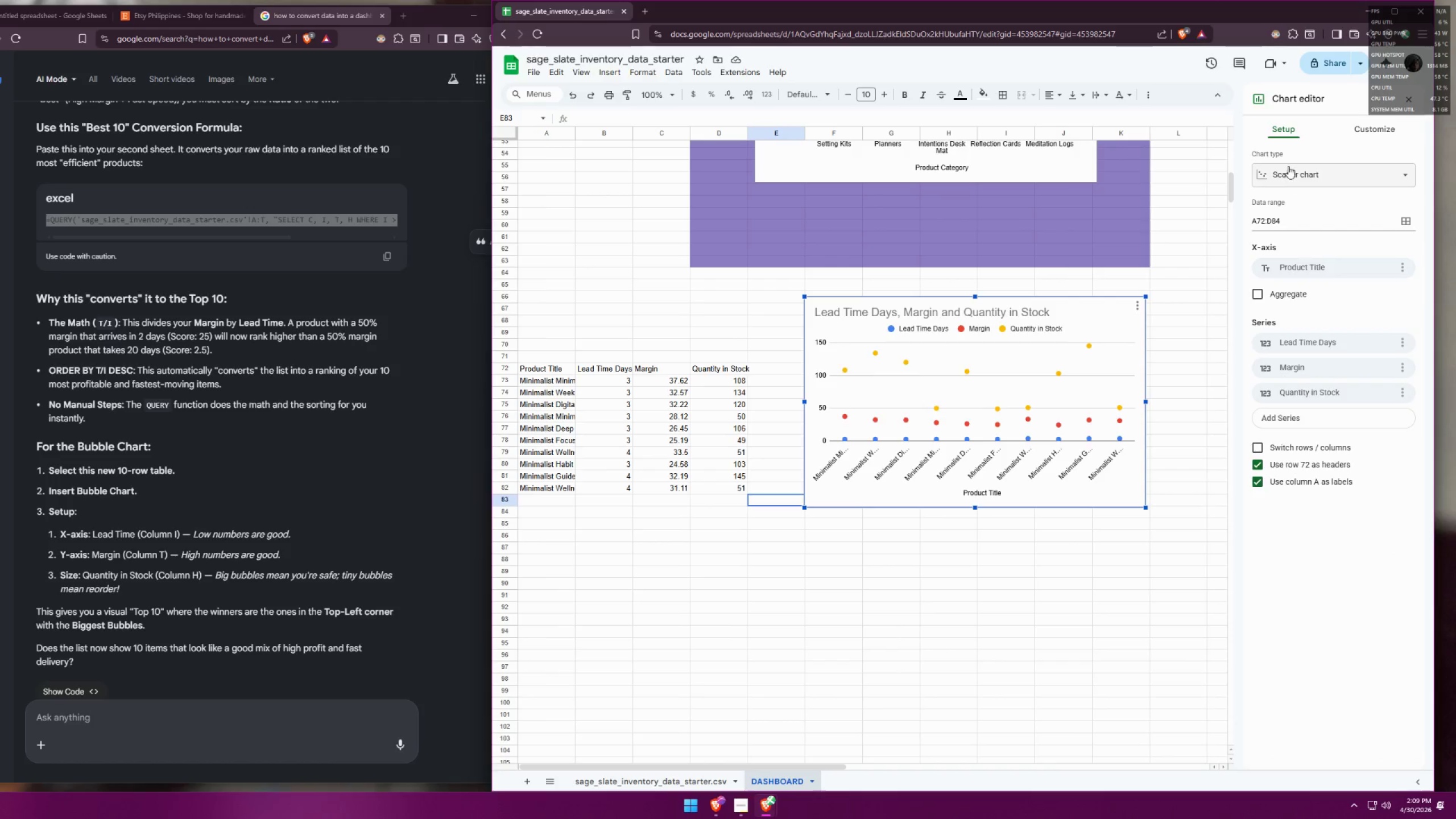 
left_click([1288, 169])
 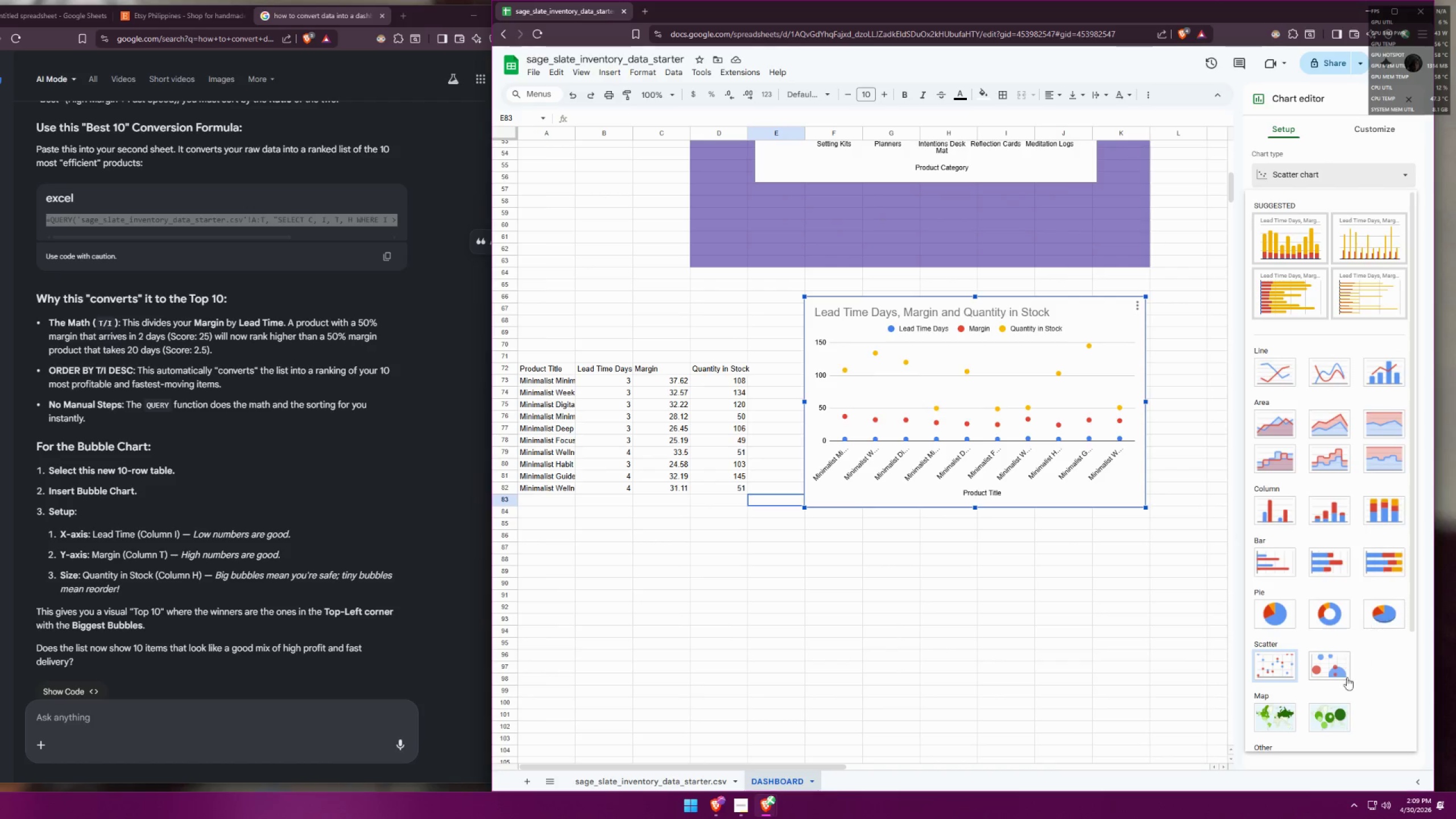 
left_click([1332, 671])
 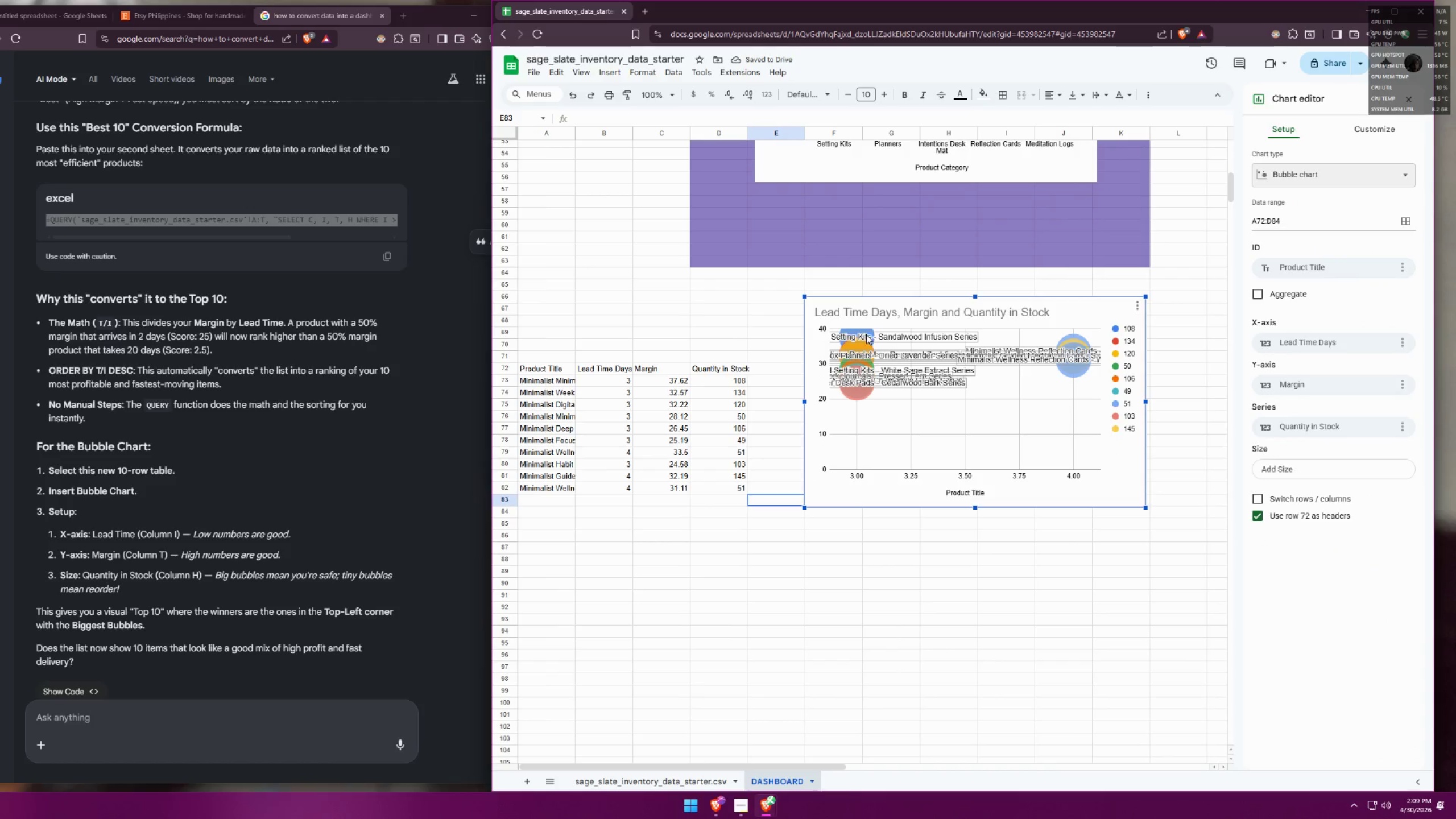 
wait(10.21)
 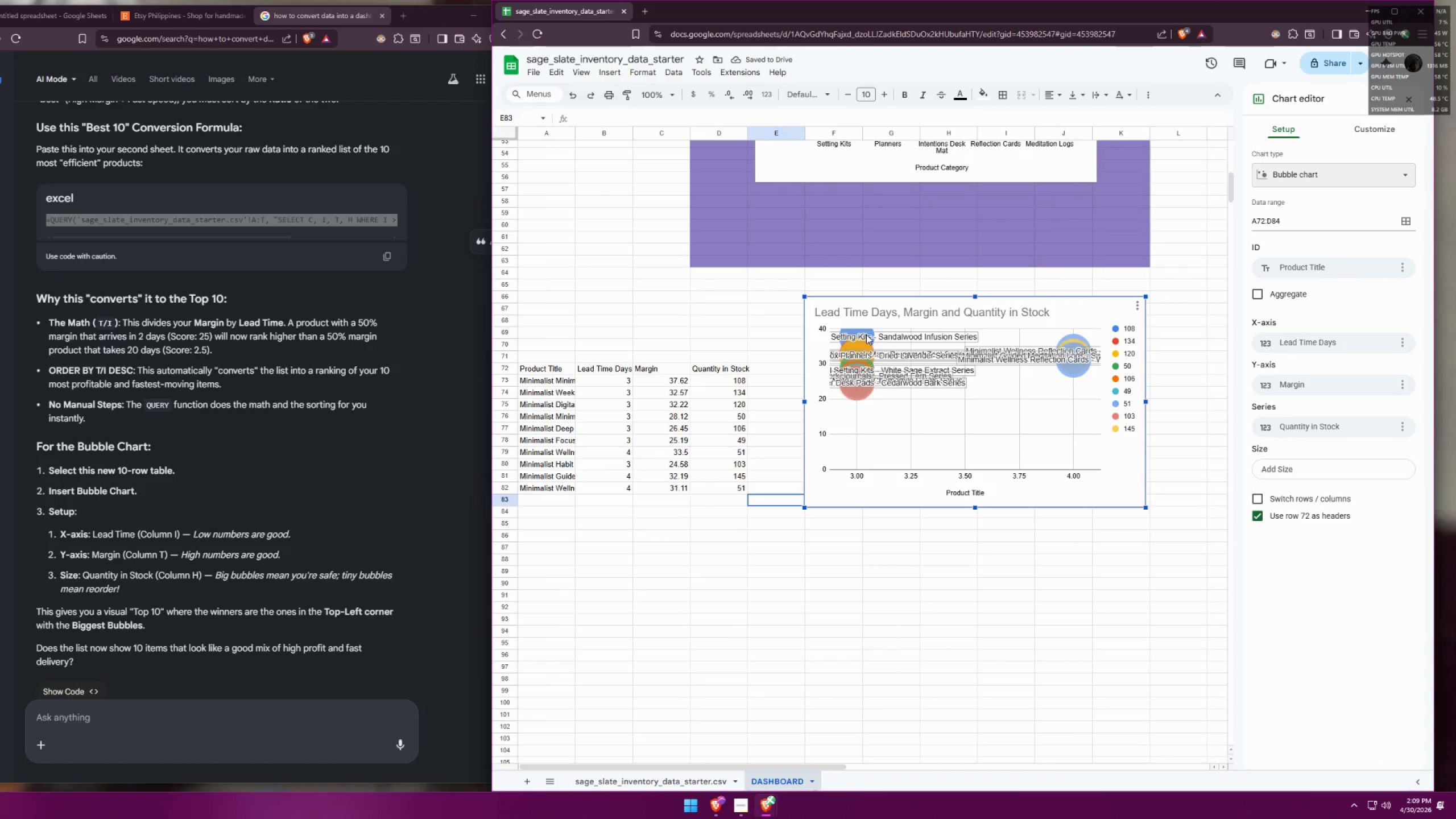 
mouse_move([1122, 342])
 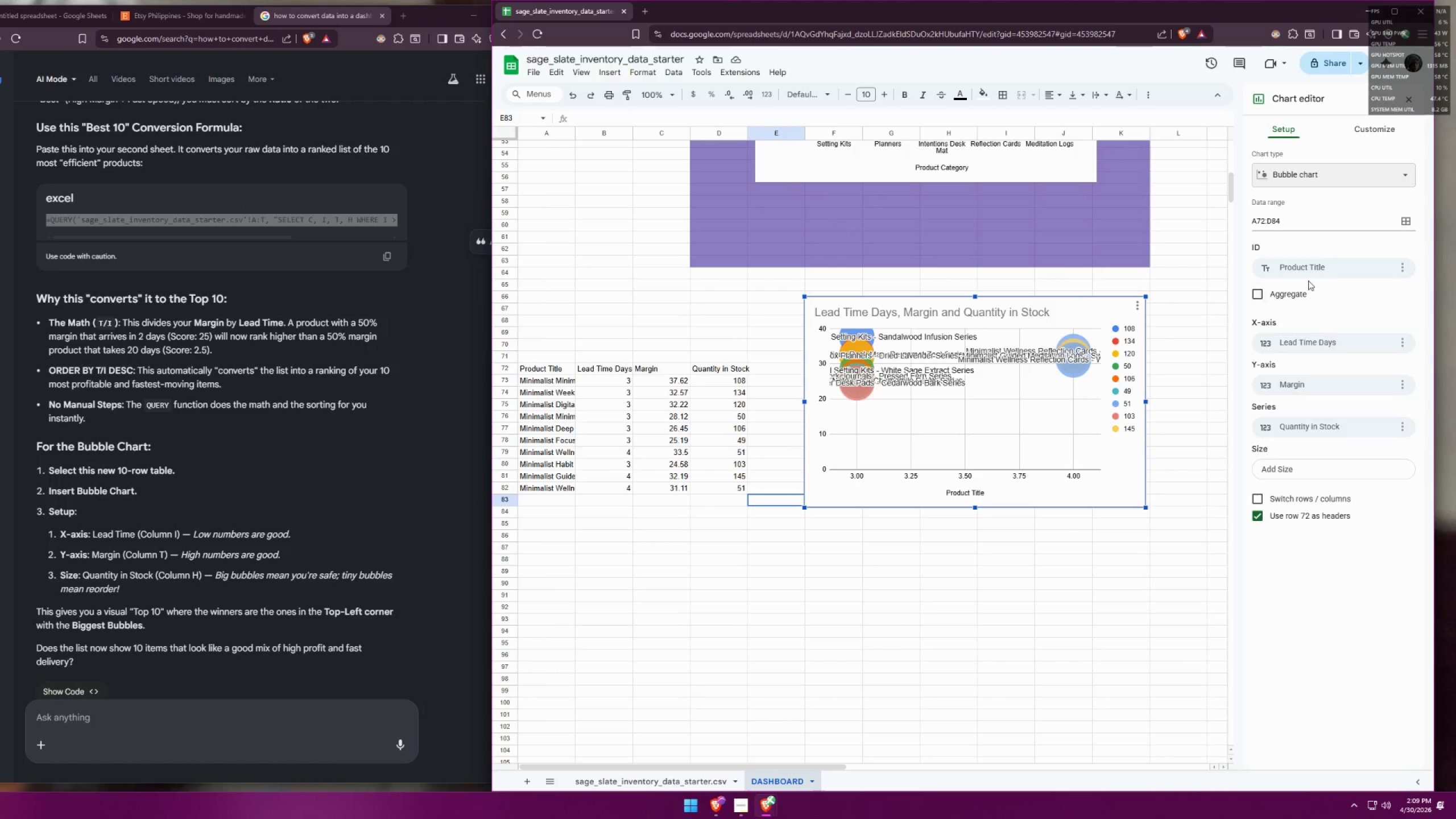 
wait(5.4)
 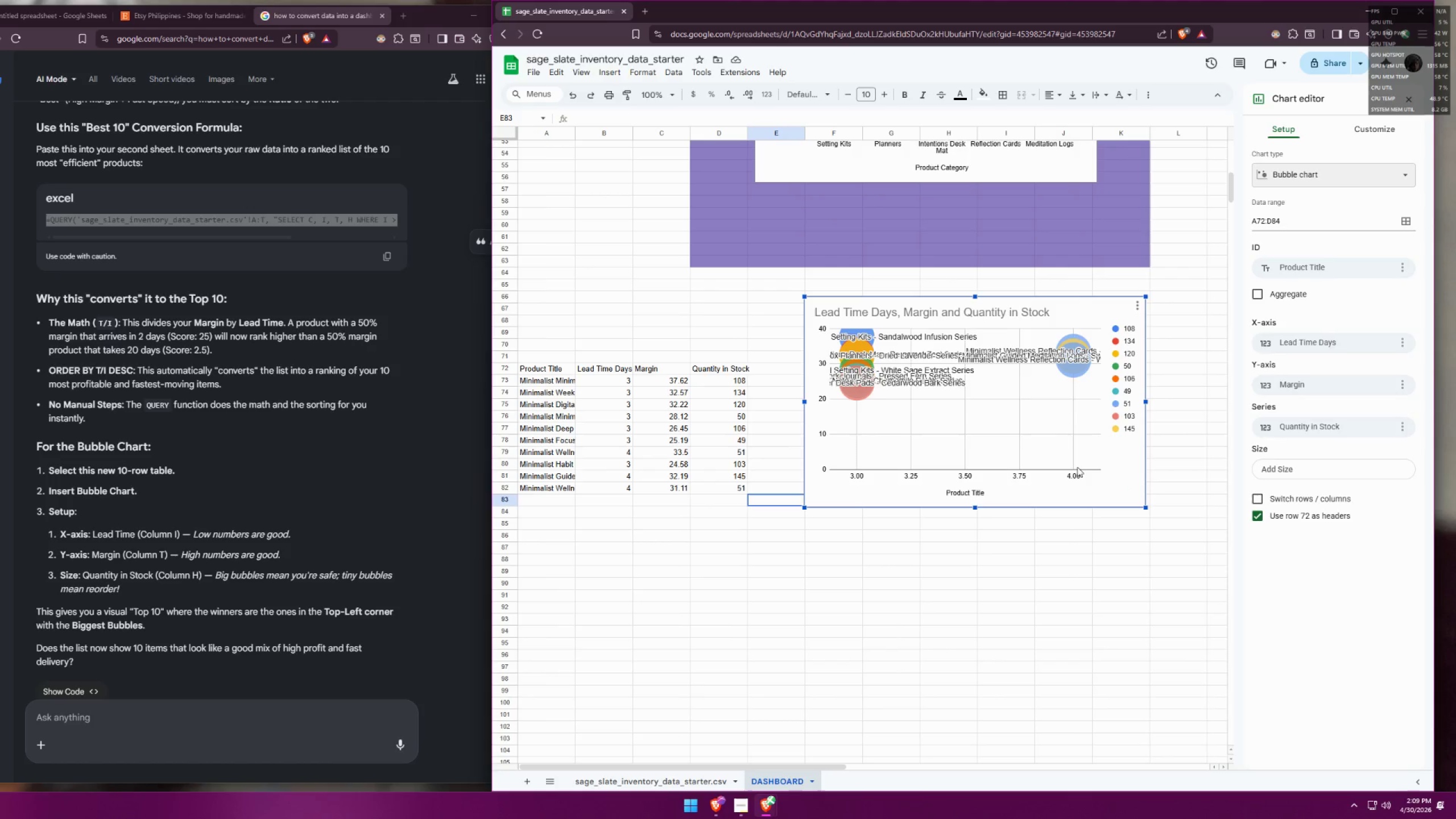 
left_click([1366, 131])
 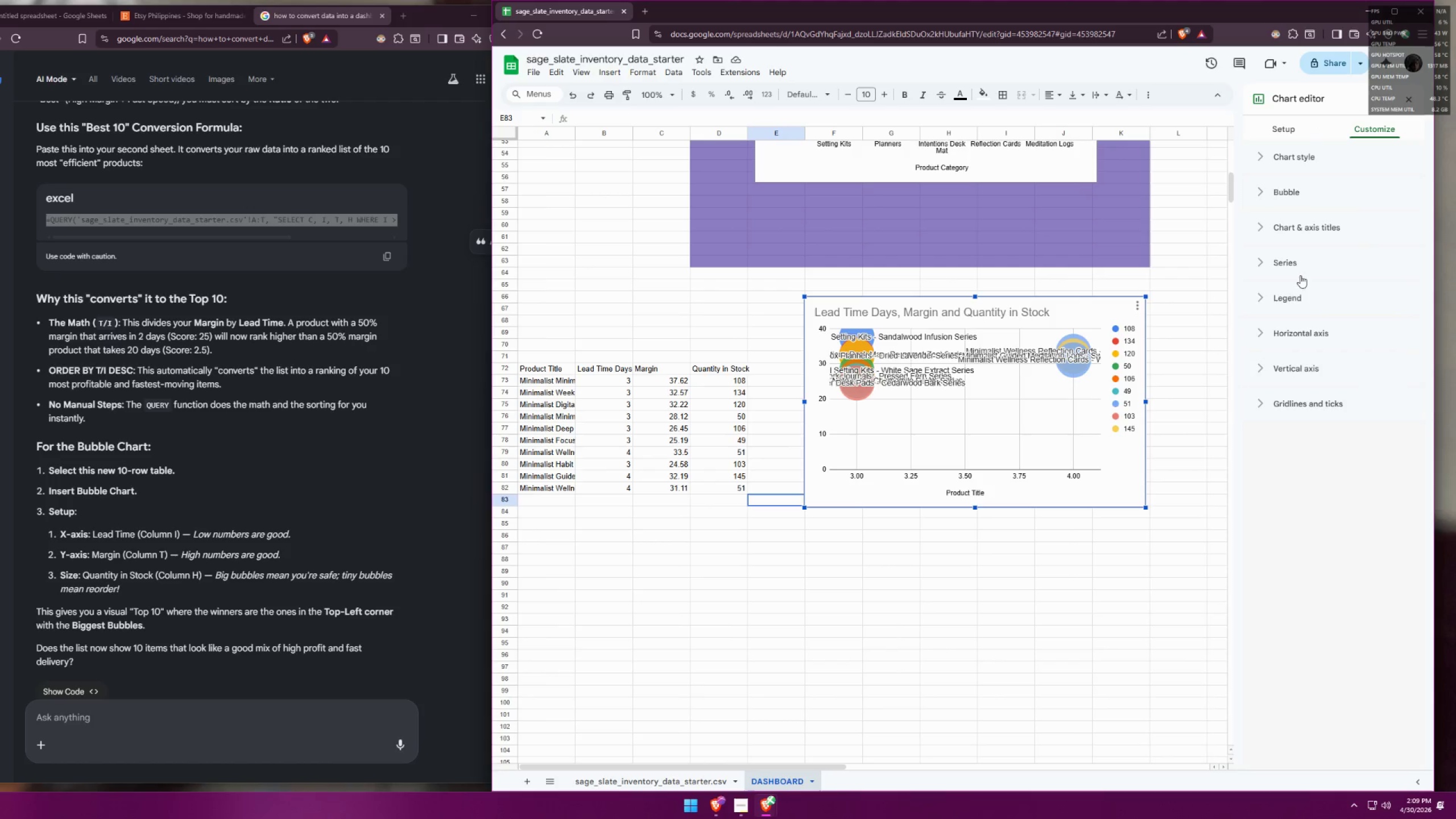 
left_click([1286, 336])
 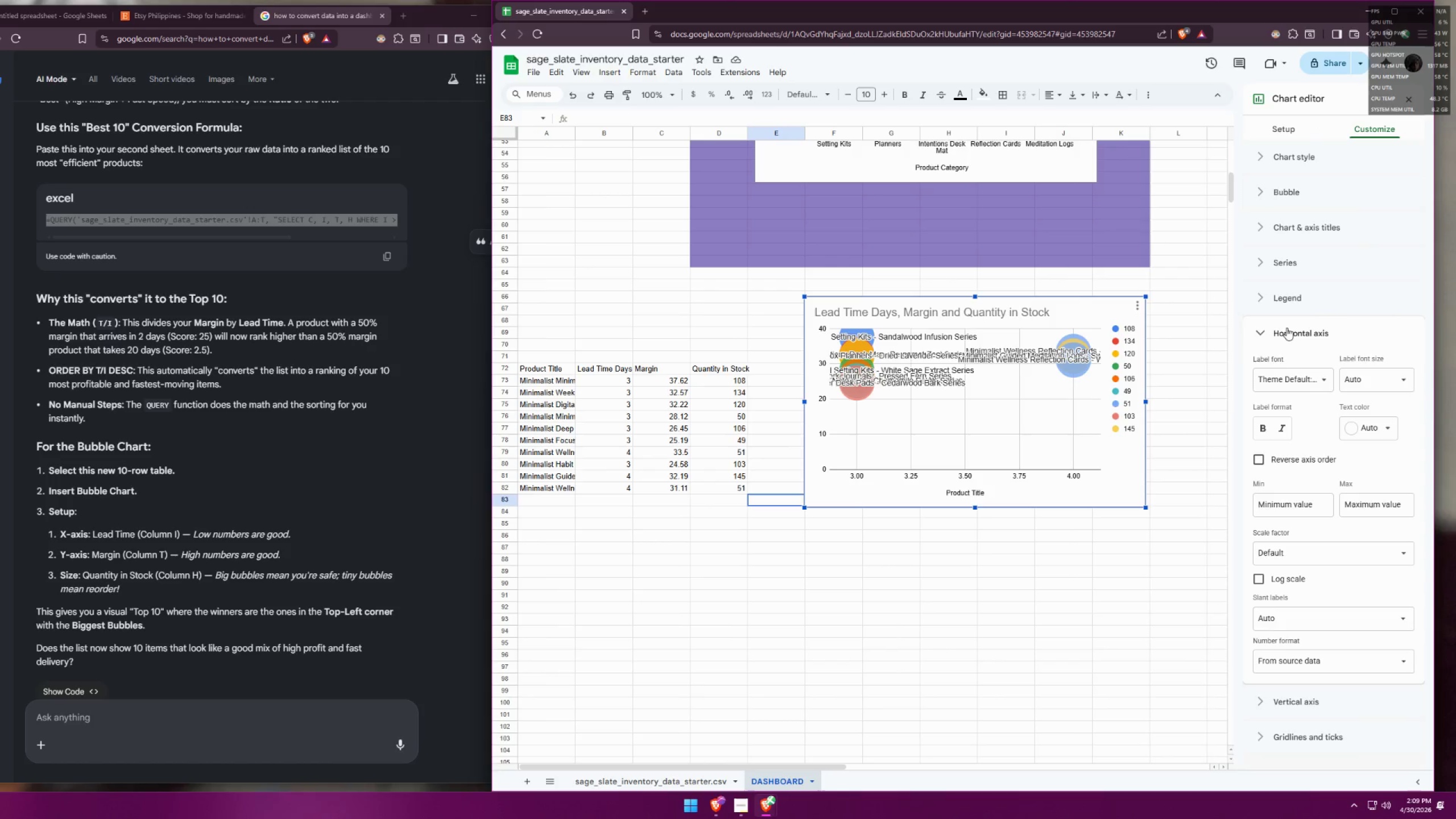 
left_click([1287, 328])
 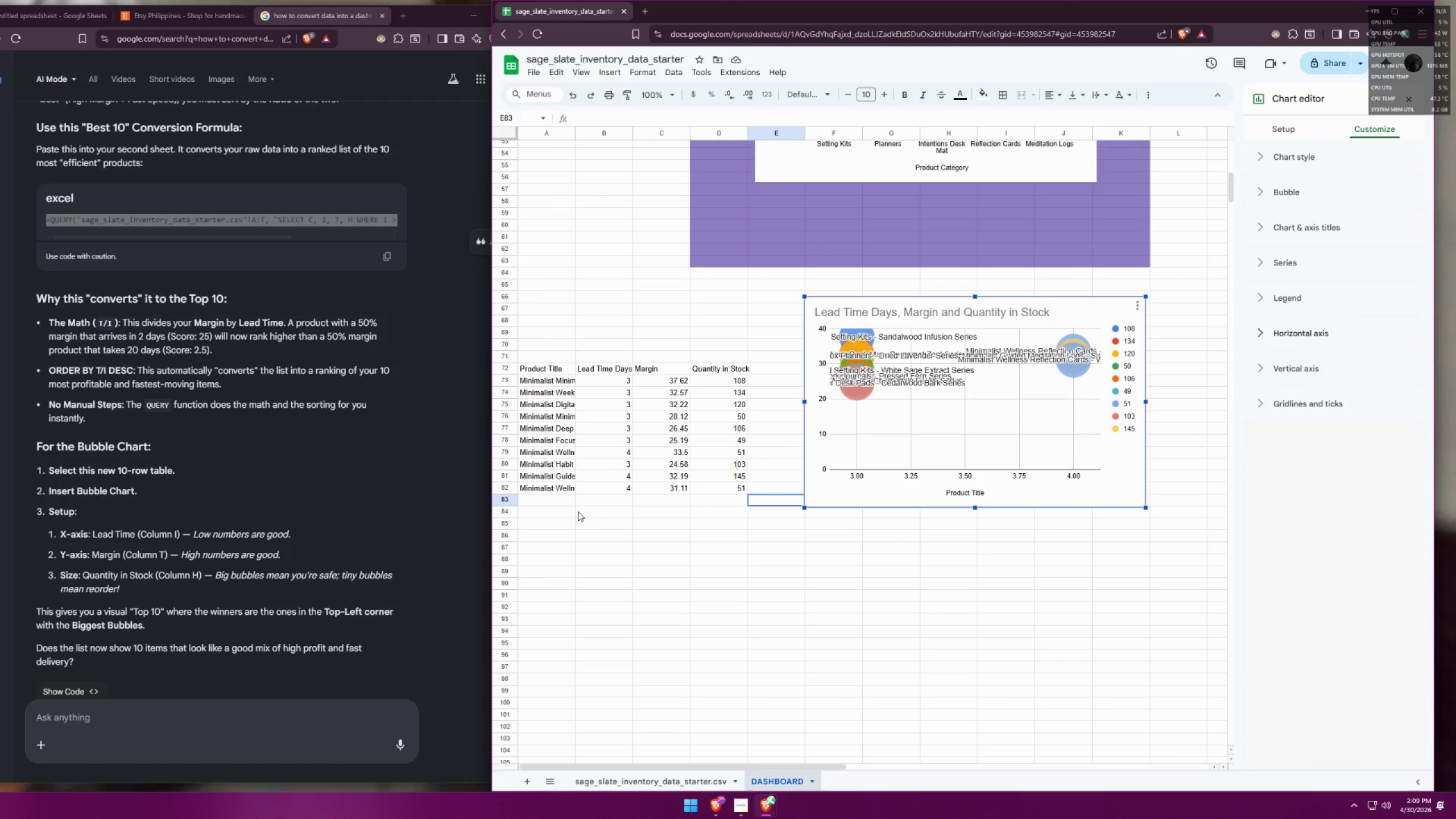 
wait(11.34)
 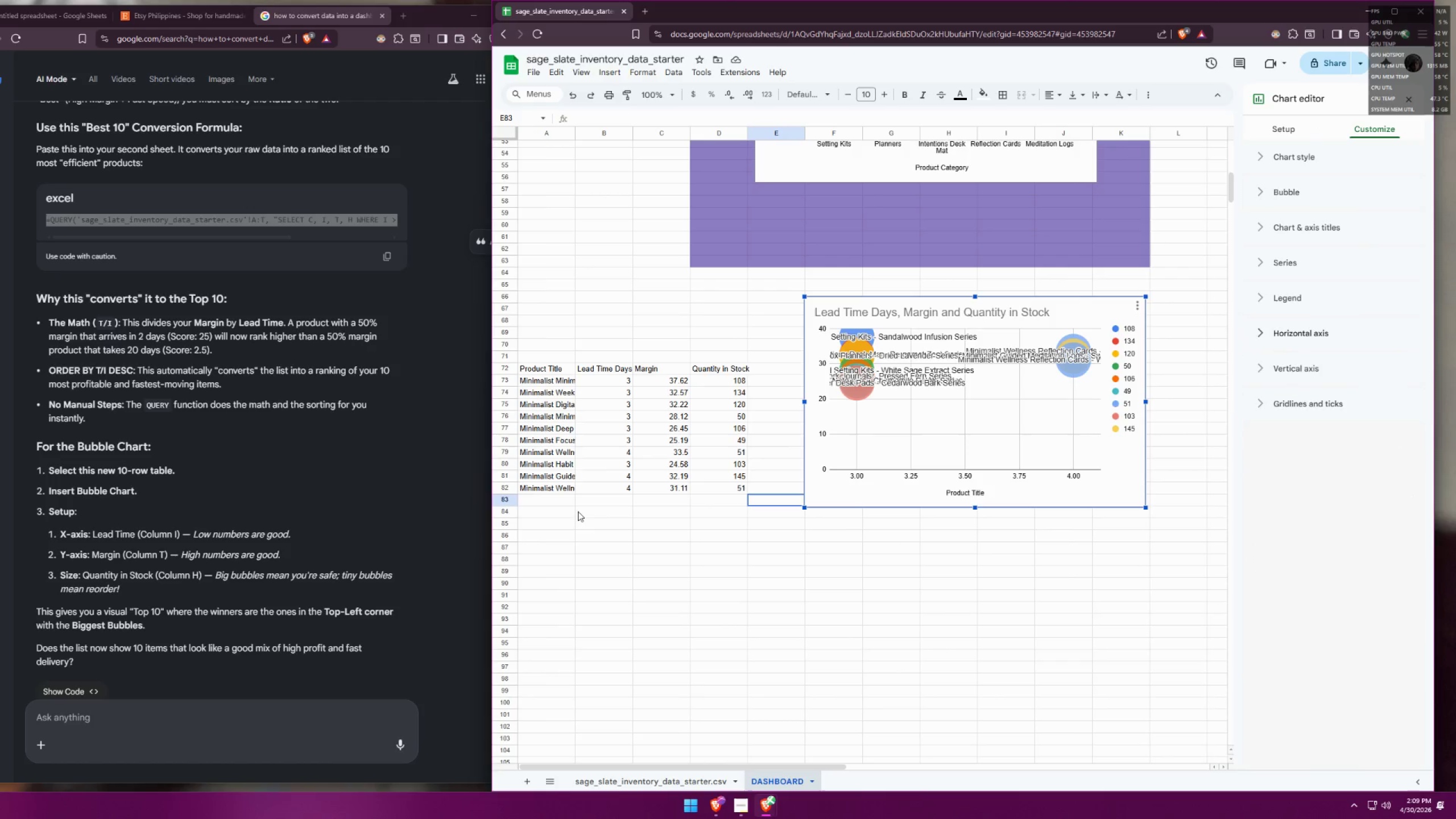 
scroll: coordinate [243, 589], scroll_direction: down, amount: 2.0
 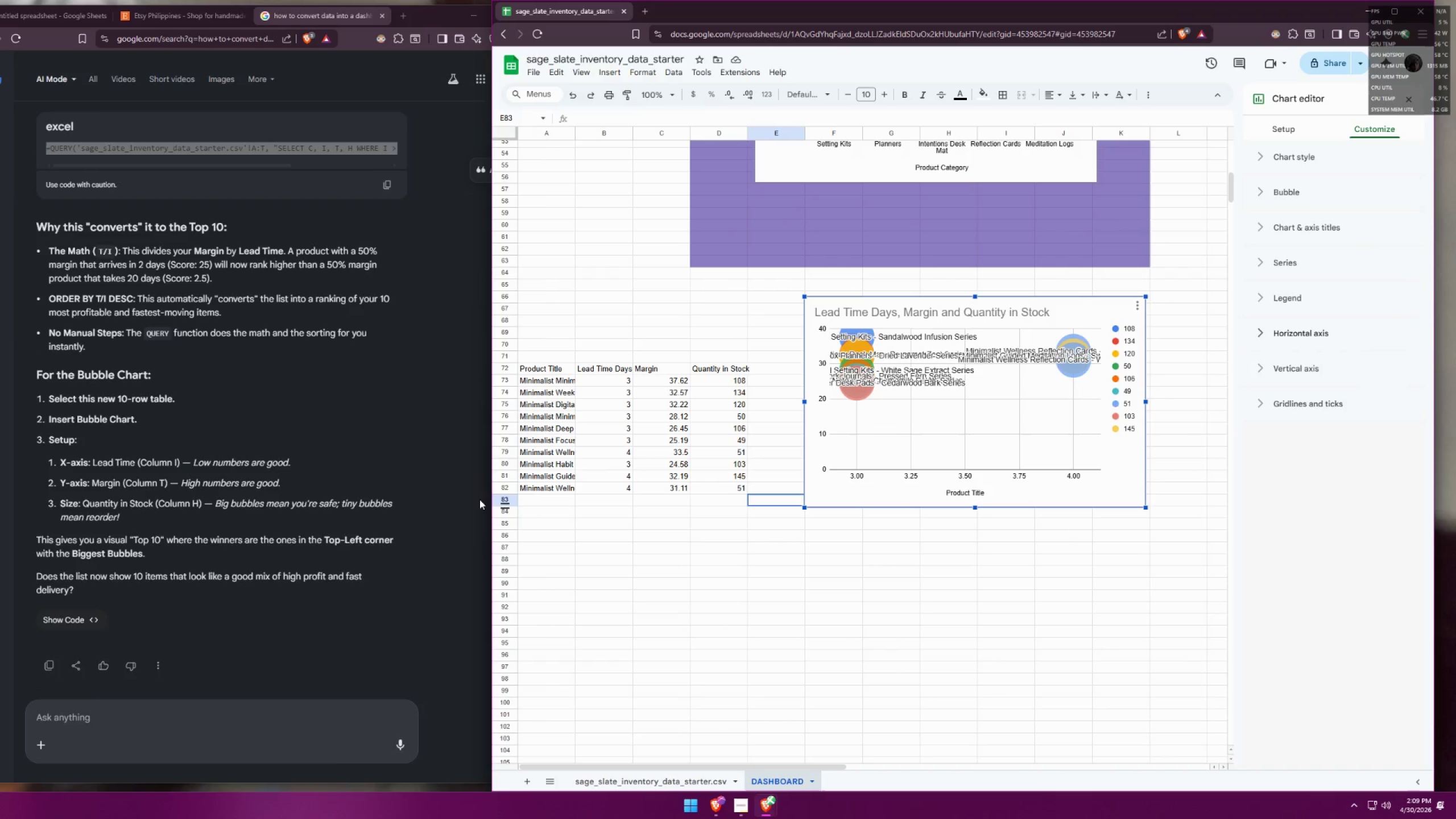 
wait(6.37)
 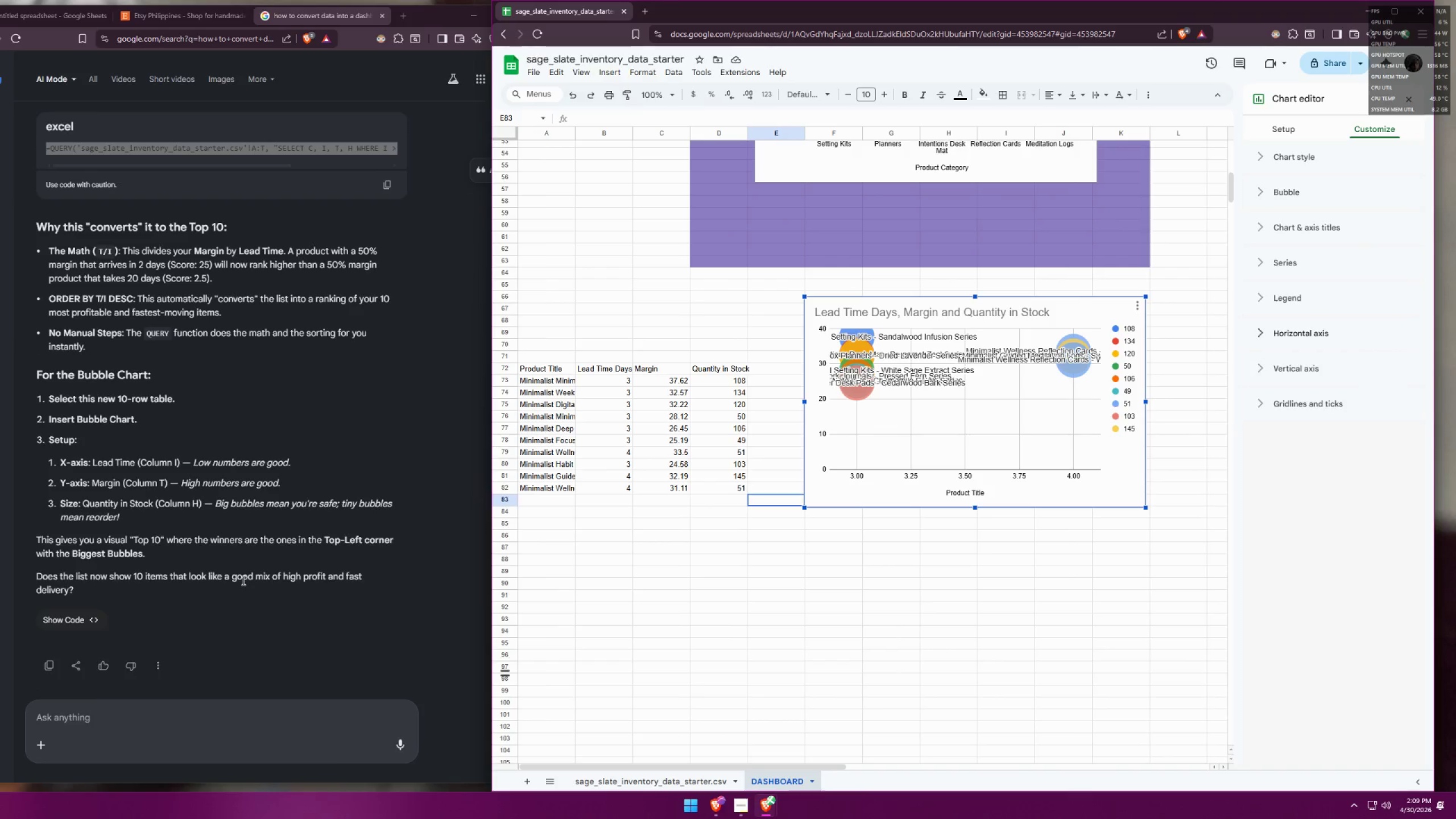 
left_click([819, 539])
 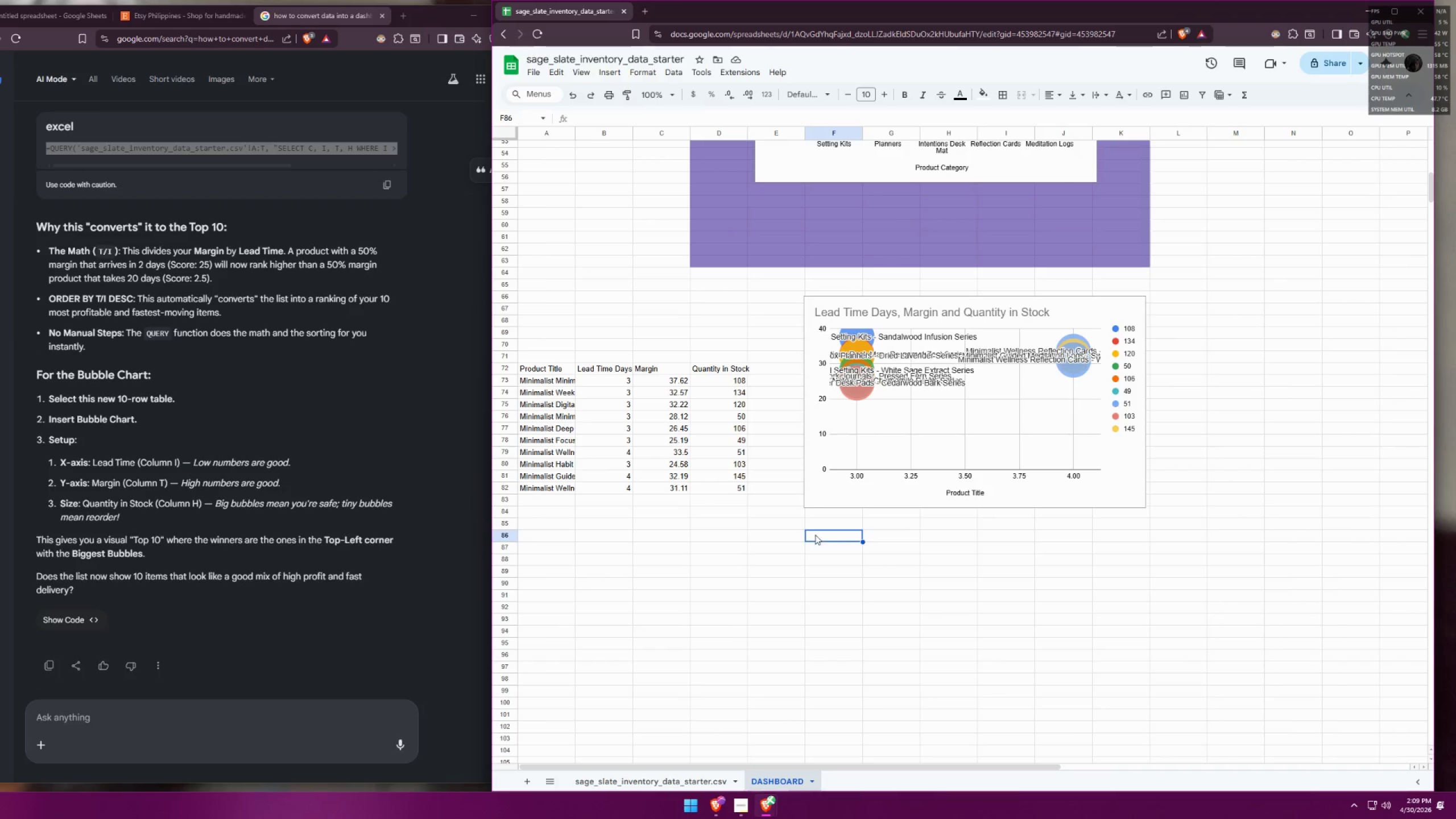 
key(Control+Z)
 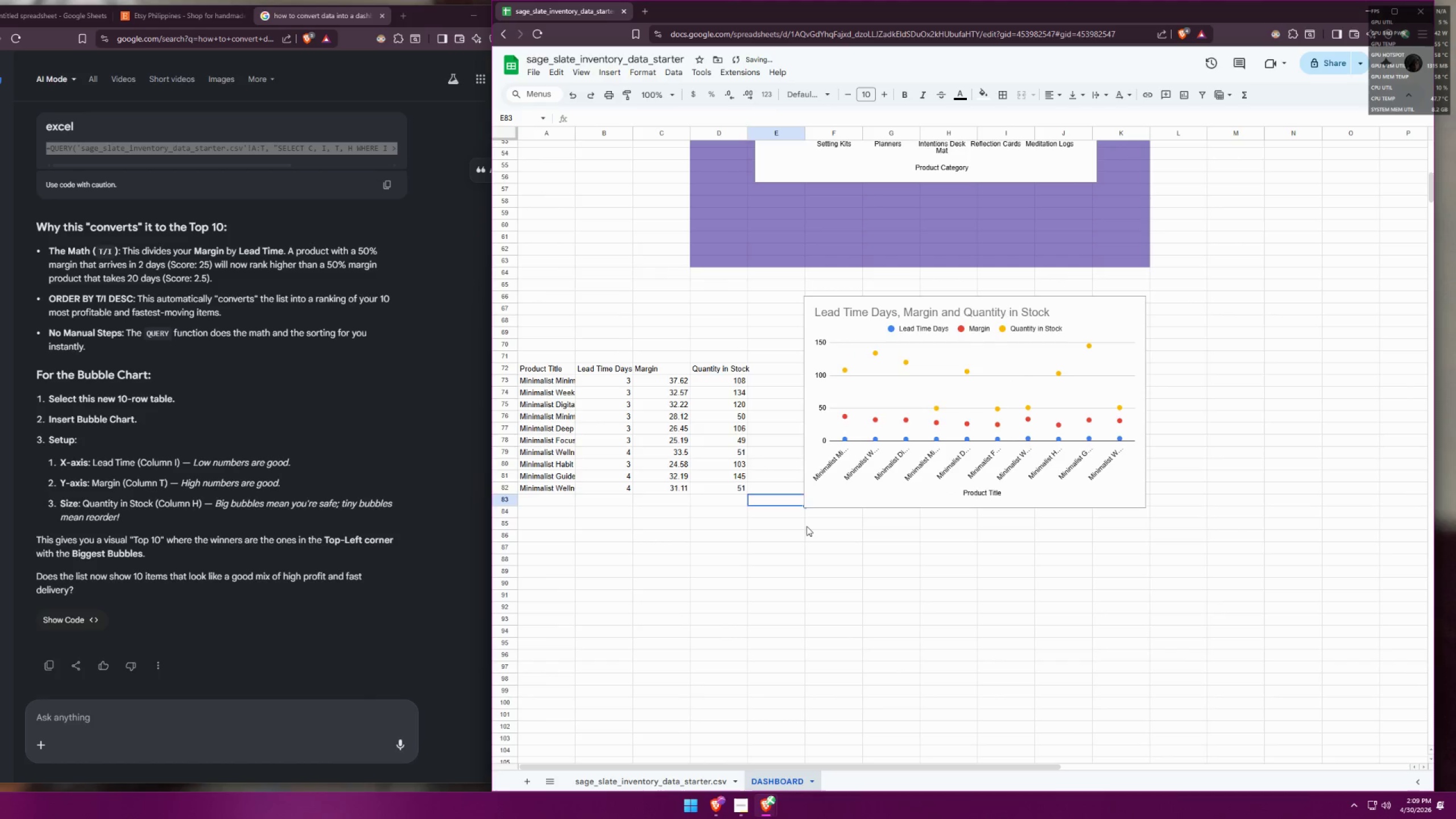 
key(Control+Z)
 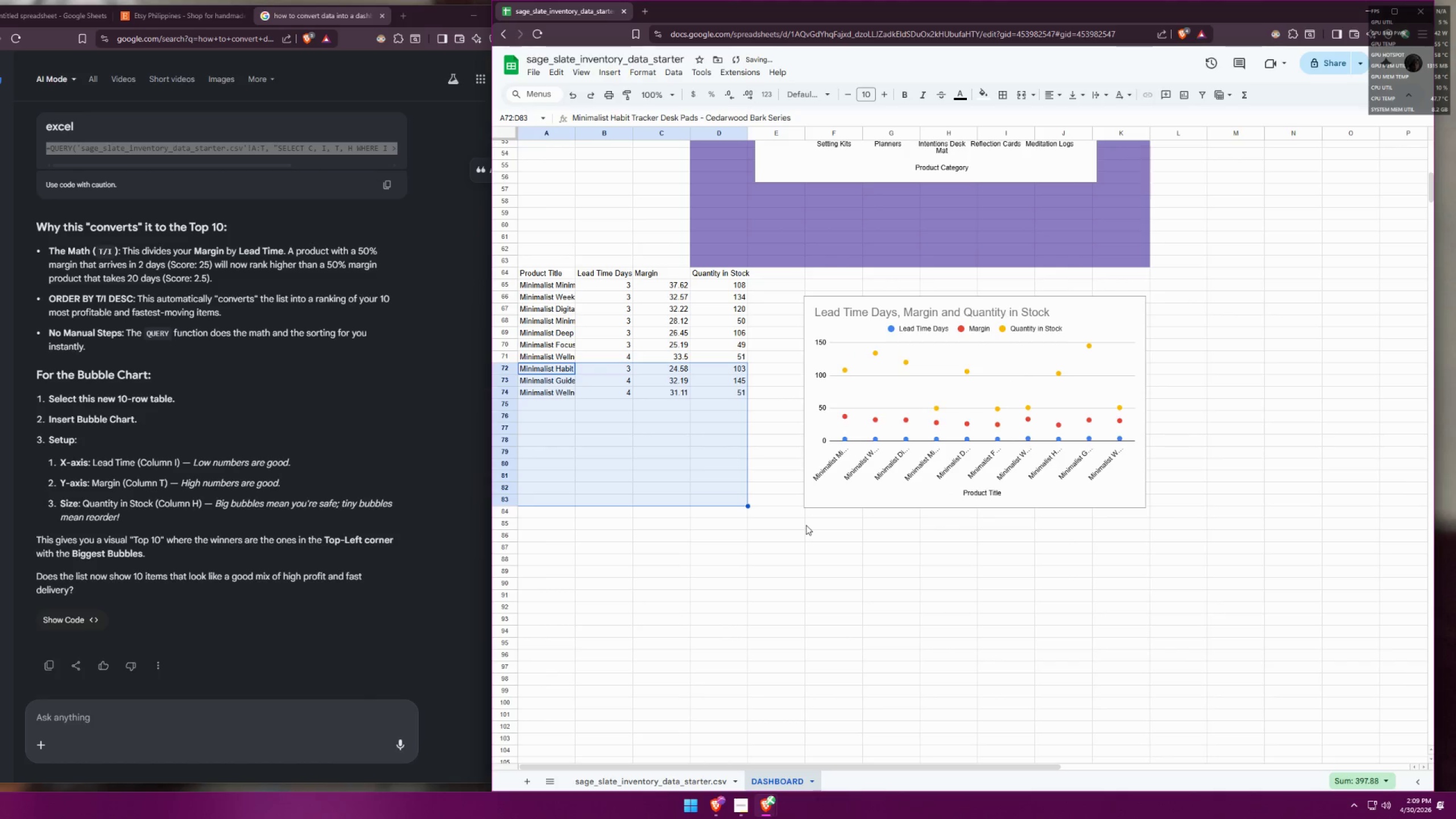 
key(Control+Shift+Z)
 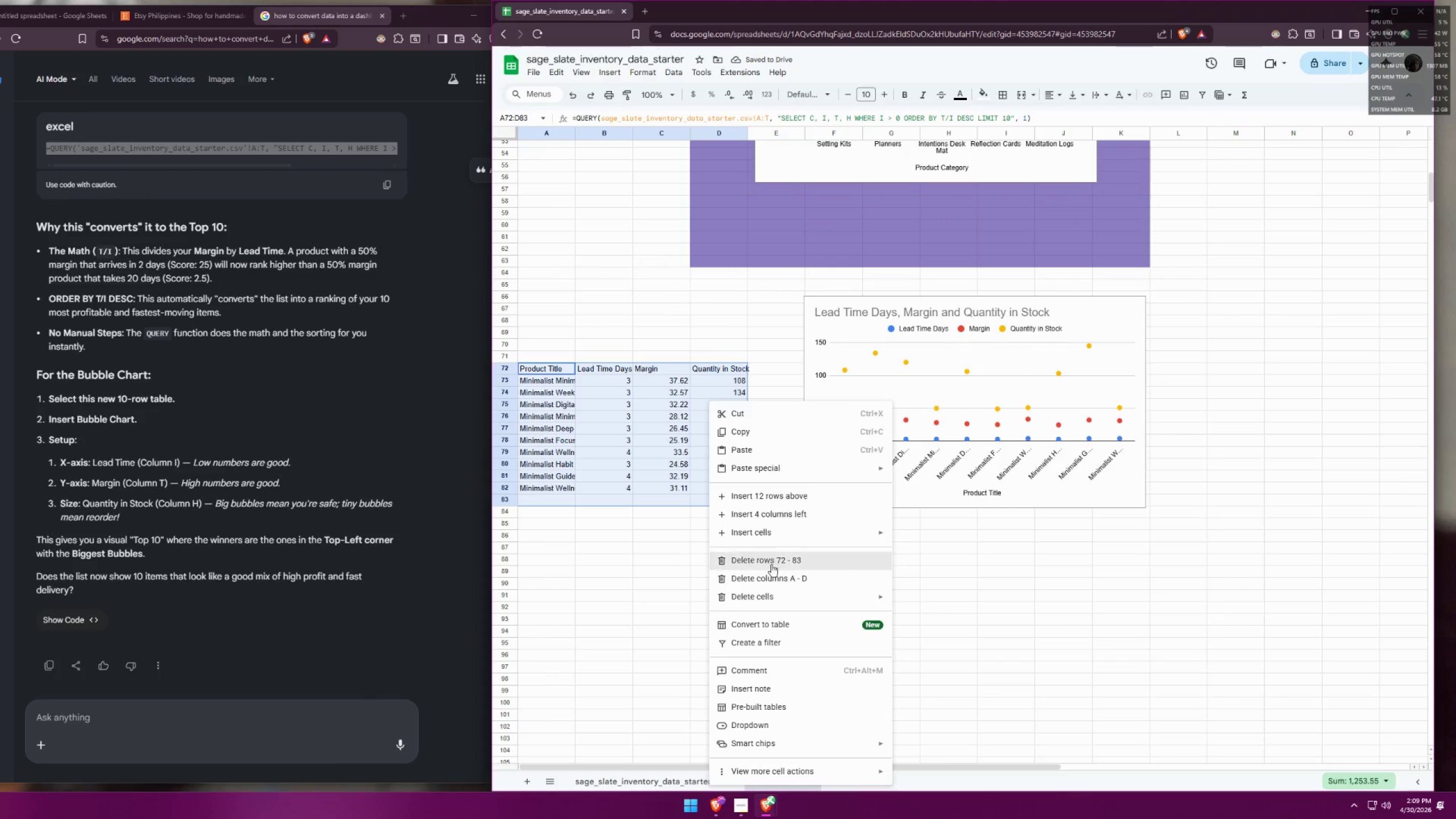 
wait(6.55)
 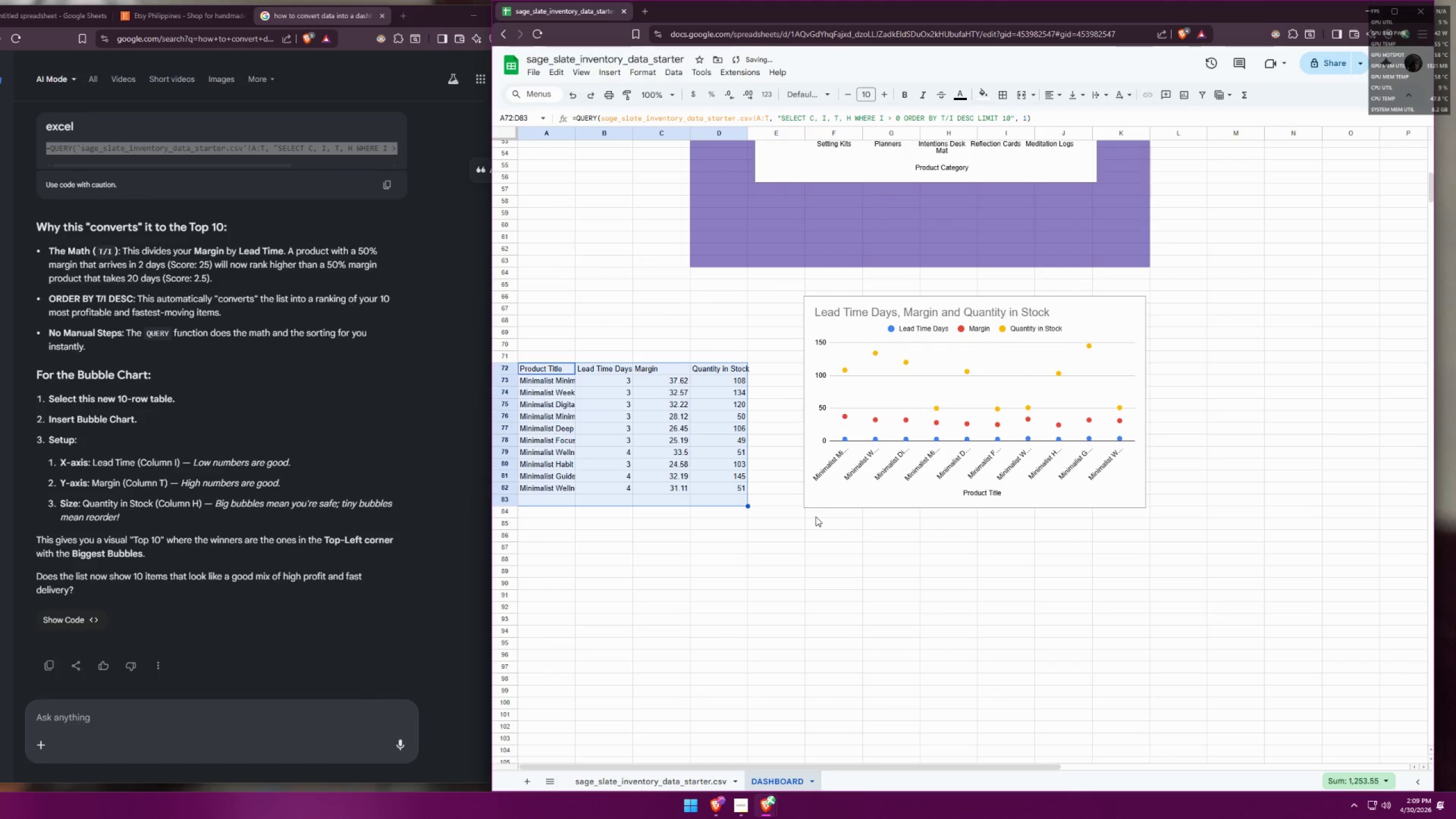 
left_click([611, 70])
 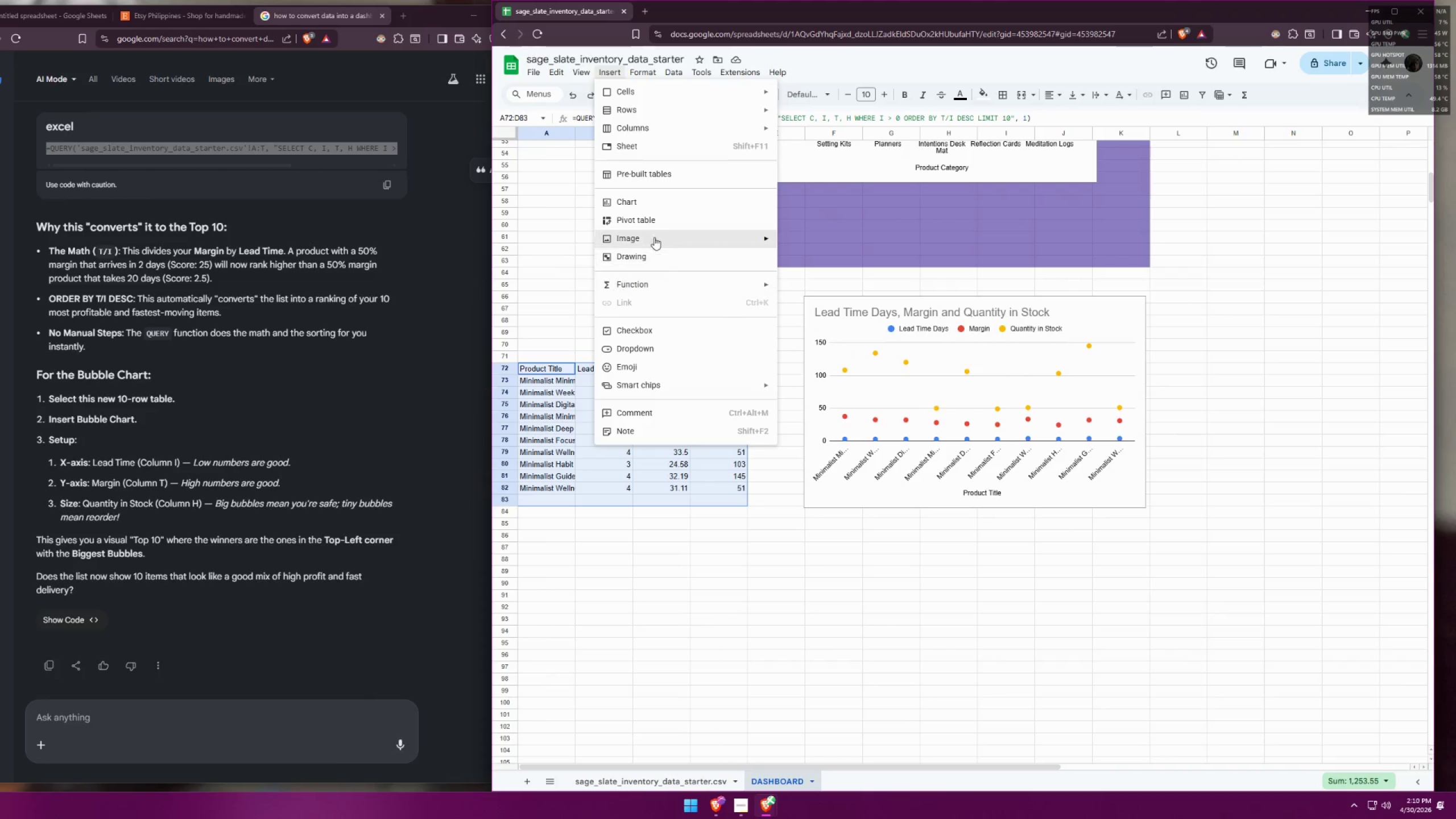 
left_click([657, 207])
 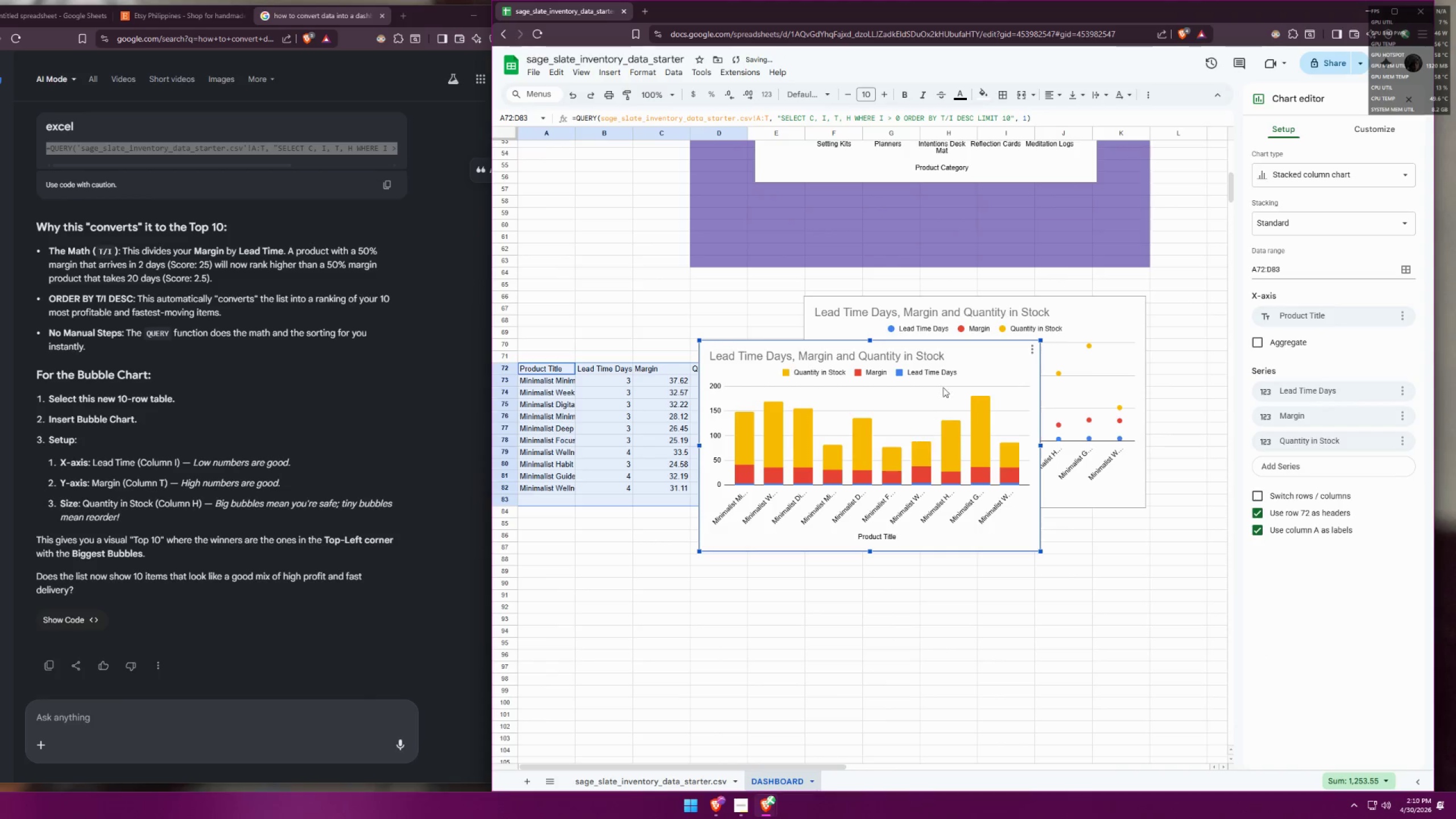 
left_click_drag(start_coordinate=[972, 354], to_coordinate=[900, 499])
 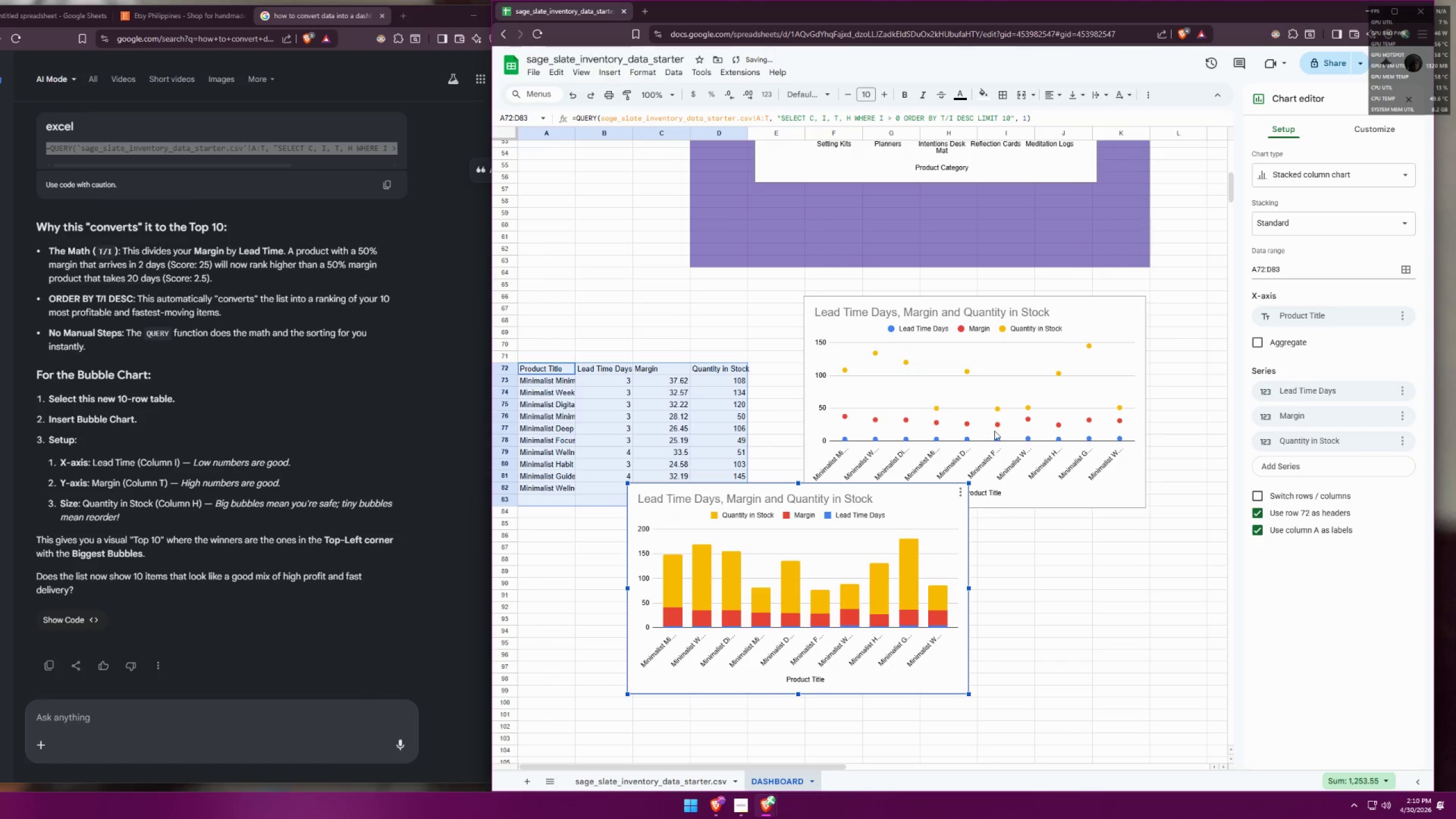 
left_click([1027, 406])
 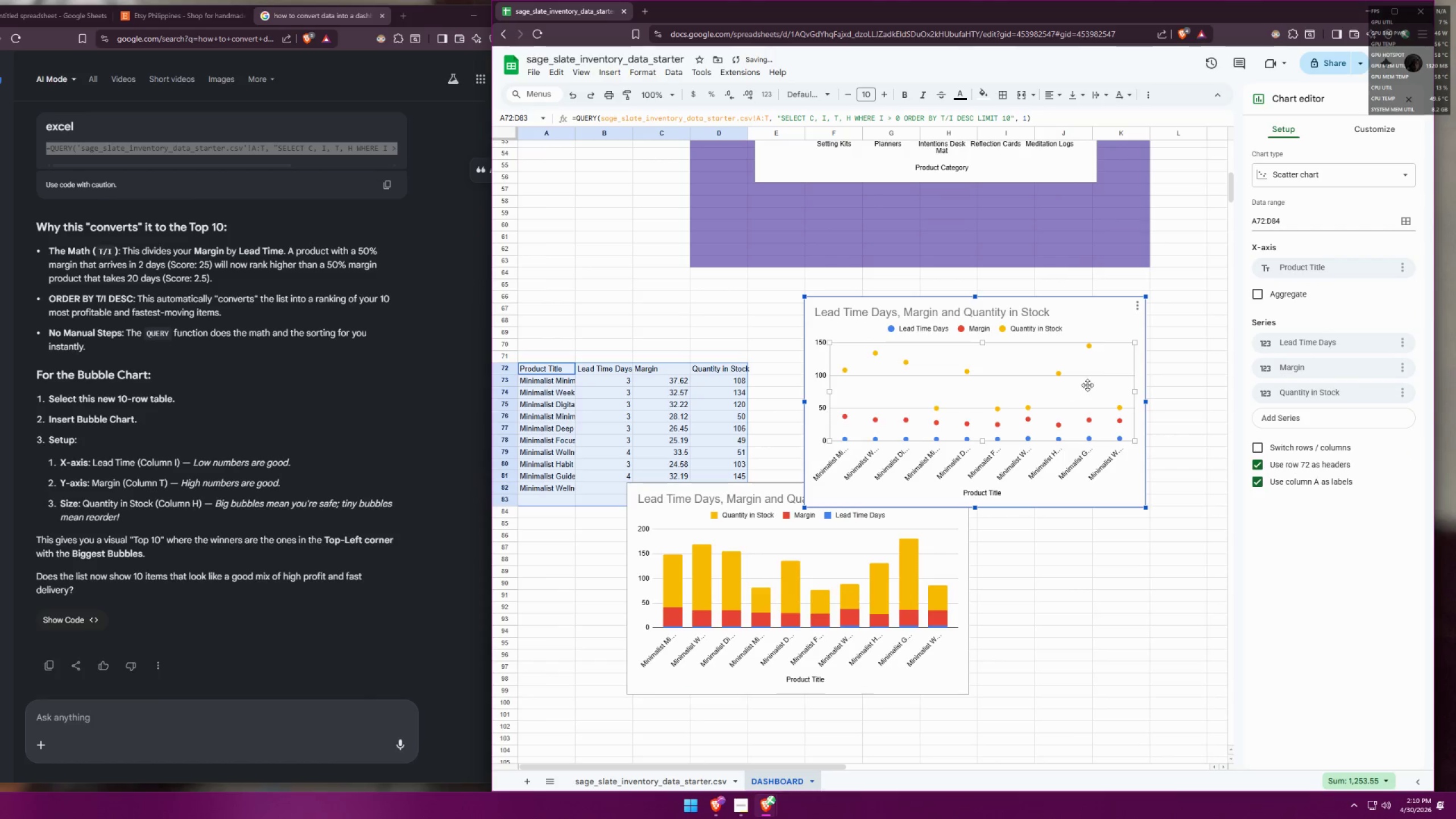 
right_click([1085, 384])
 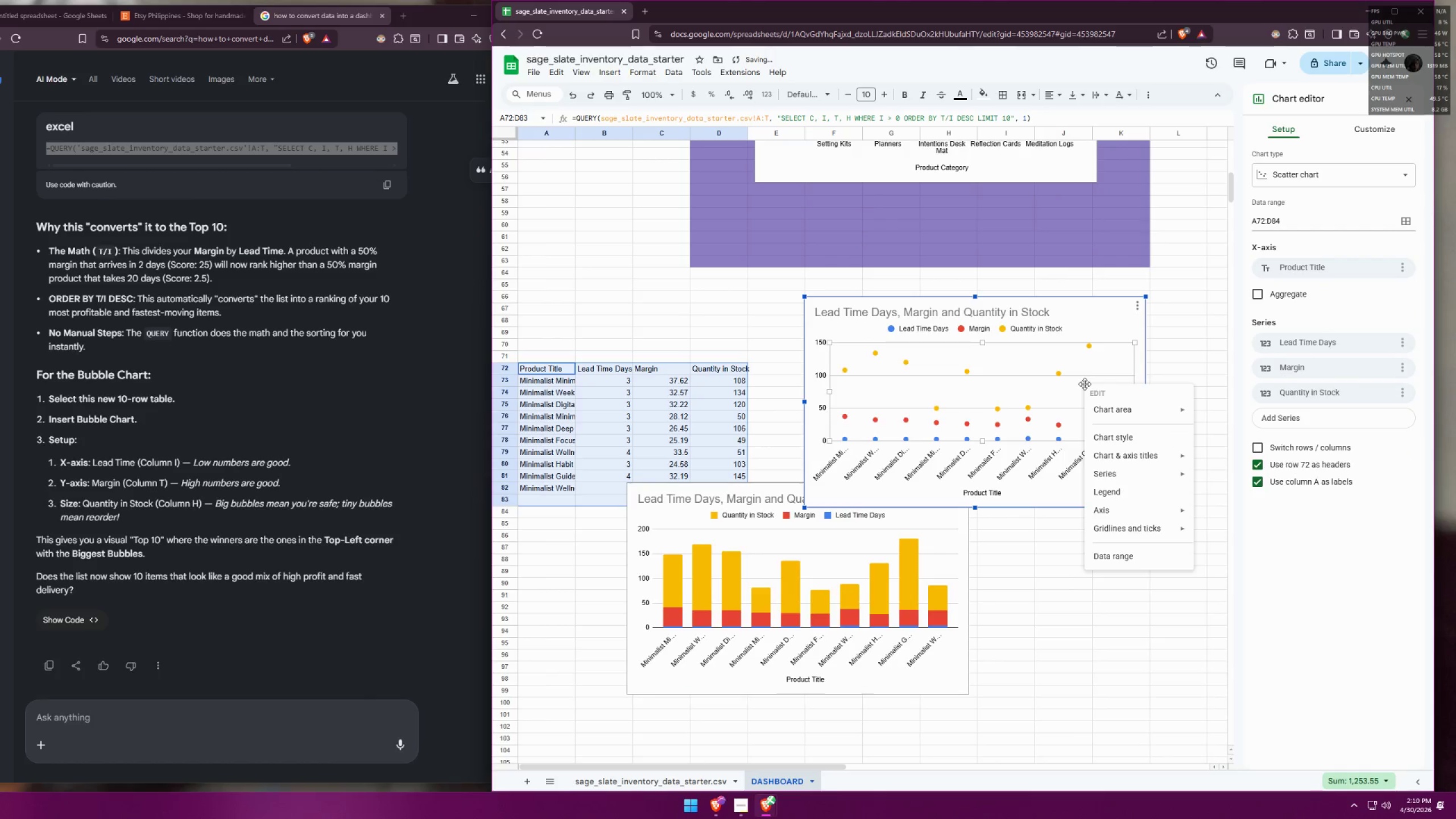 
left_click([1086, 375])
 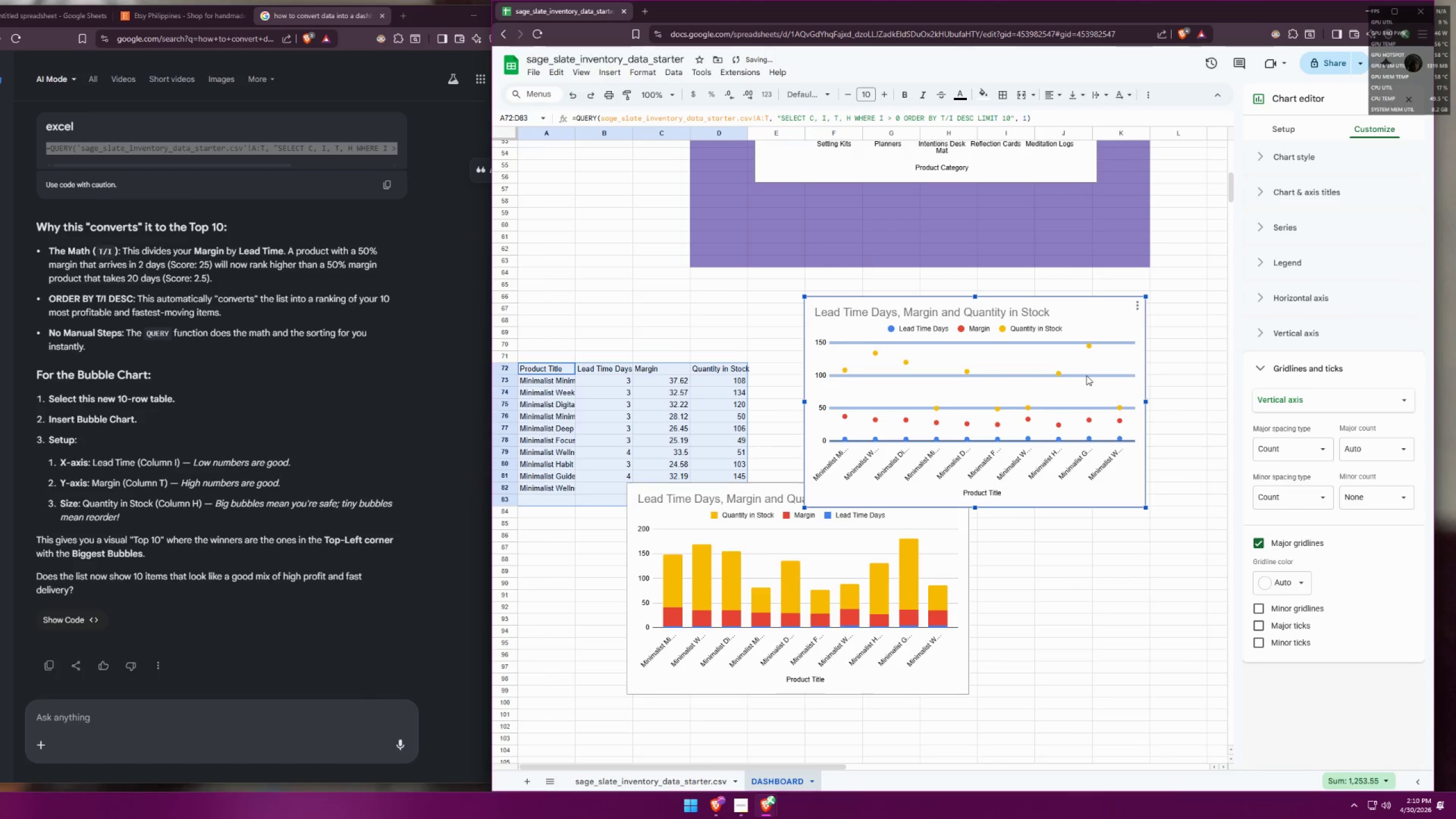 
key(Backspace)
 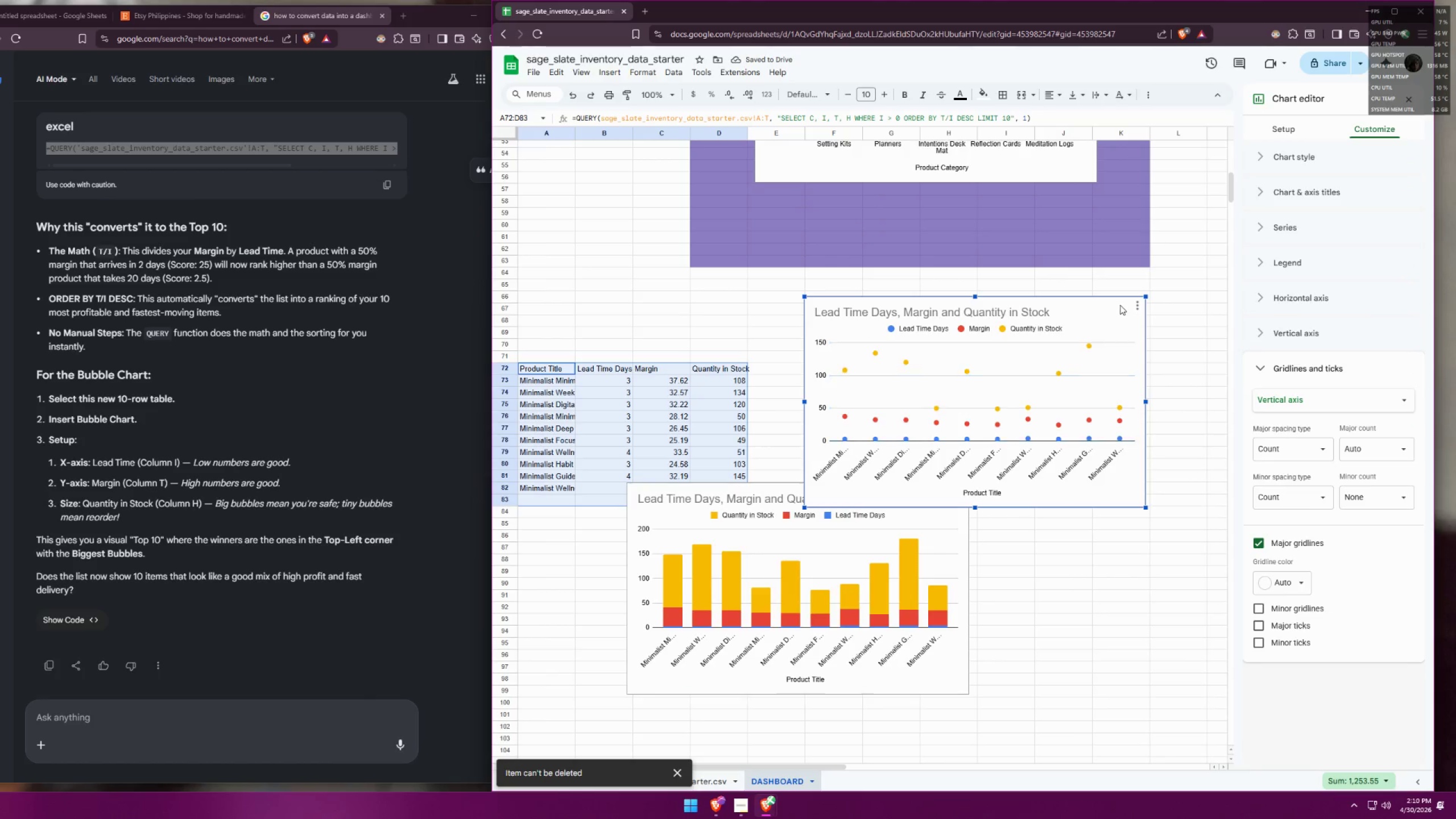 
key(Backspace)
 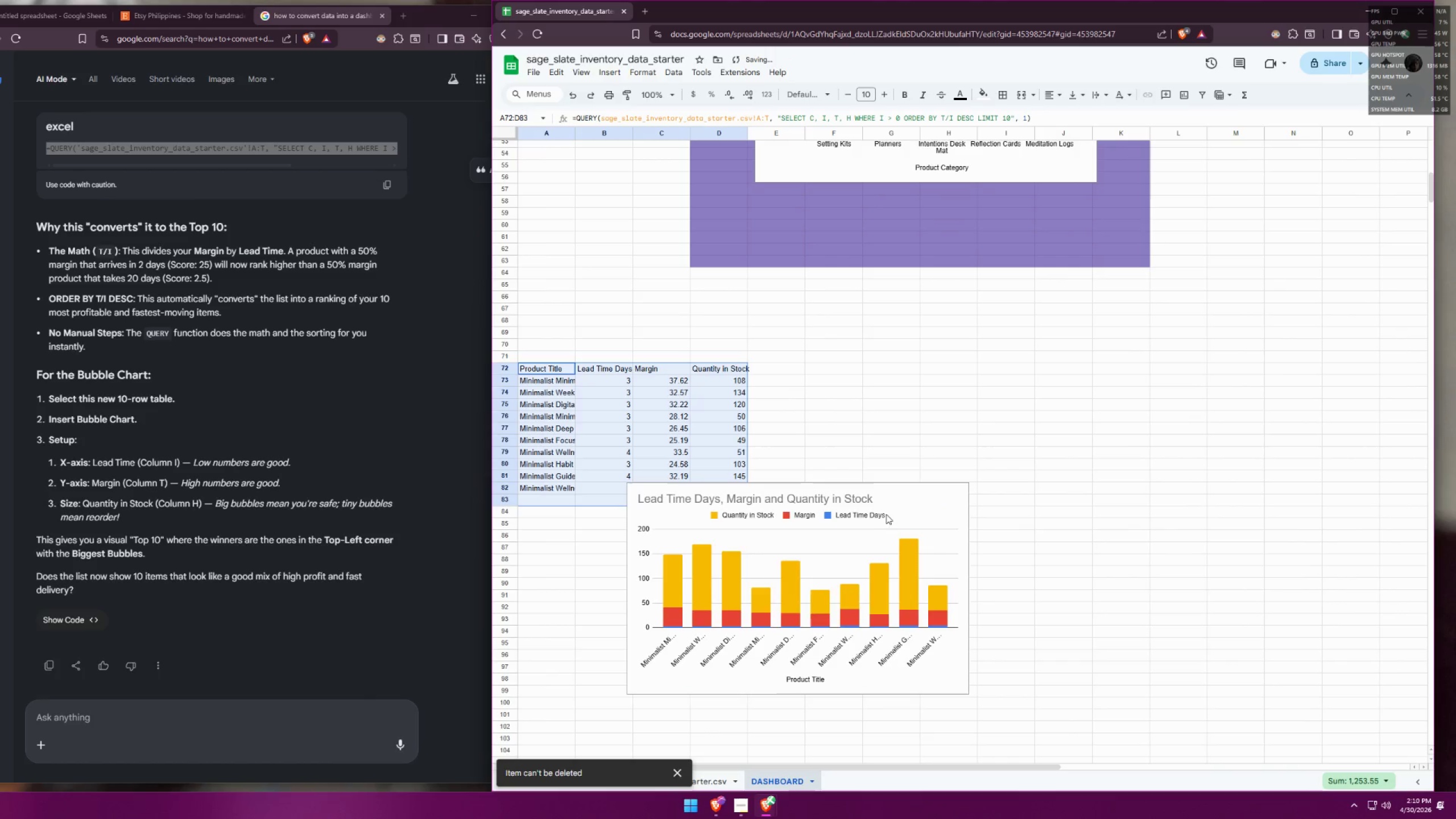 
left_click_drag(start_coordinate=[905, 495], to_coordinate=[1069, 304])
 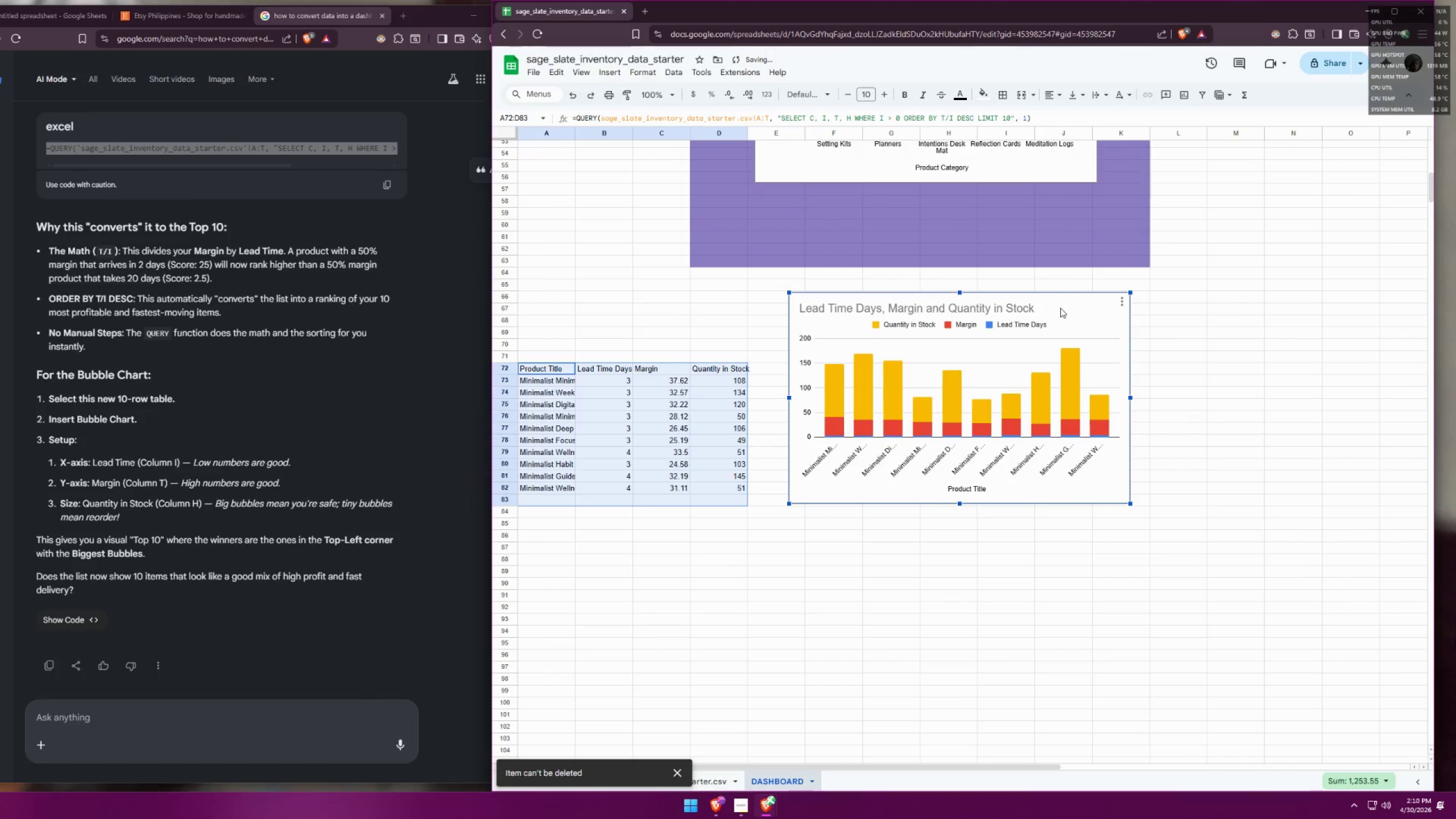 
double_click([1060, 308])
 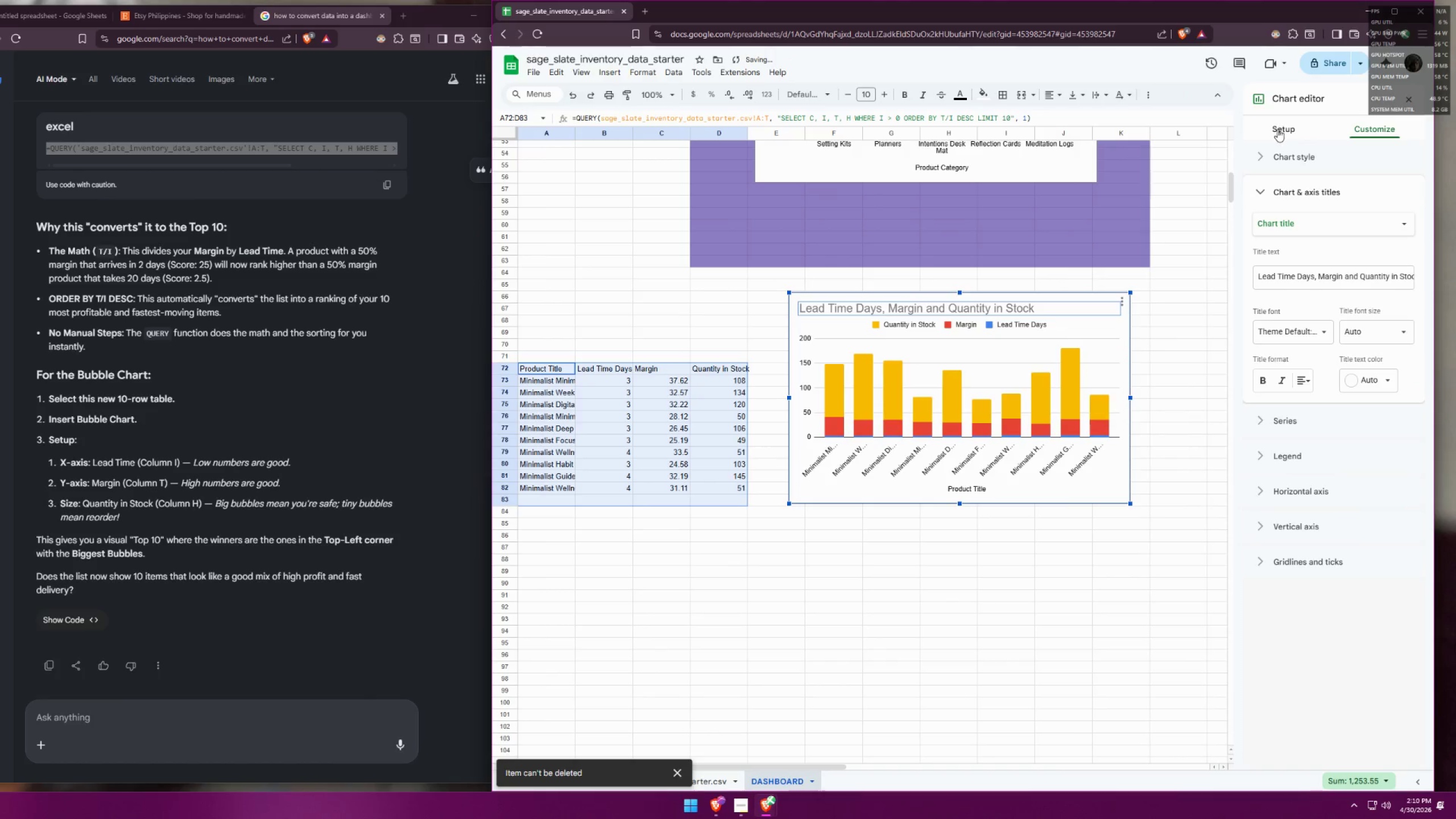 
left_click([1277, 129])
 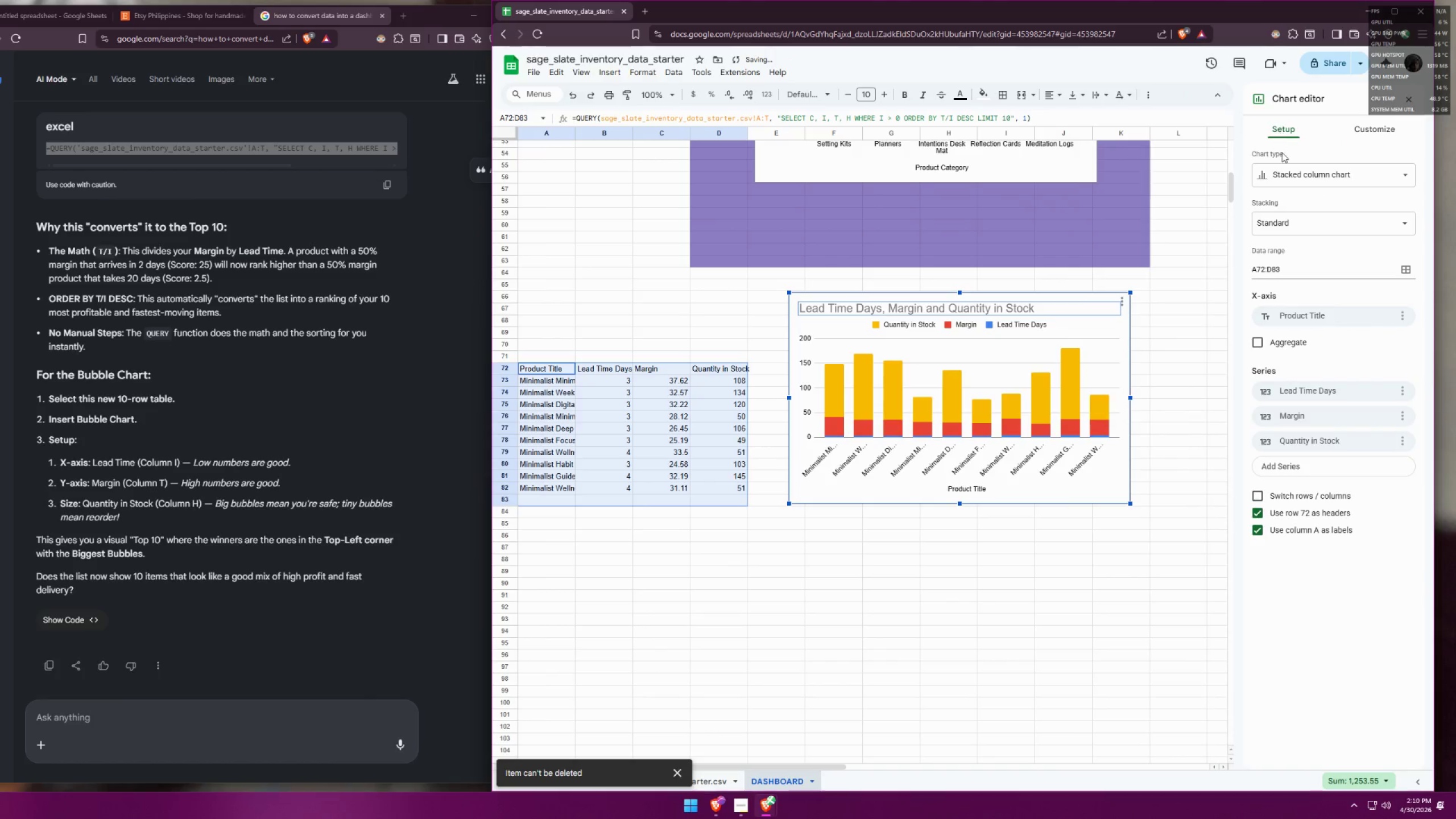 
left_click([1291, 167])
 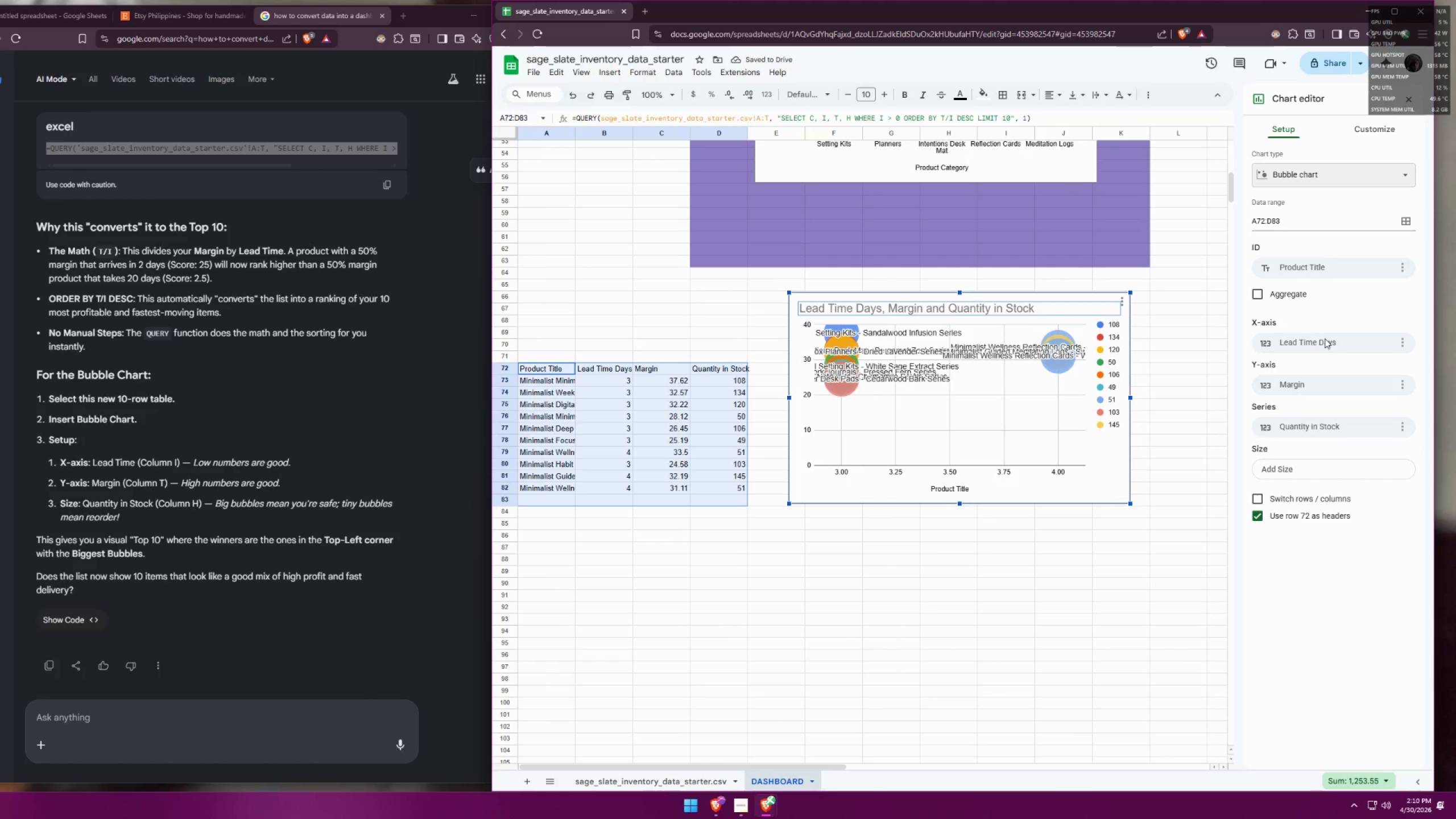 
wait(7.73)
 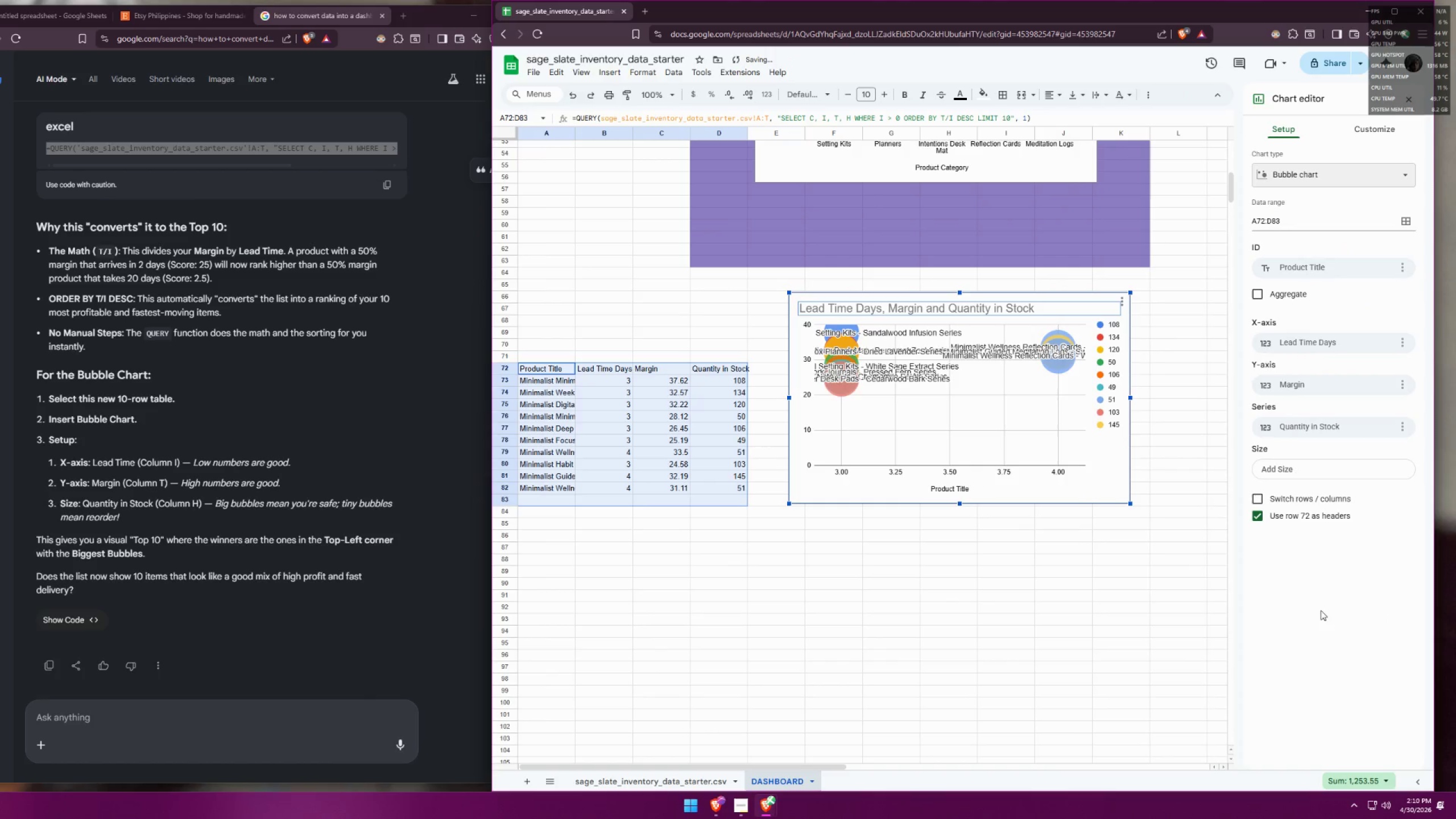 
double_click([1325, 338])
 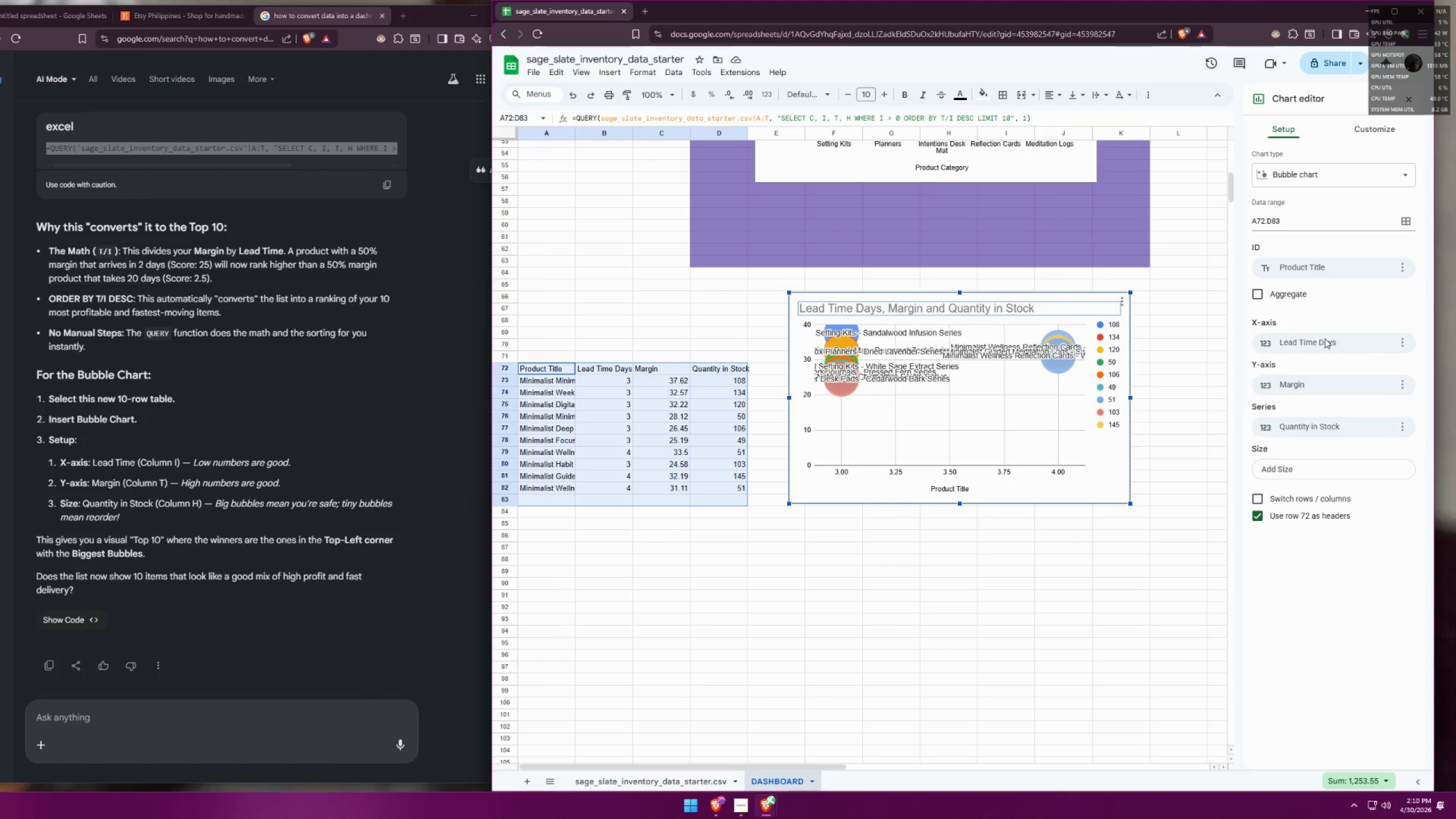 
triple_click([1325, 338])
 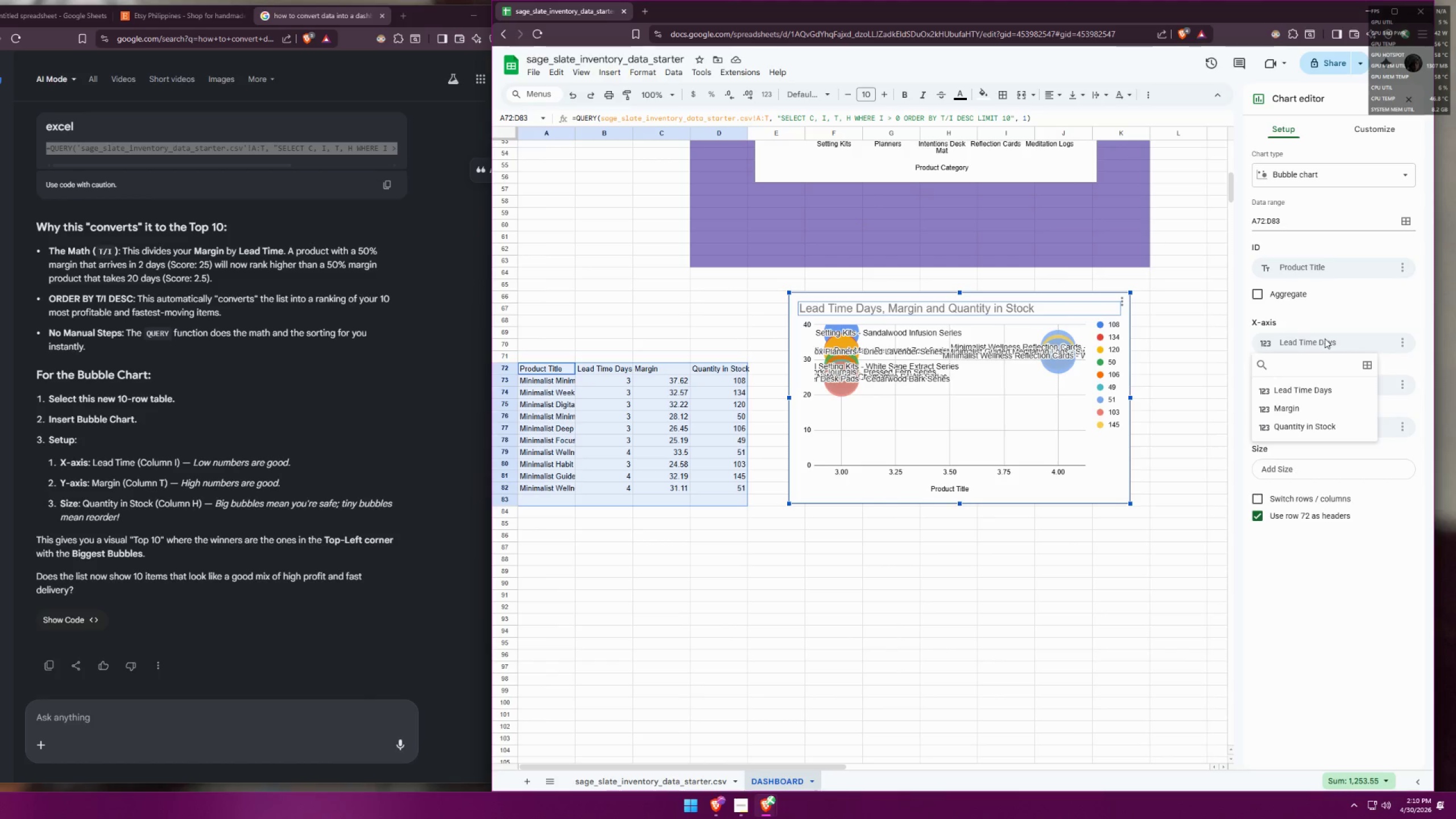 
left_click([1325, 338])
 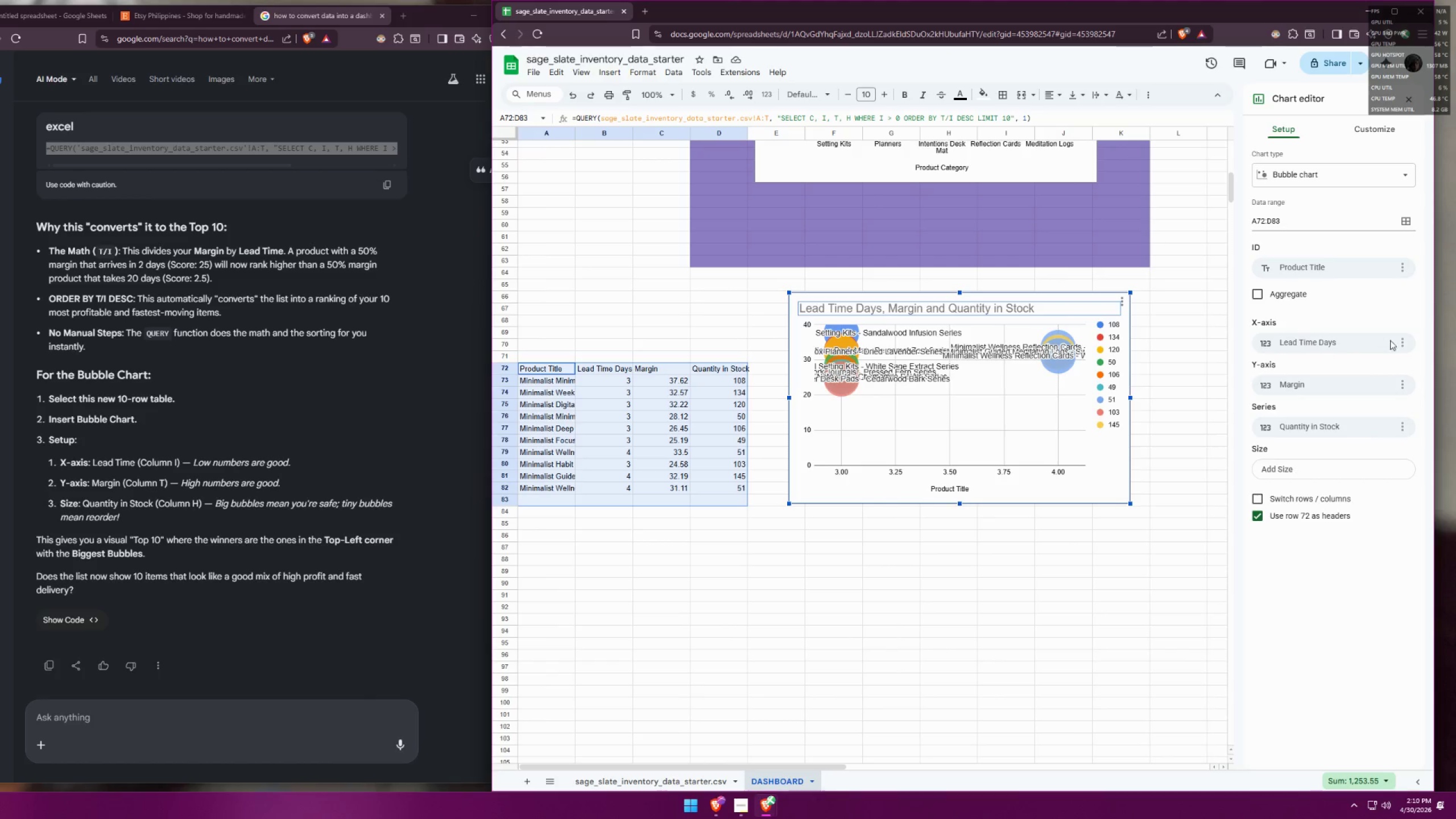 
double_click([1400, 339])
 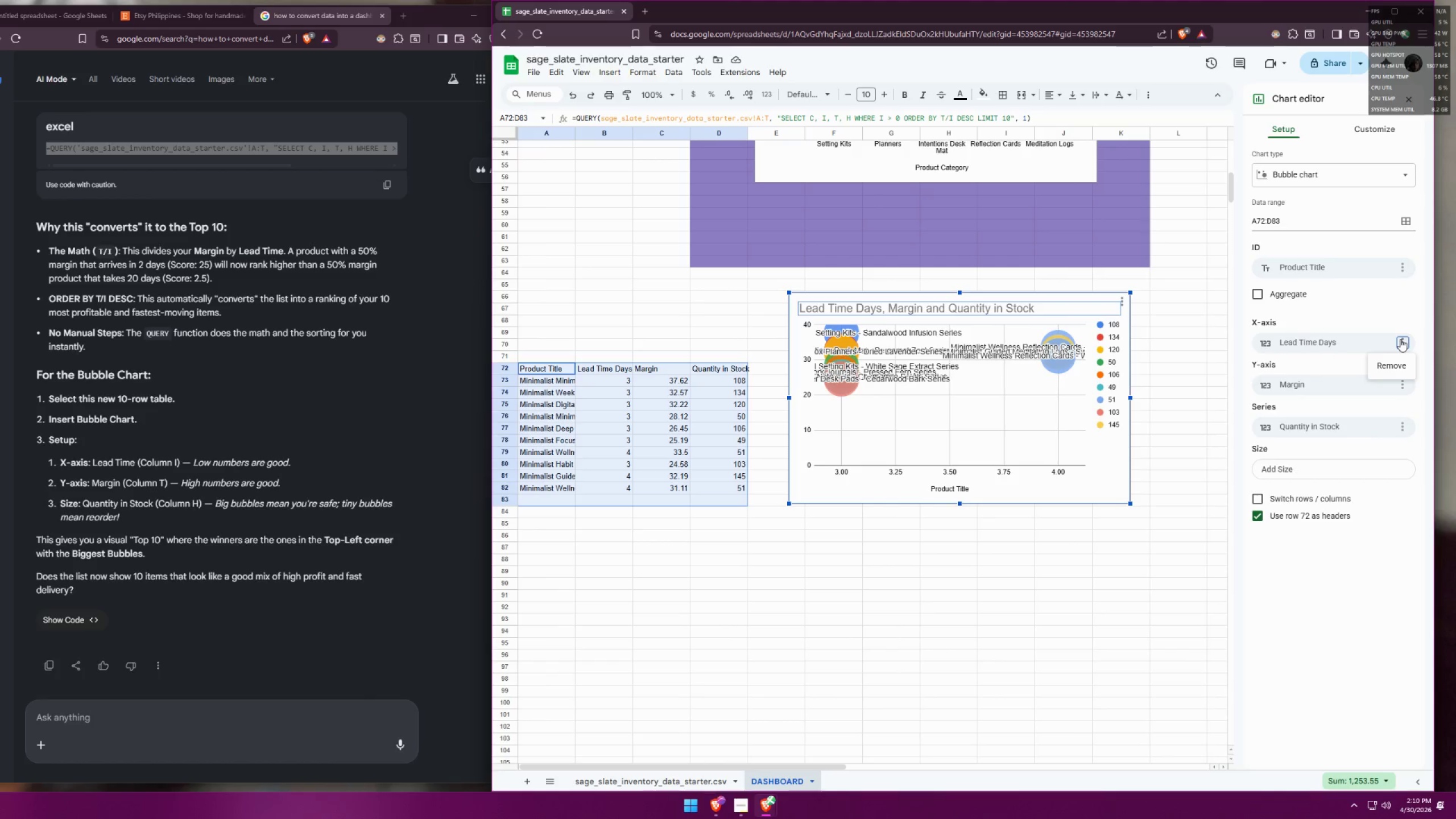 
left_click([1400, 339])
 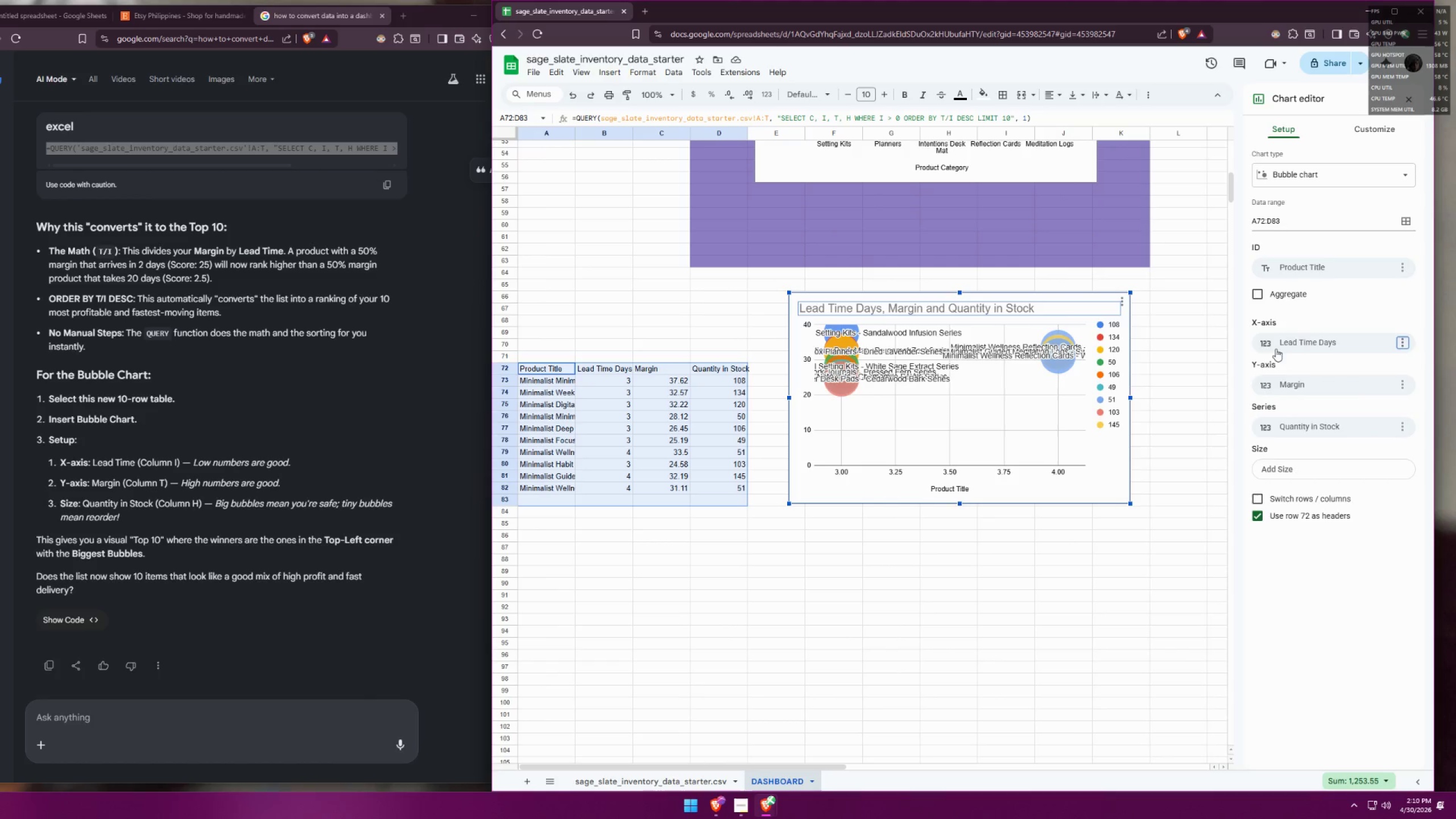 
left_click([1269, 346])
 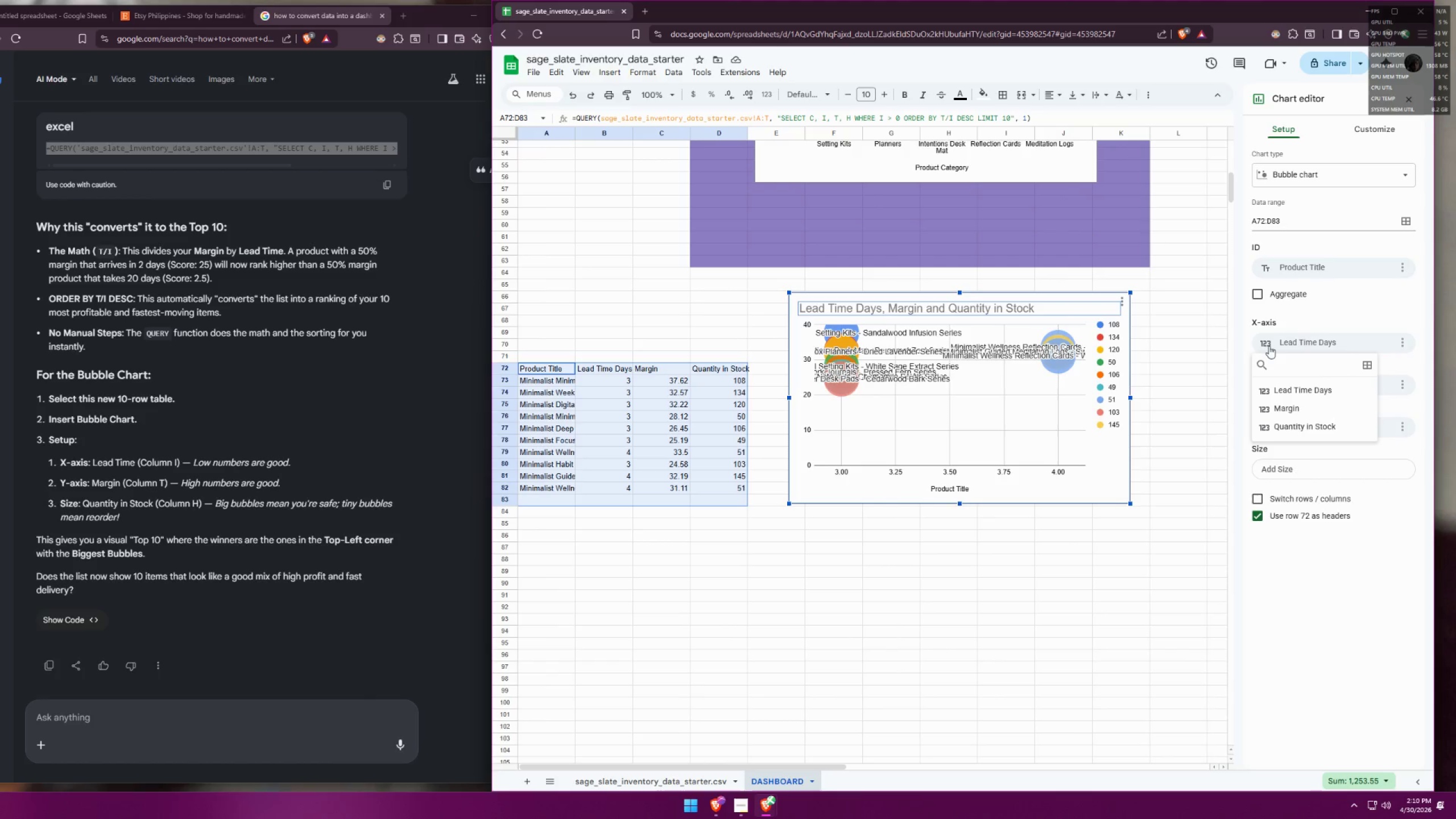 
left_click([1269, 346])
 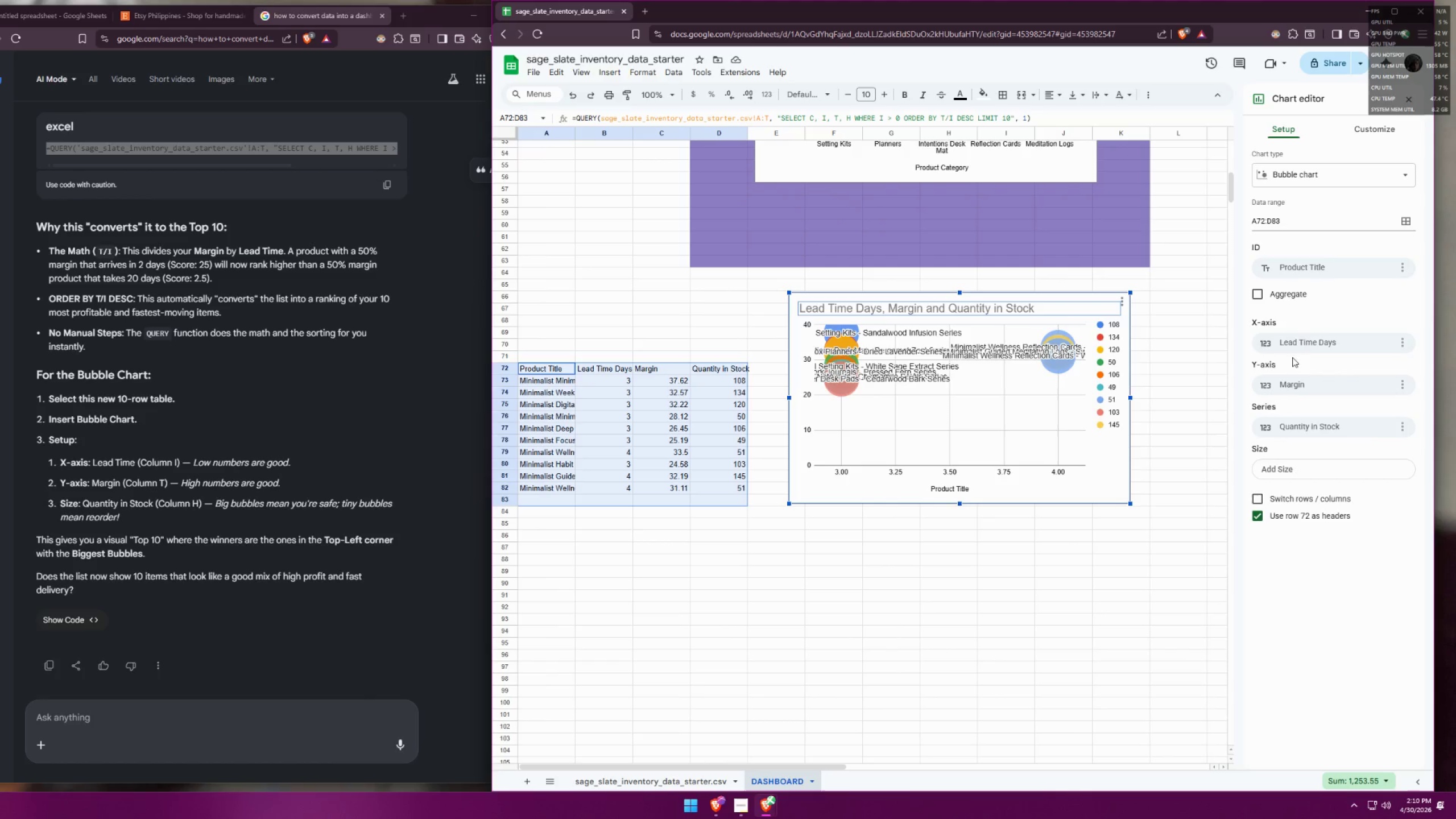 
left_click([1360, 127])
 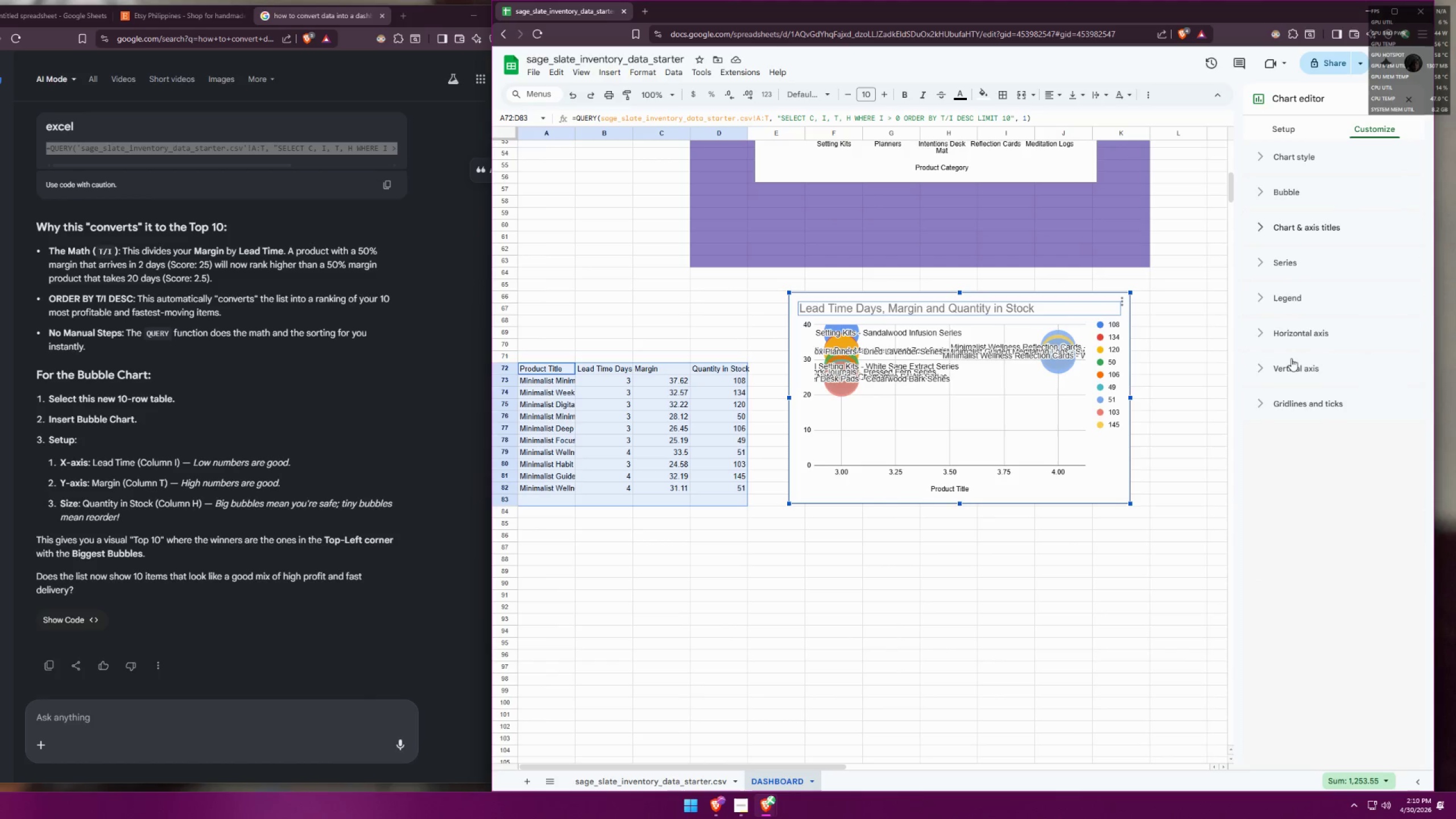 
left_click([1265, 361])
 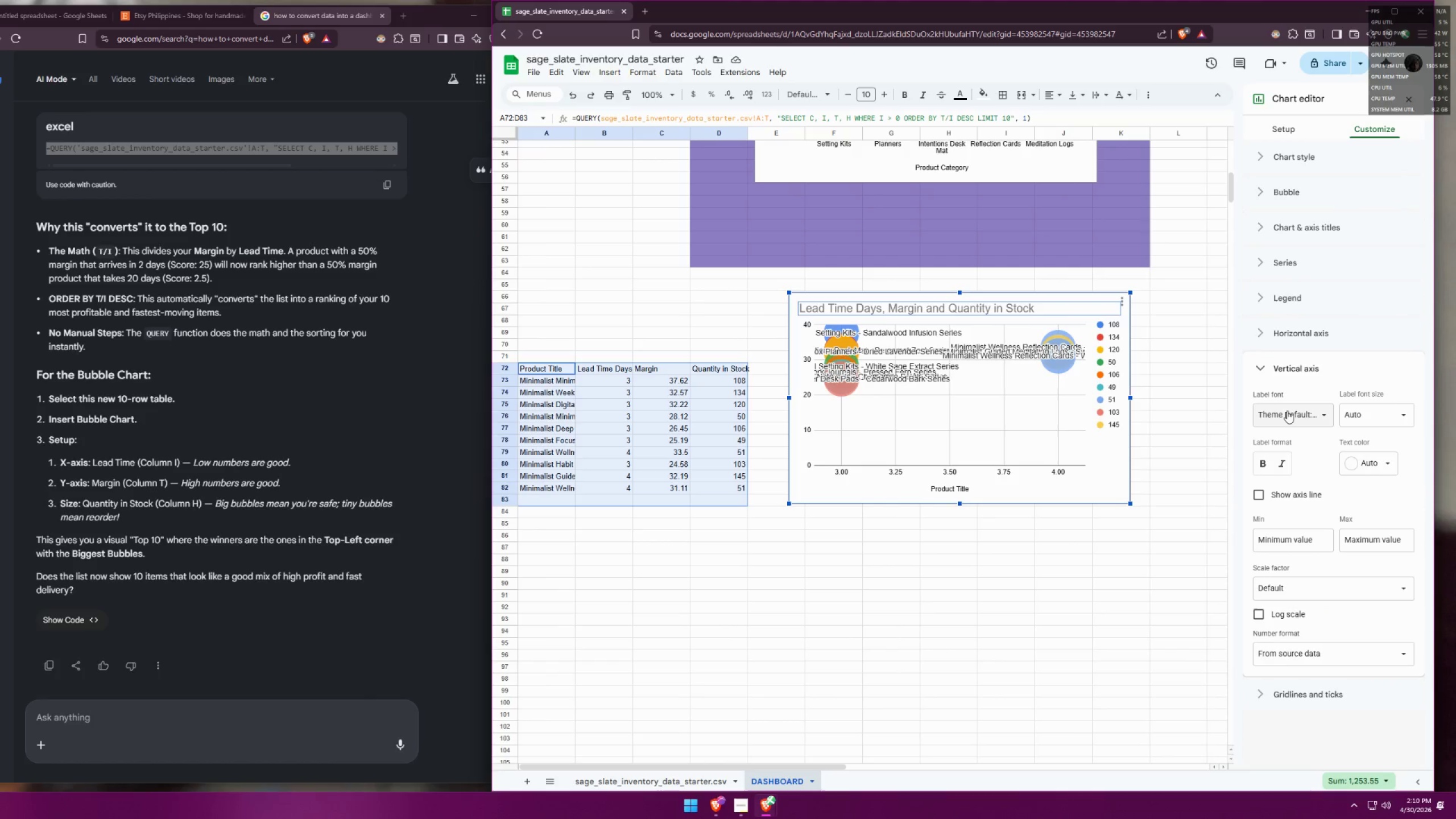 
wait(9.23)
 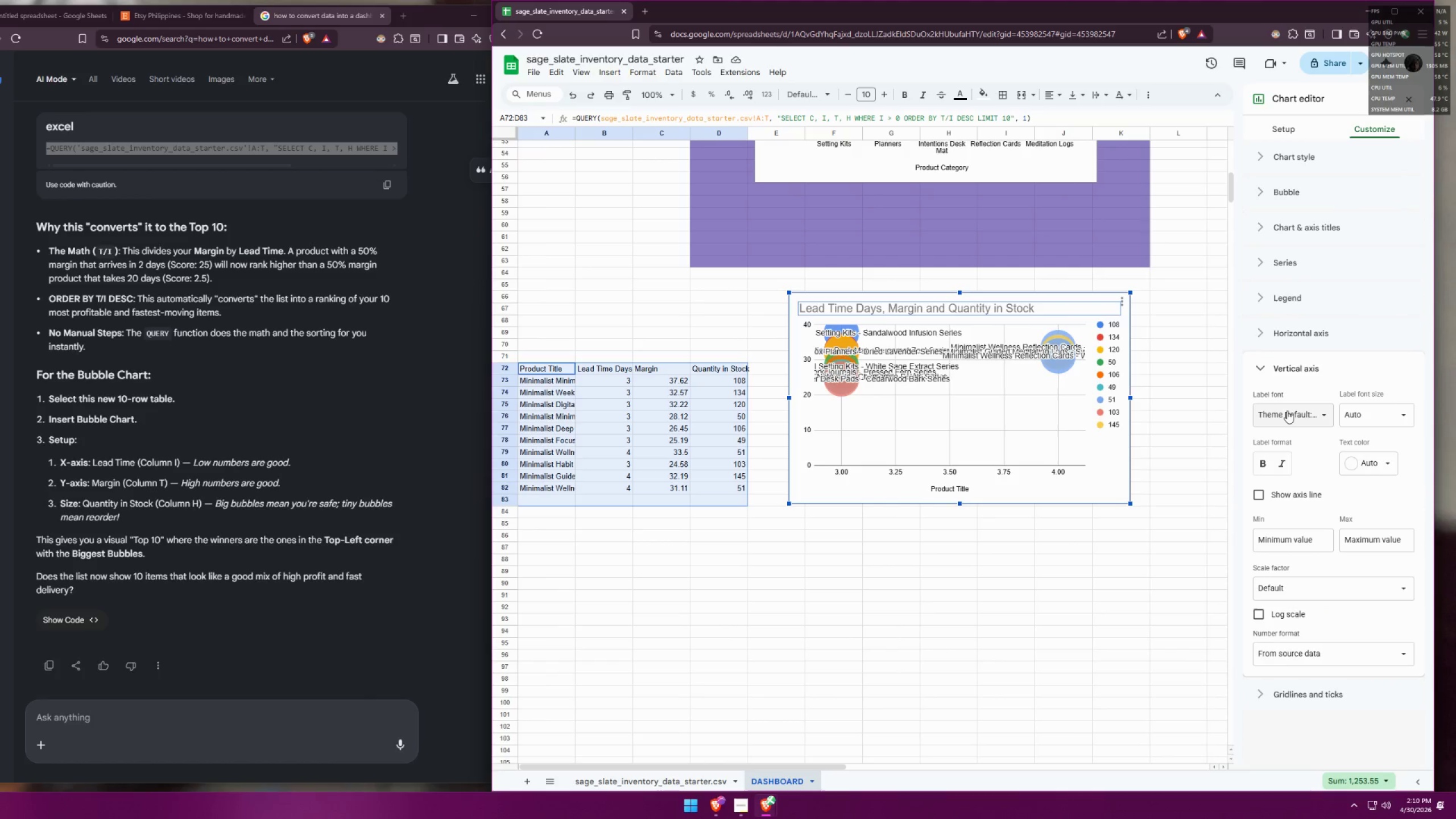 
left_click([1281, 369])
 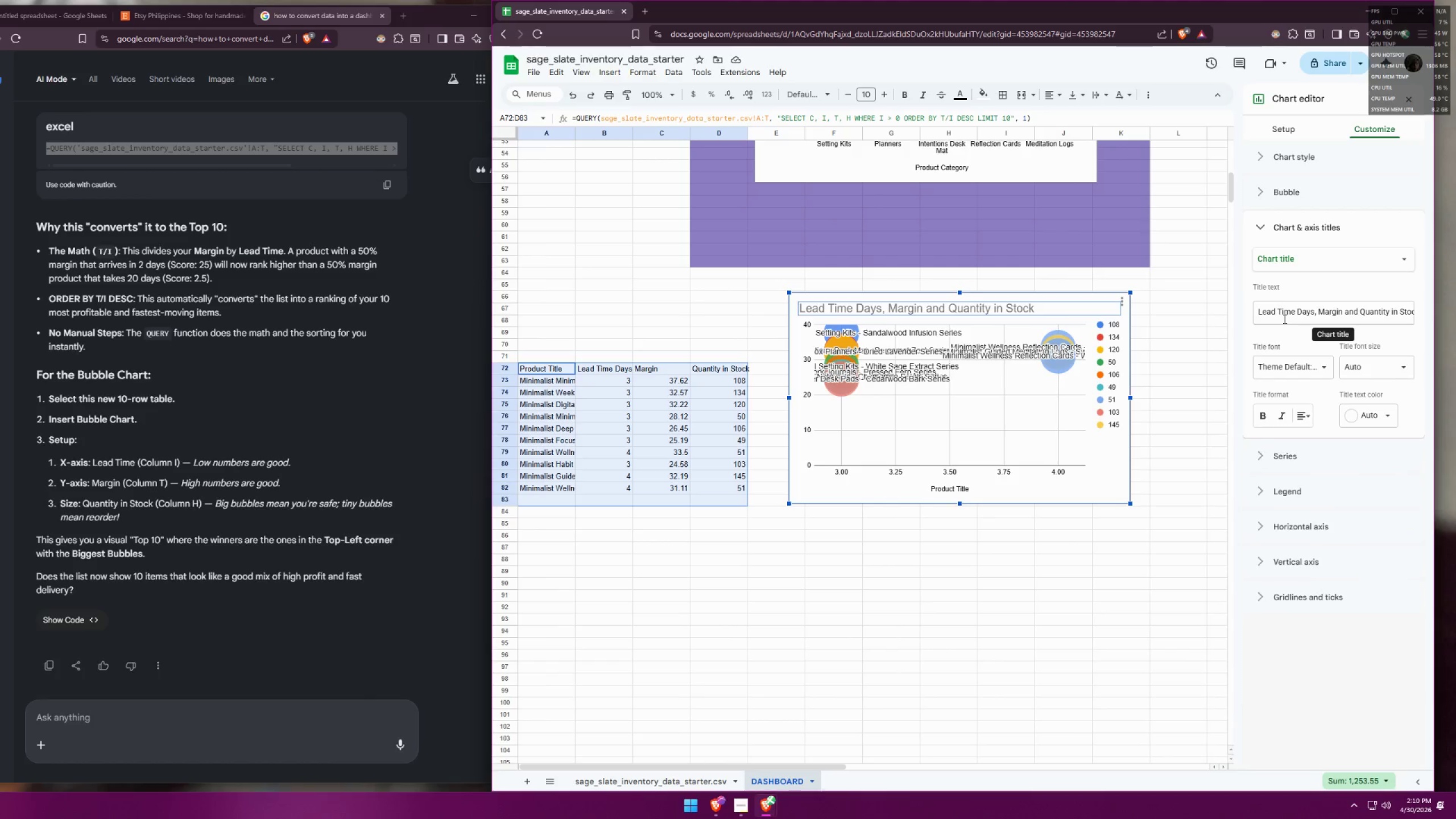 
left_click([1316, 249])
 